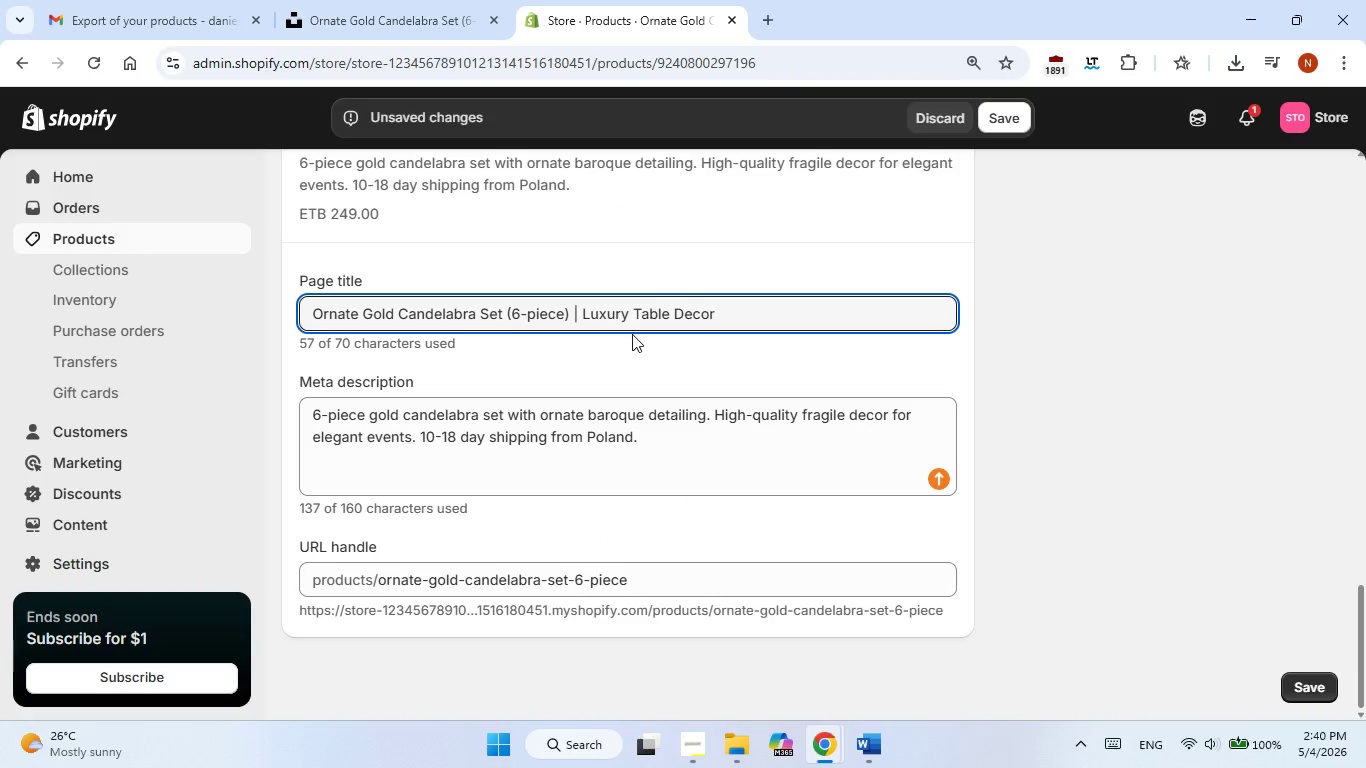 
left_click_drag(start_coordinate=[632, 335], to_coordinate=[632, 342])
 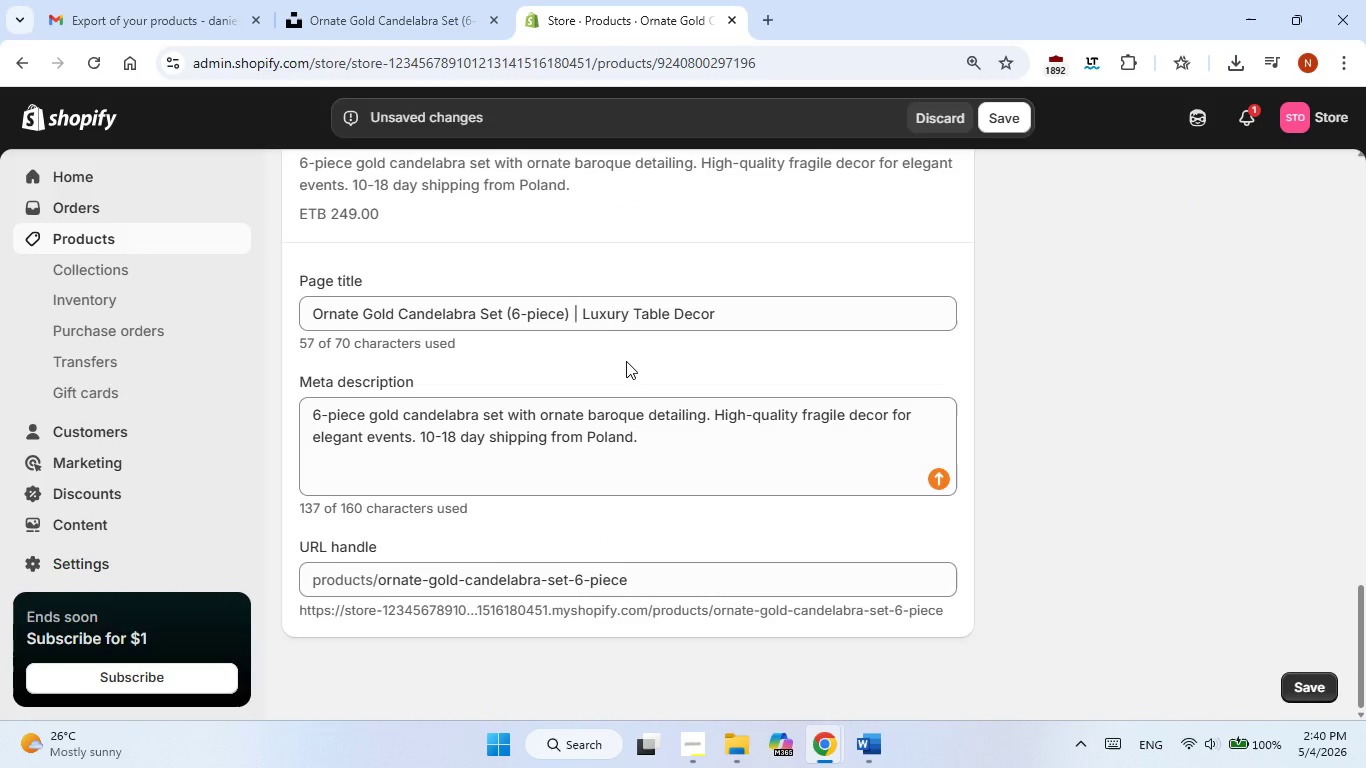 
scroll: coordinate [626, 361], scroll_direction: down, amount: 1.0
 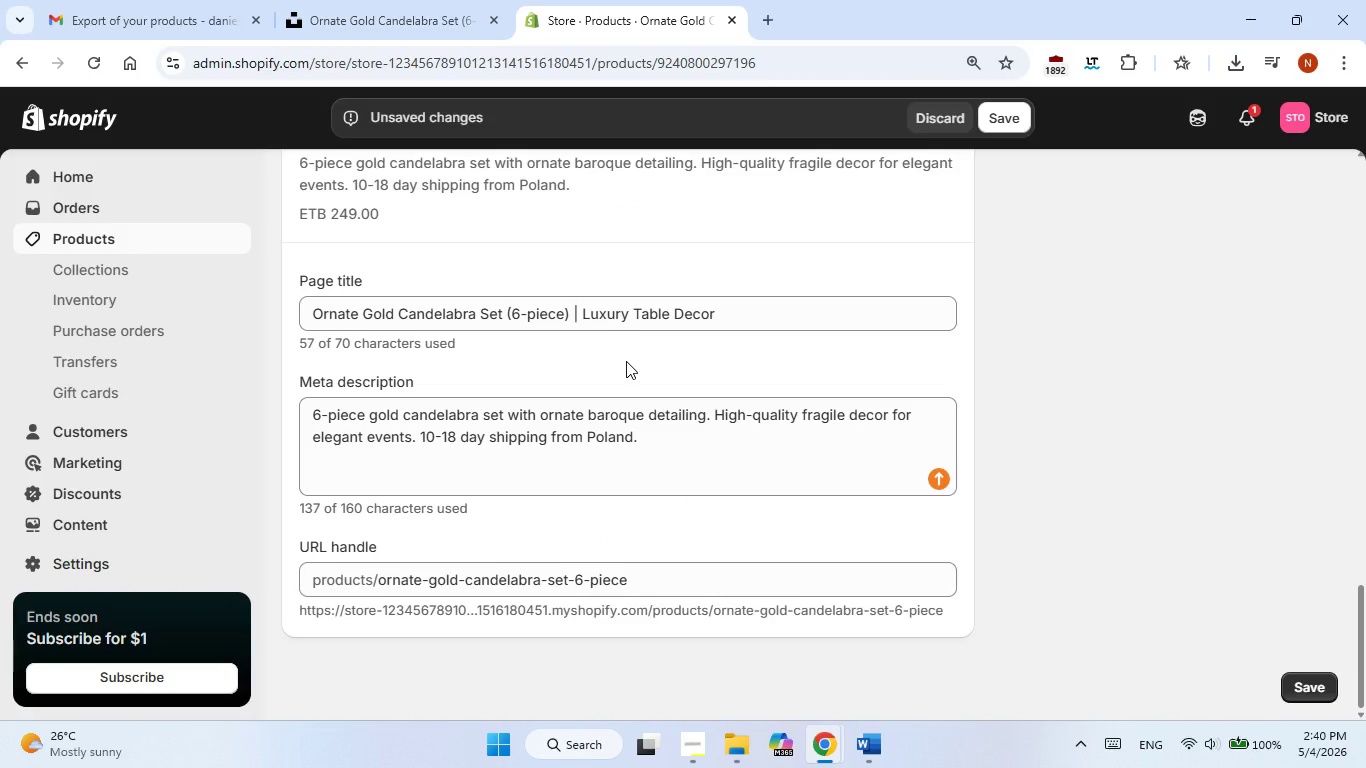 
scroll: coordinate [626, 361], scroll_direction: up, amount: 4.0
 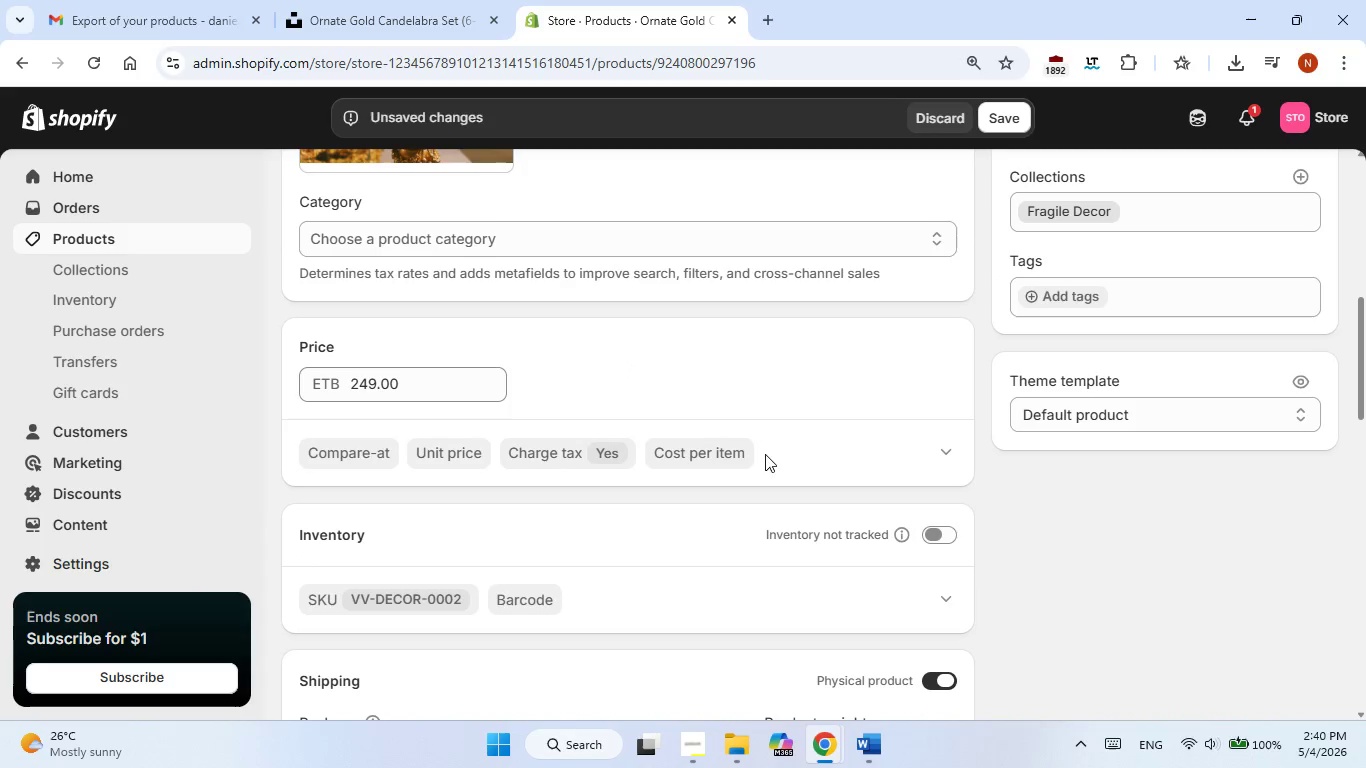 
left_click([875, 744])
 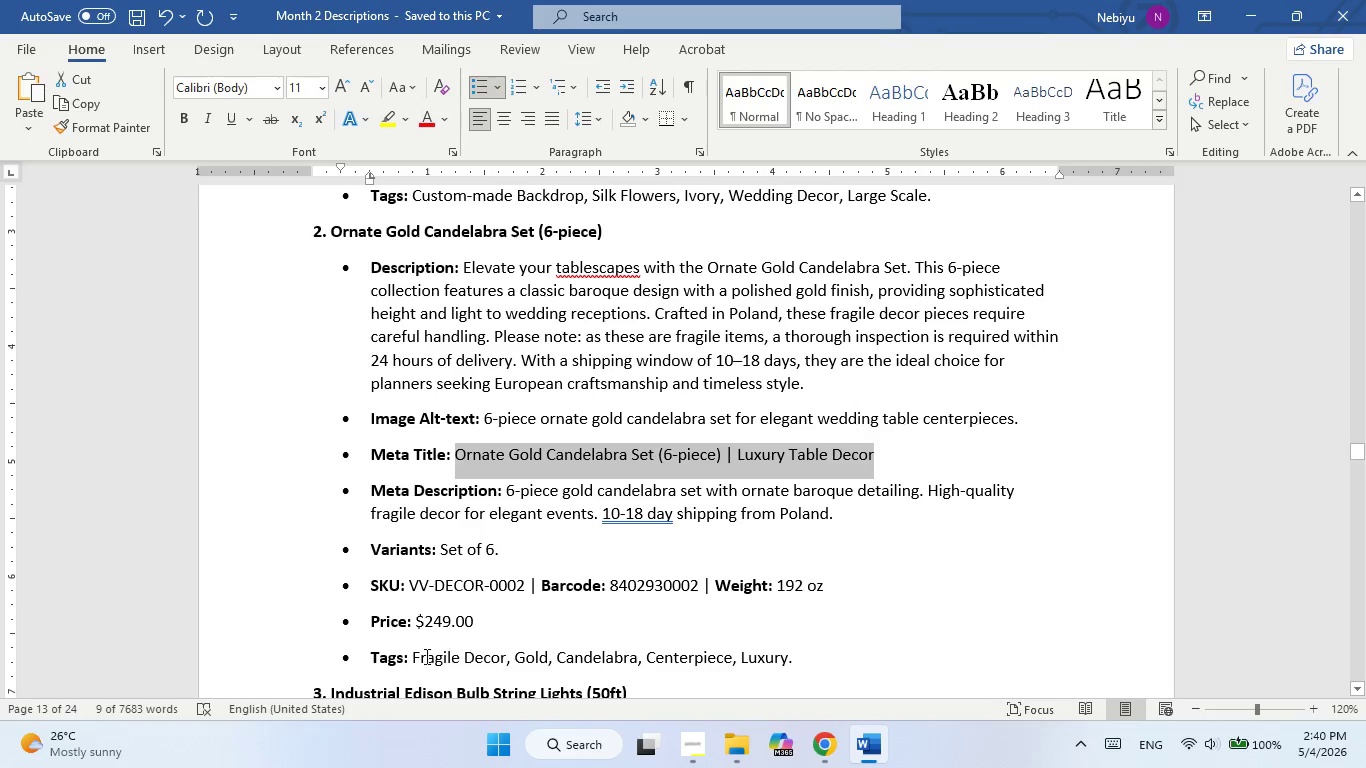 
left_click_drag(start_coordinate=[425, 656], to_coordinate=[778, 656])
 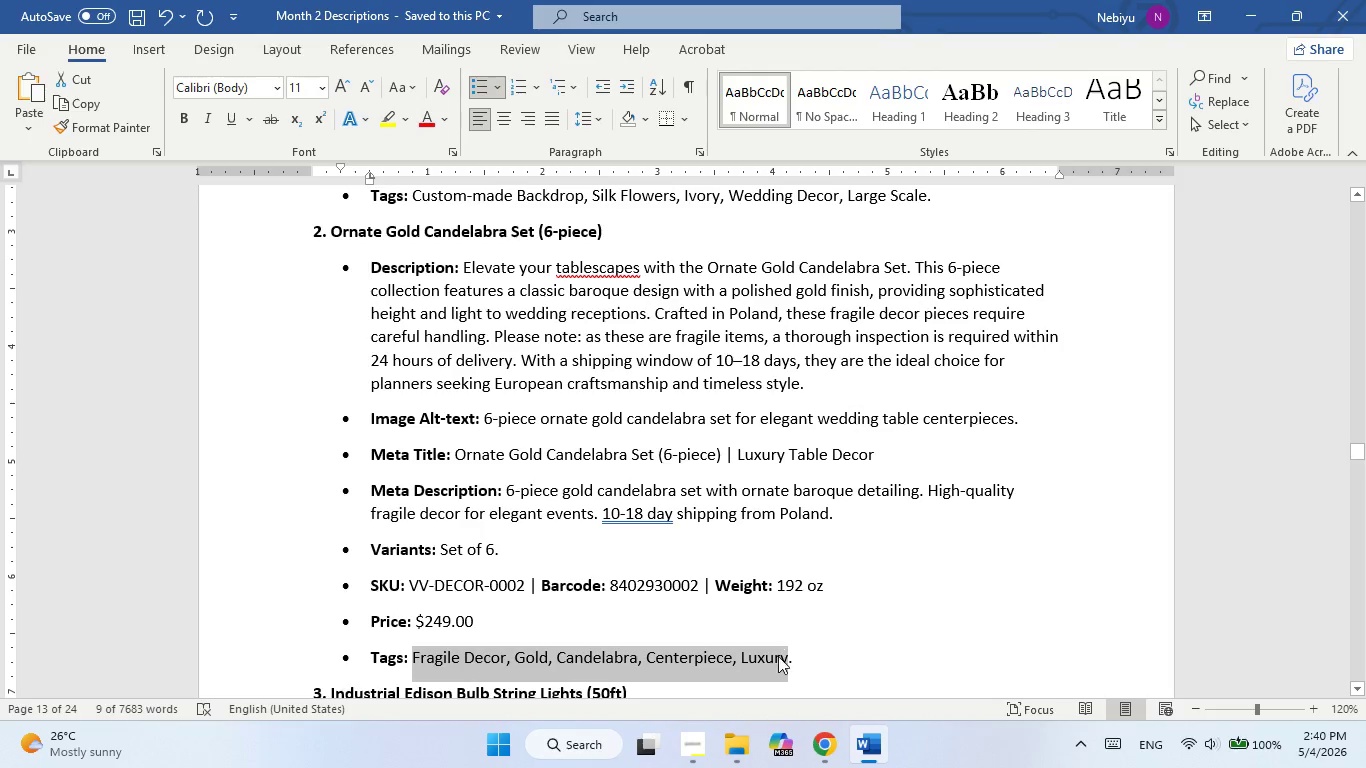 
right_click([778, 656])
 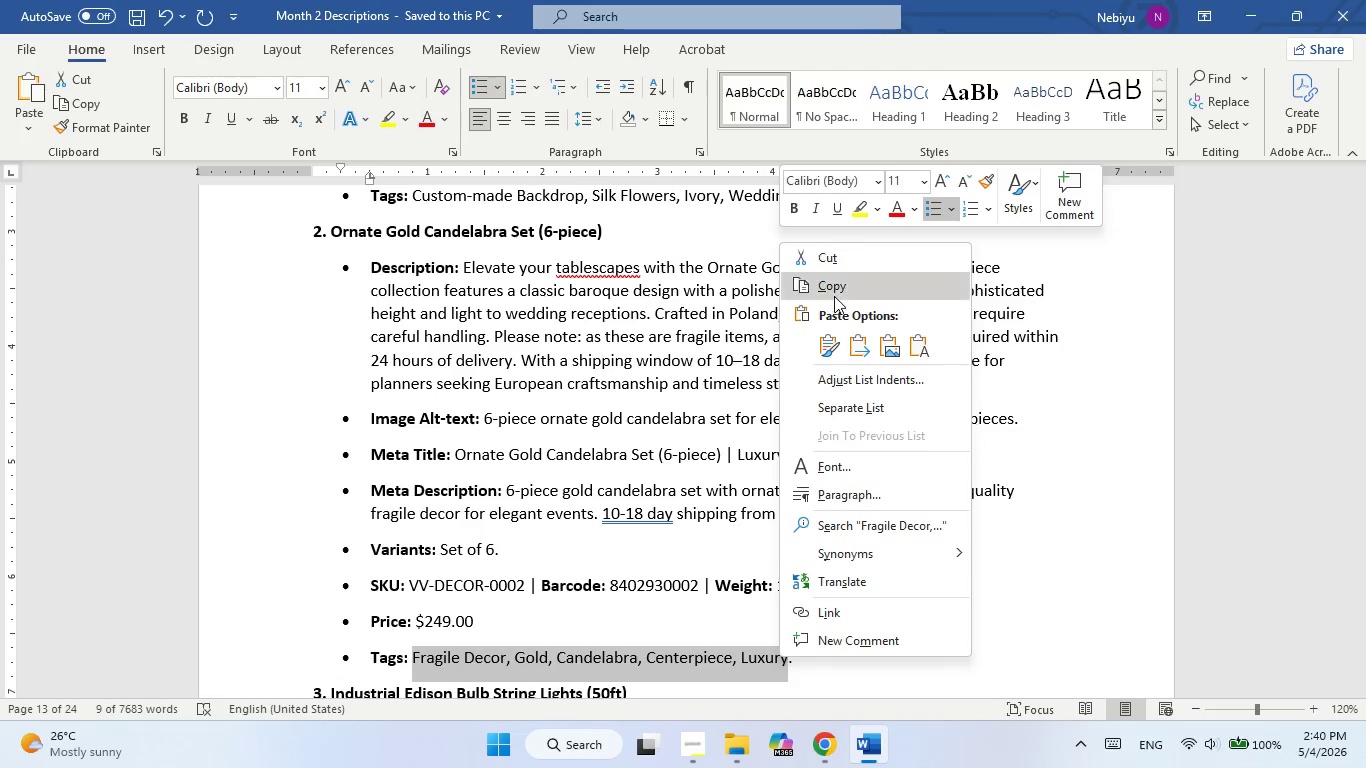 
left_click([834, 296])
 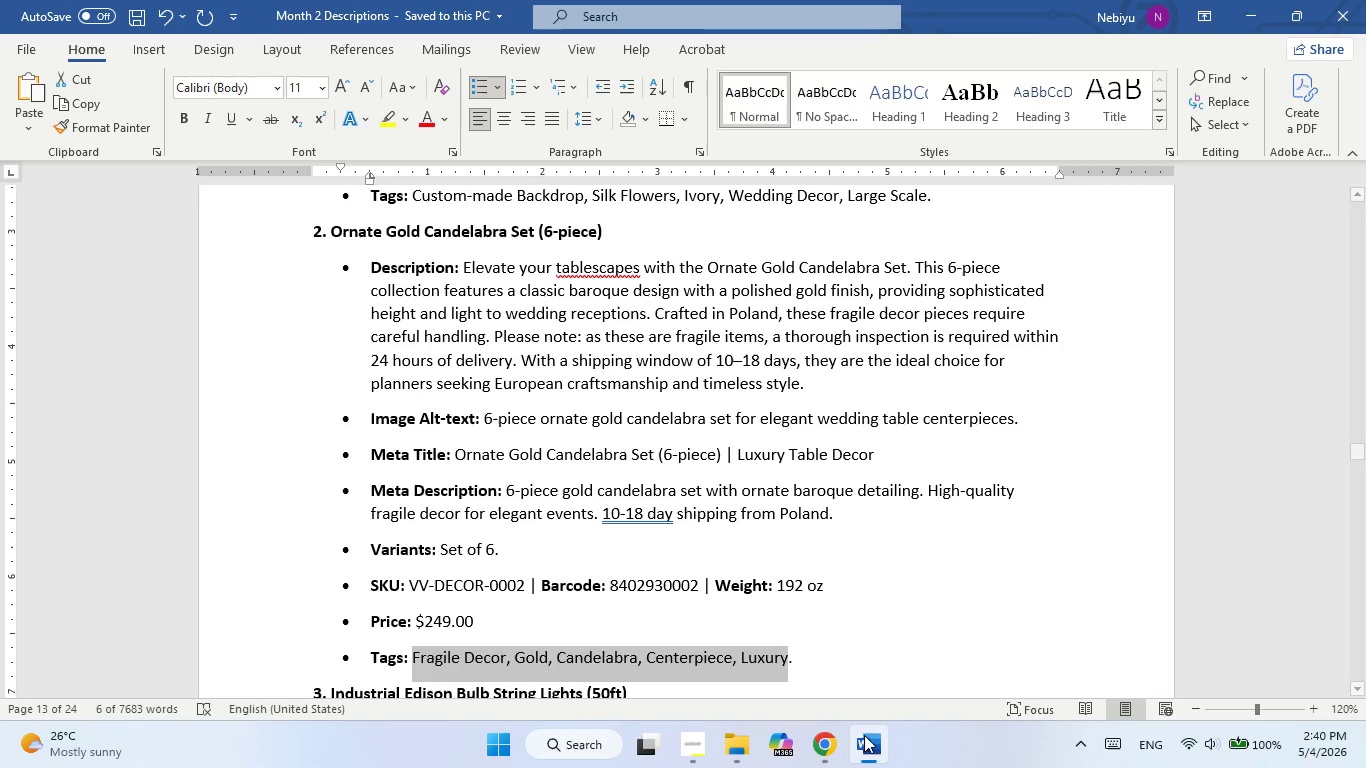 
left_click([878, 763])
 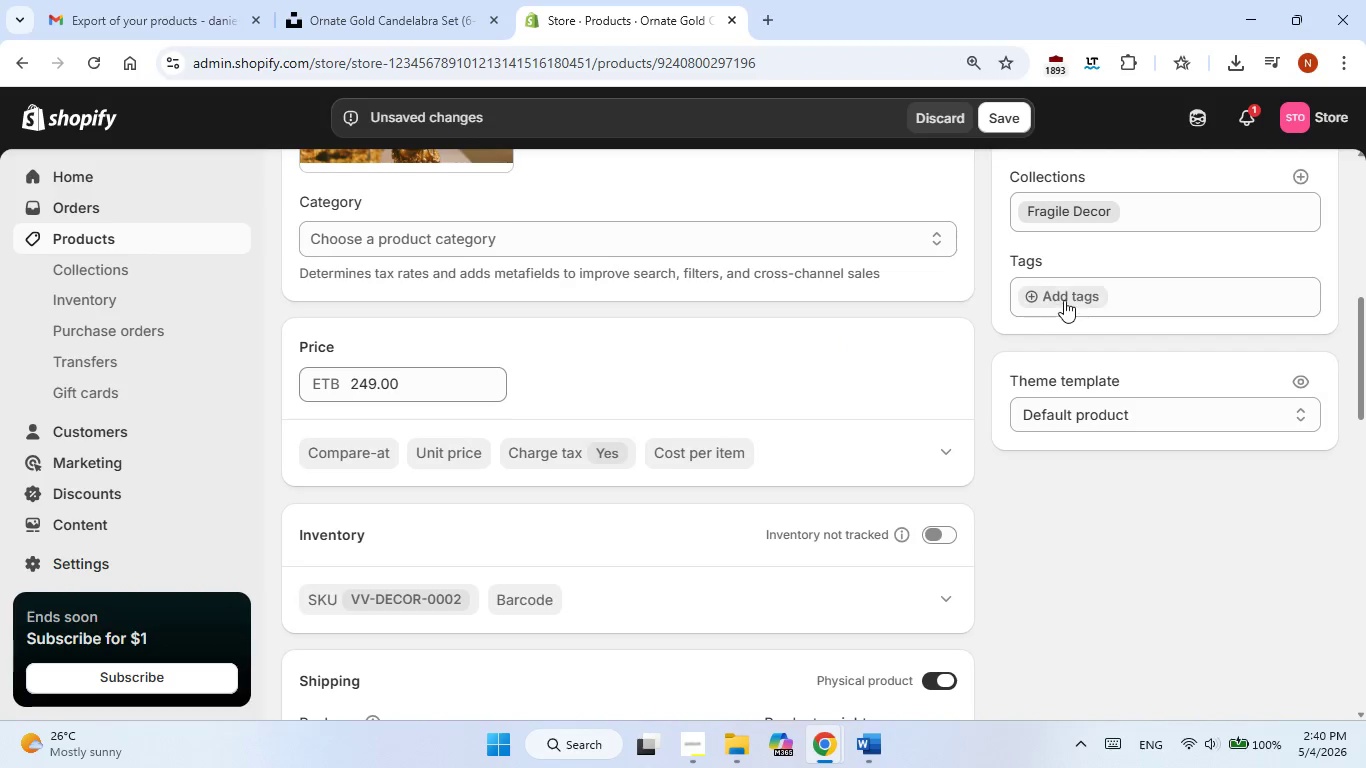 
left_click([1064, 298])
 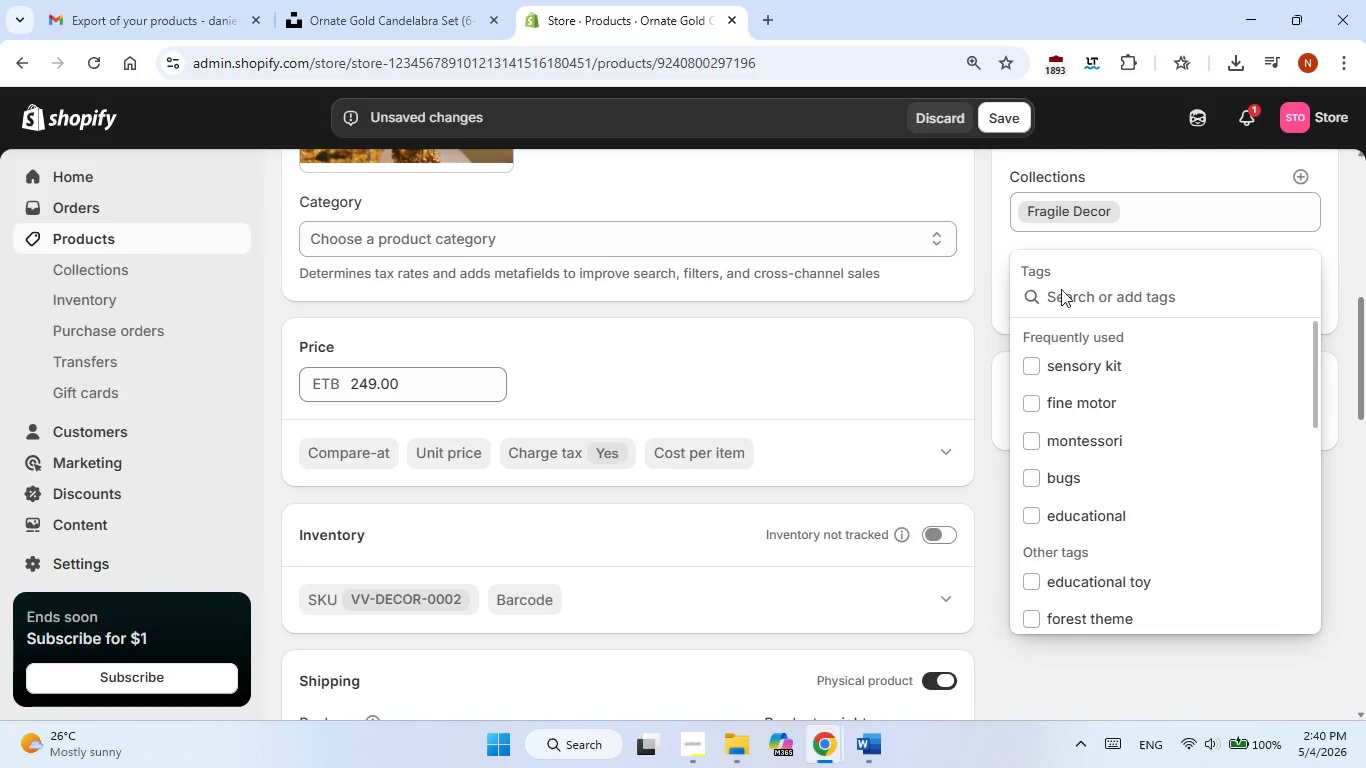 
right_click([1060, 288])
 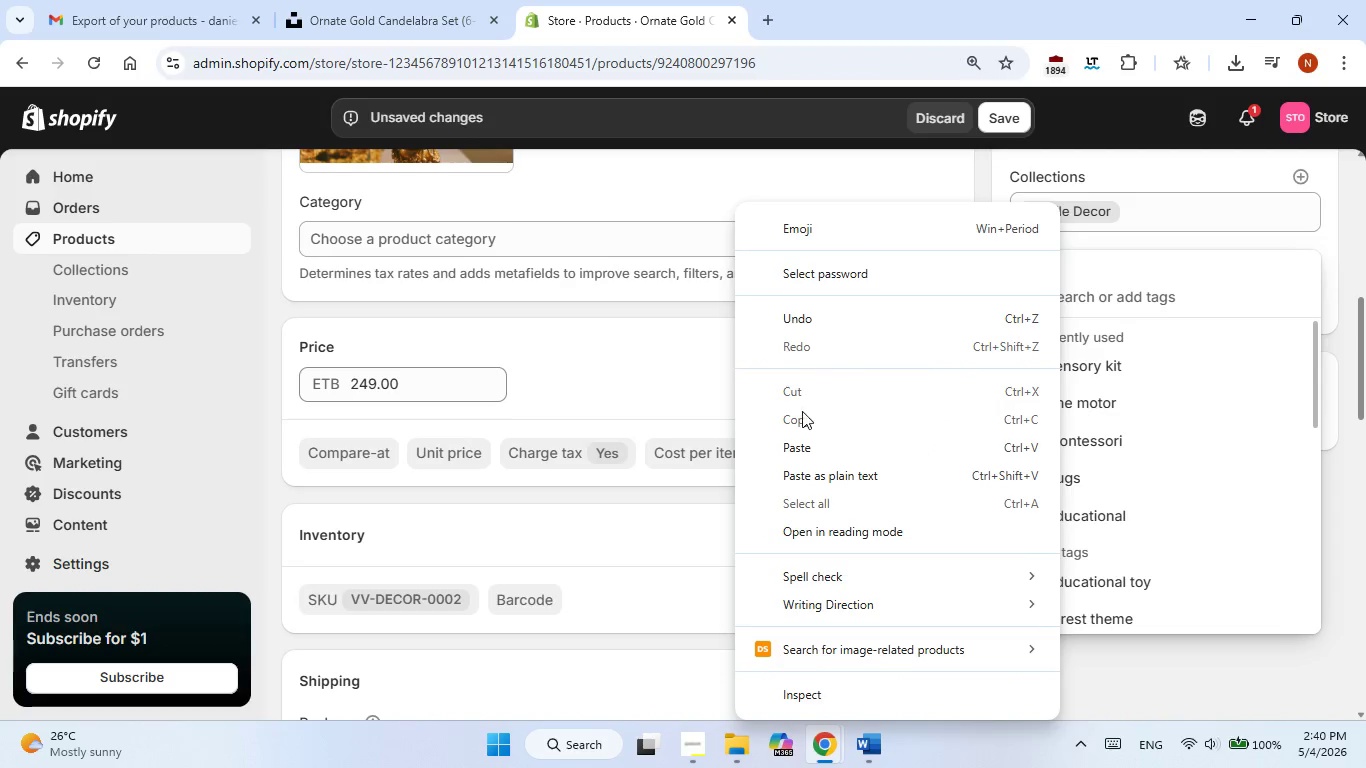 
left_click([812, 444])
 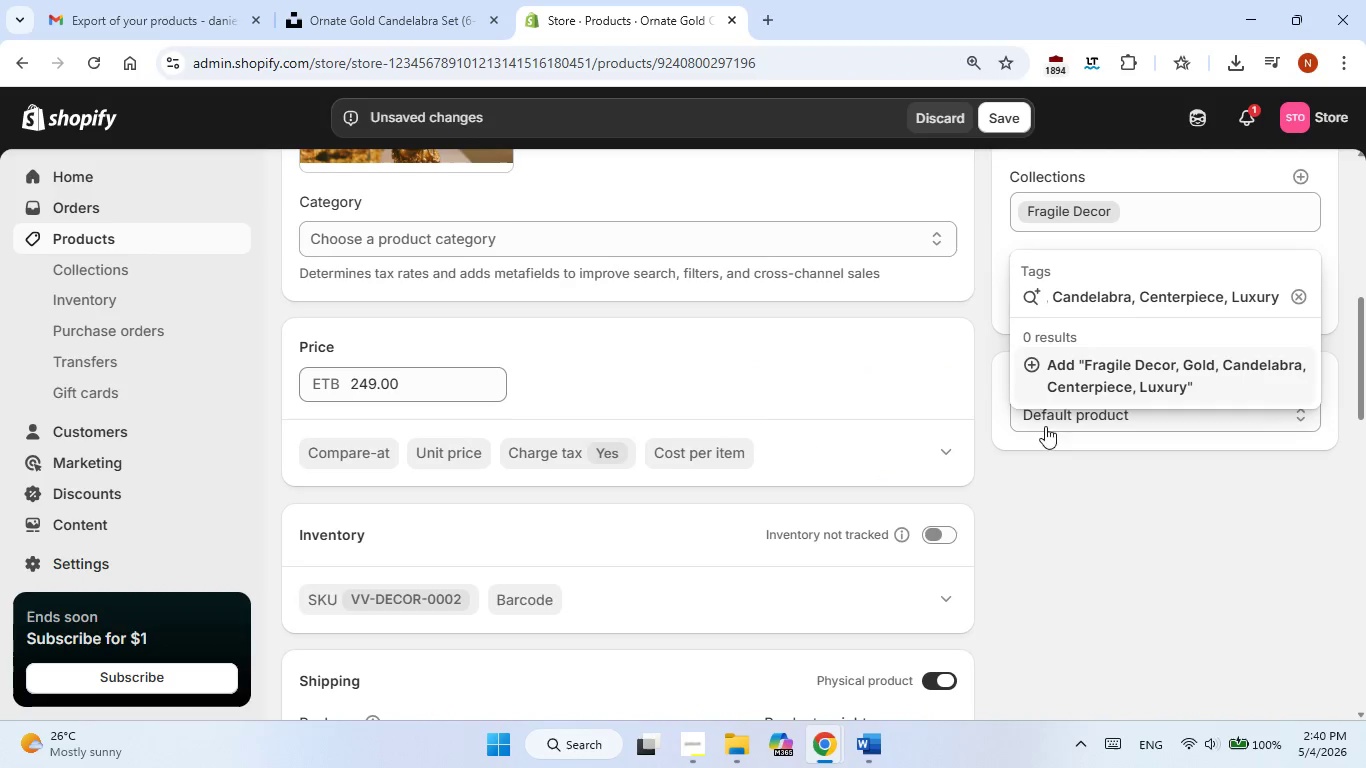 
left_click([1073, 378])
 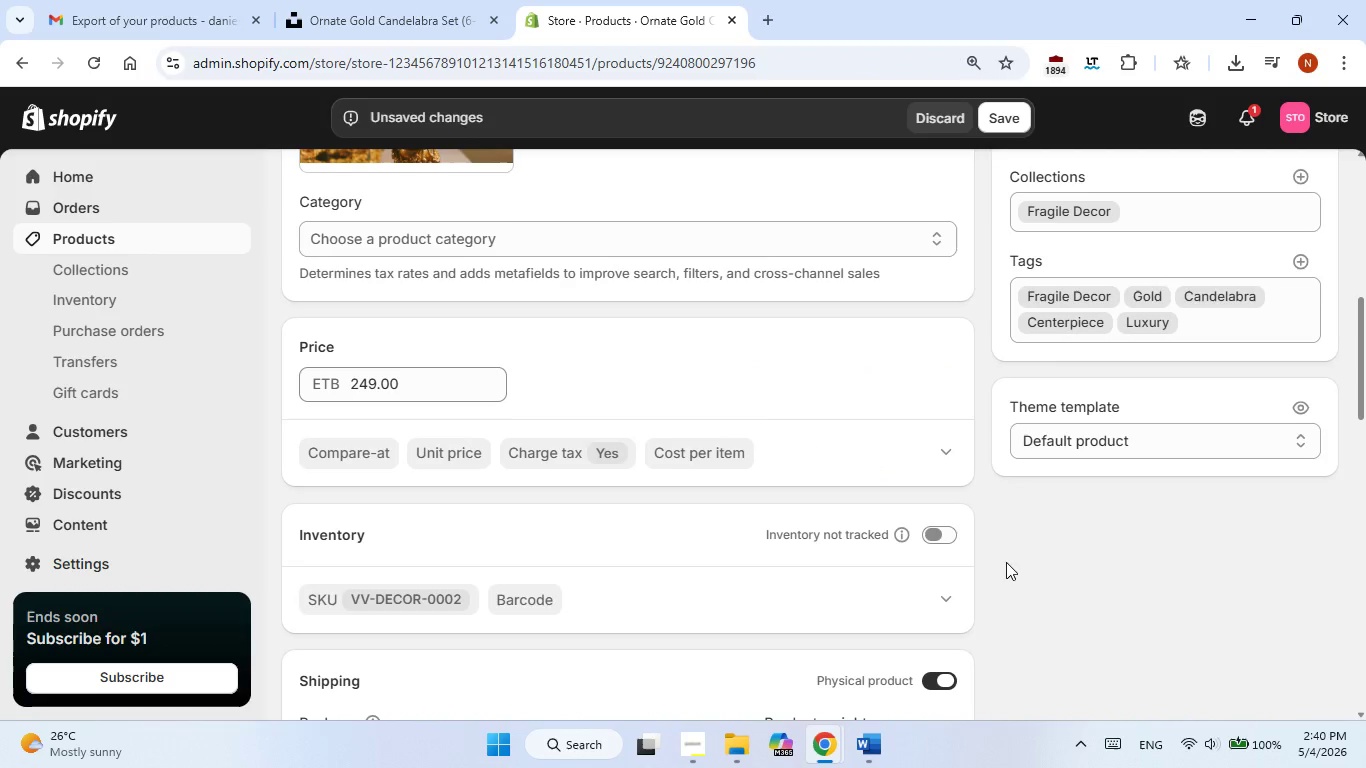 
left_click([1014, 583])
 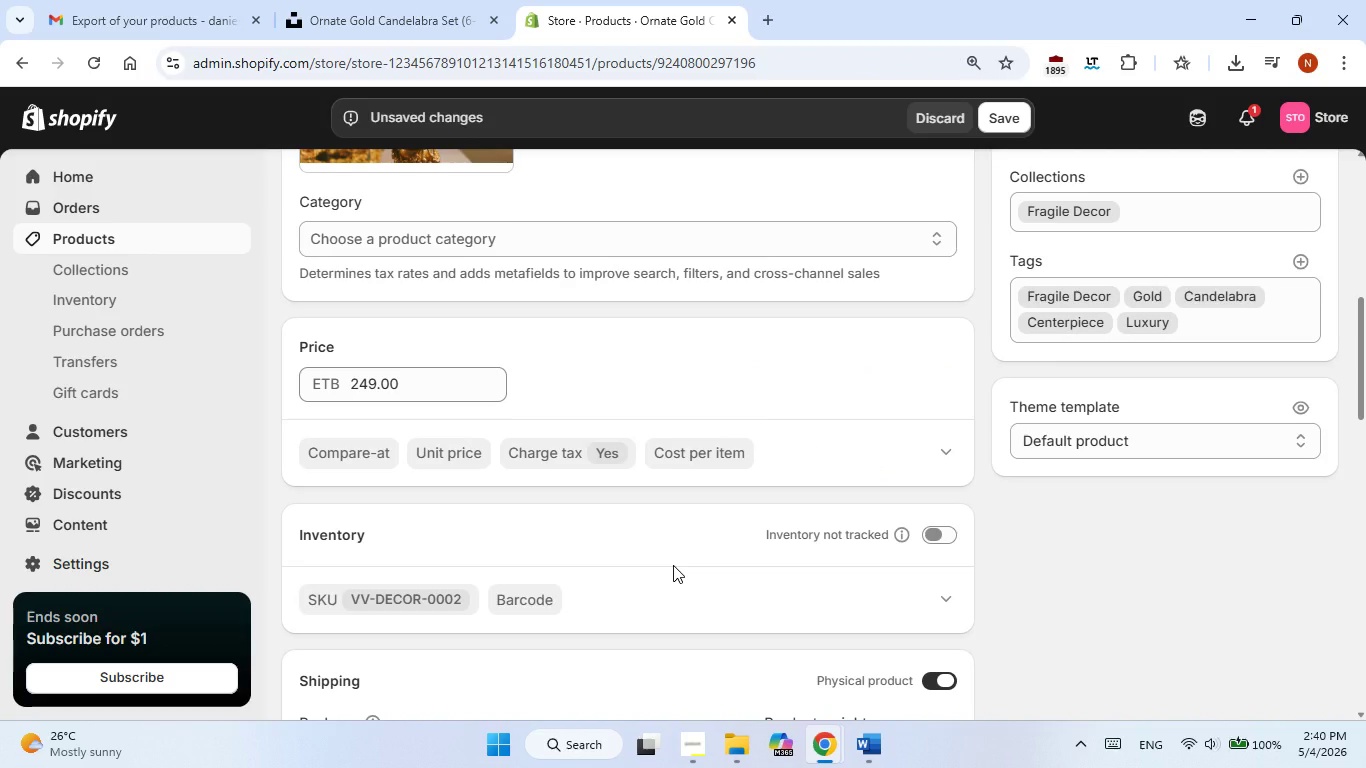 
scroll: coordinate [673, 565], scroll_direction: down, amount: 1.0
 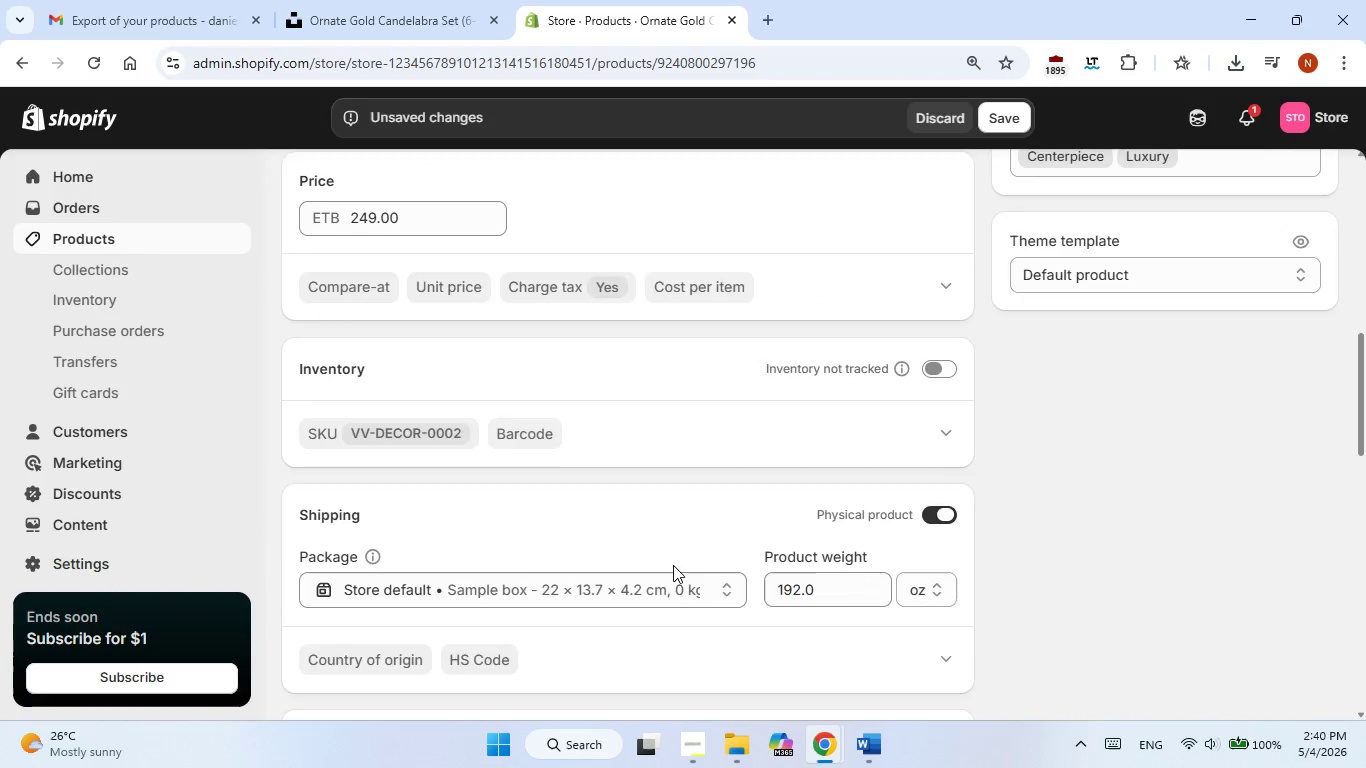 
scroll: coordinate [673, 565], scroll_direction: up, amount: 3.0
 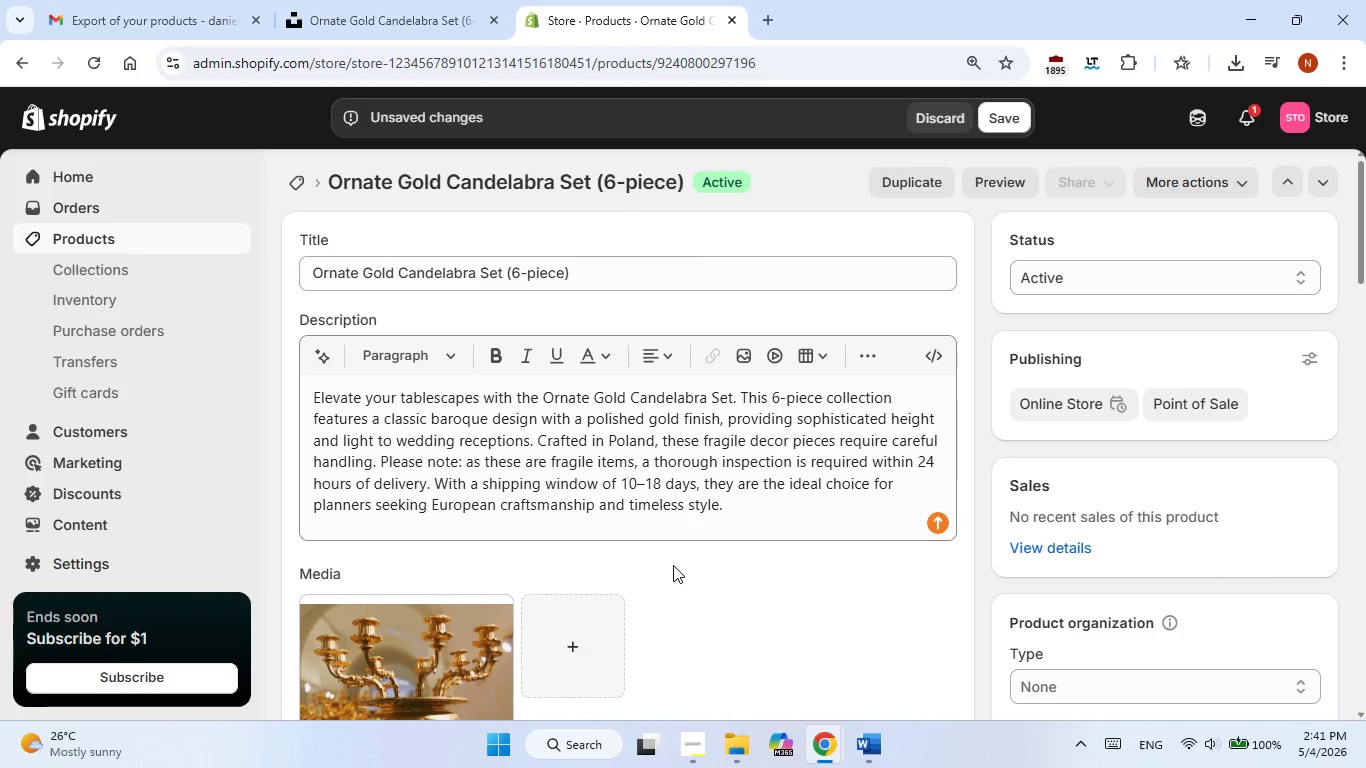 
wait(6.64)
 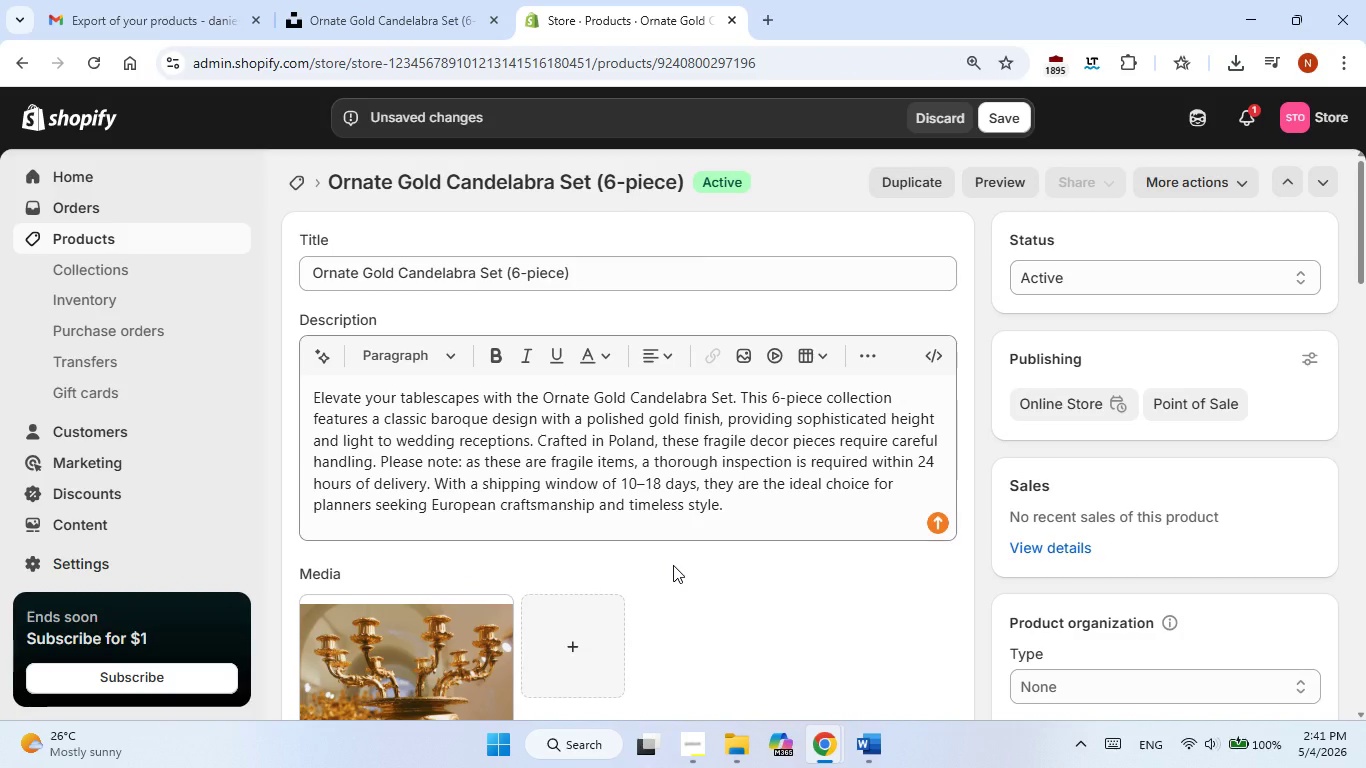 
scroll: coordinate [673, 565], scroll_direction: down, amount: 2.0
 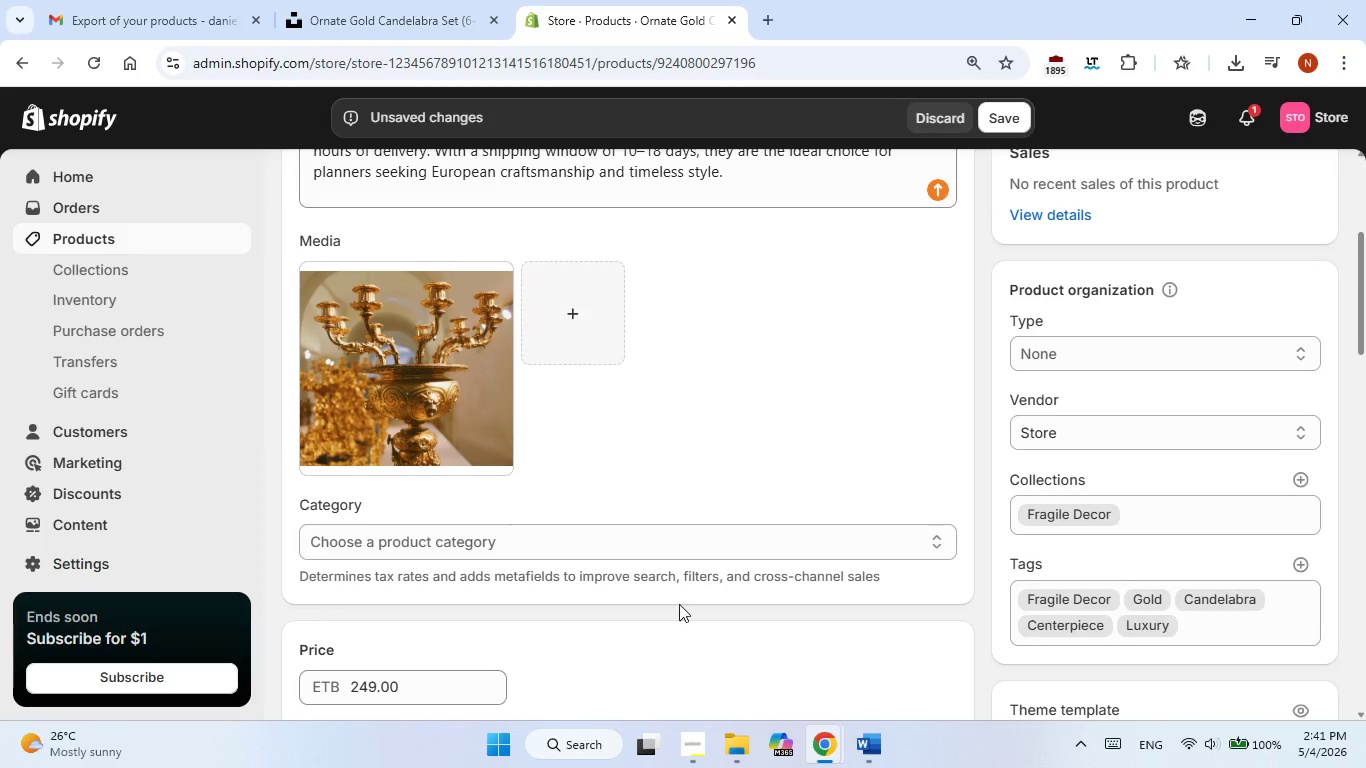 
left_click([679, 604])
 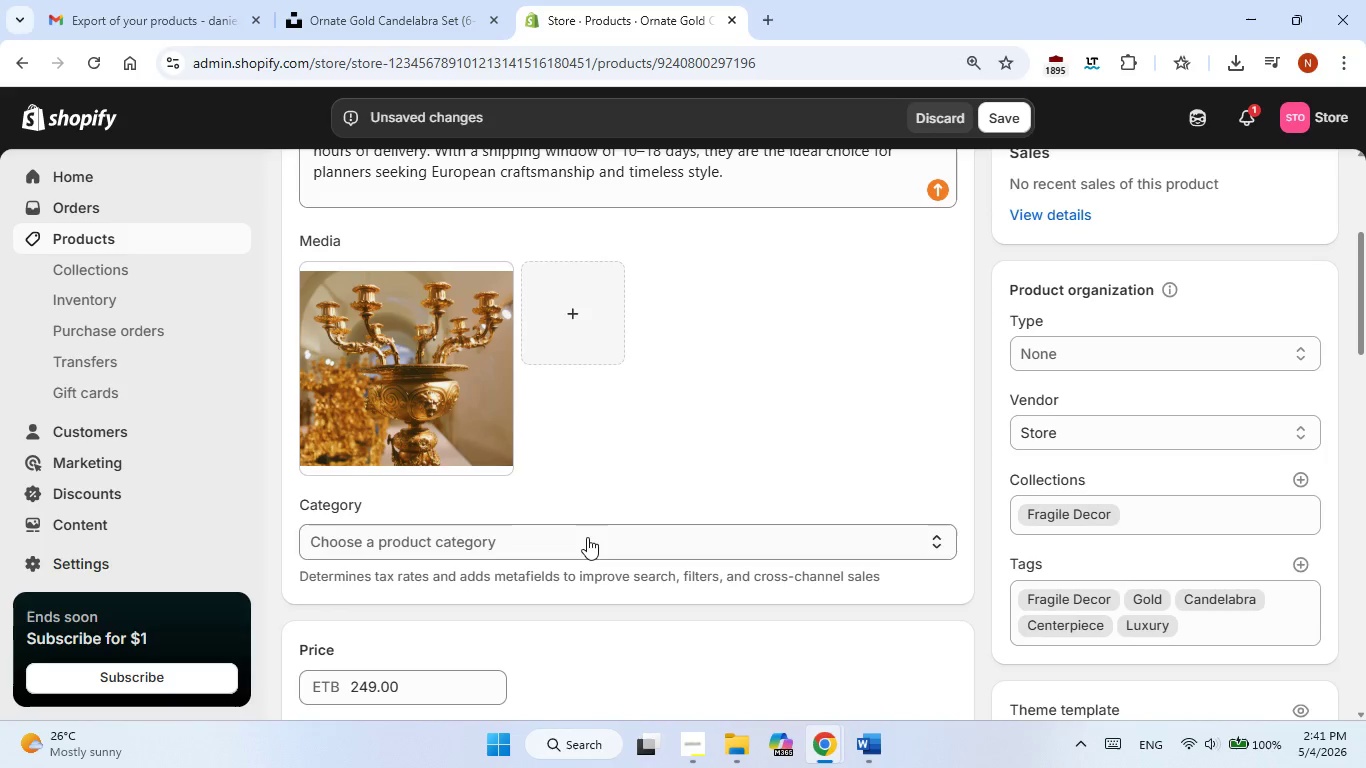 
left_click([587, 537])
 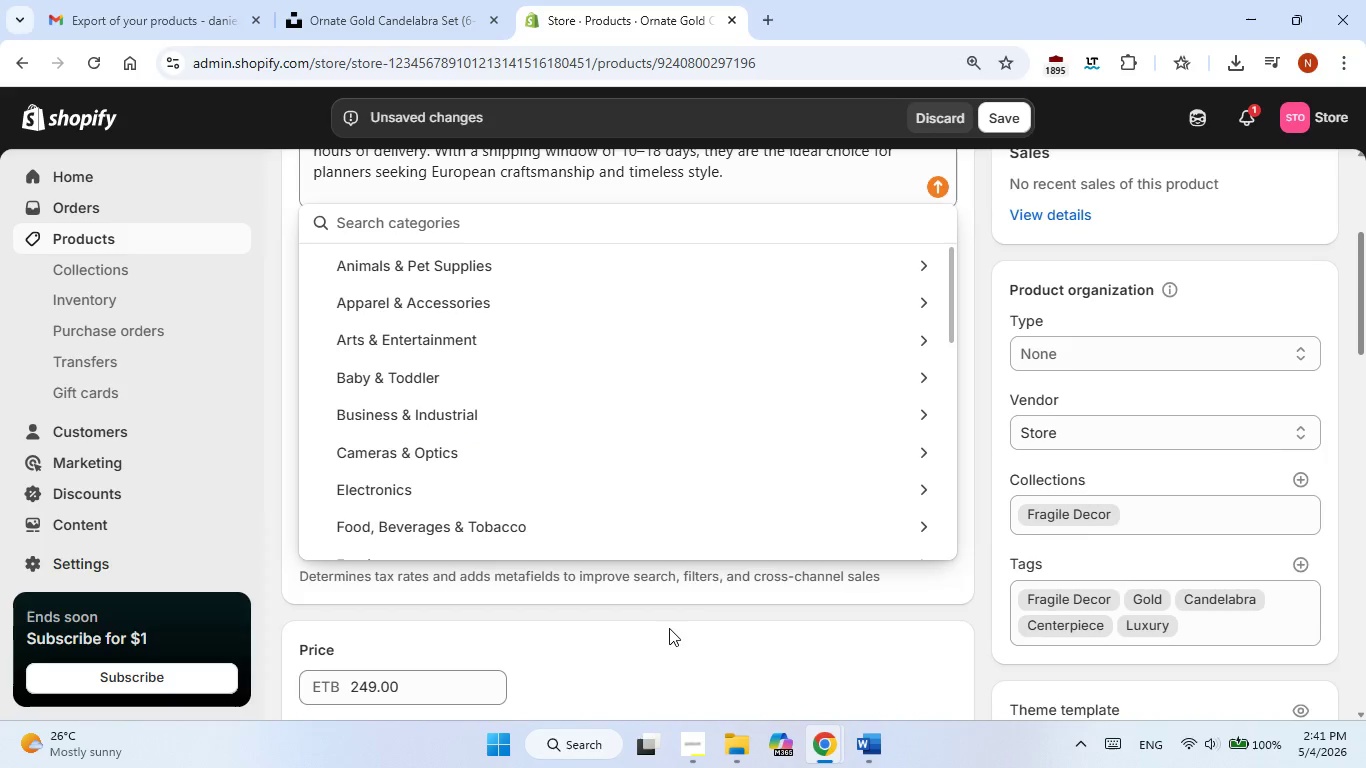 
left_click([669, 628])
 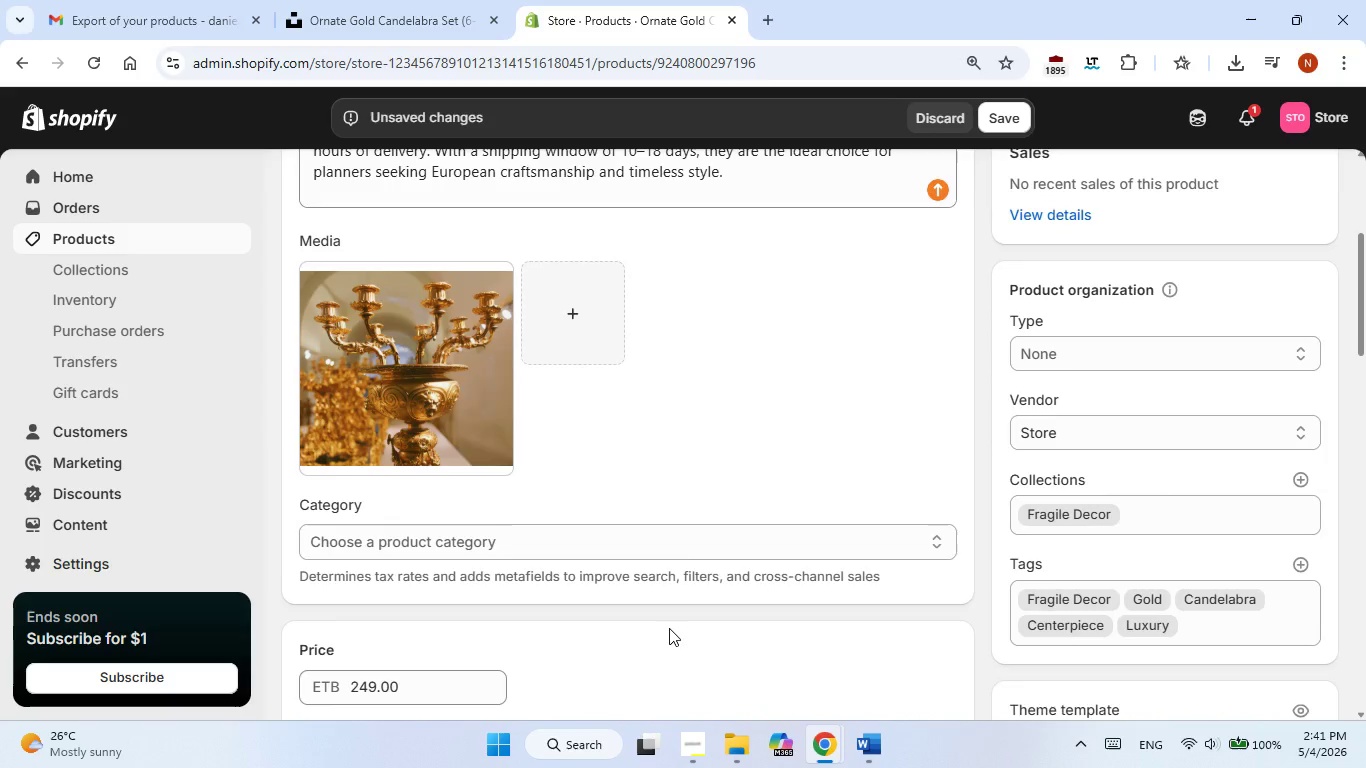 
scroll: coordinate [669, 628], scroll_direction: down, amount: 5.0
 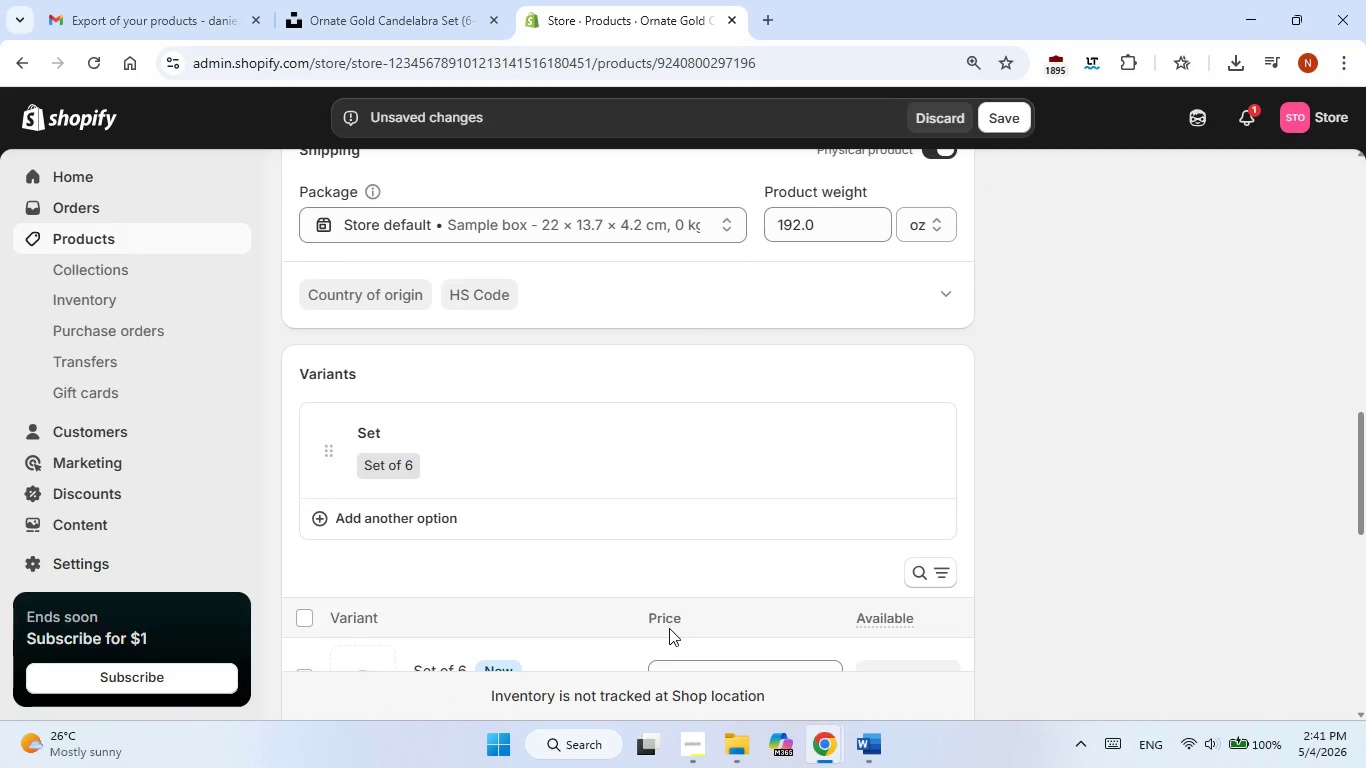 
scroll: coordinate [669, 628], scroll_direction: up, amount: 4.0
 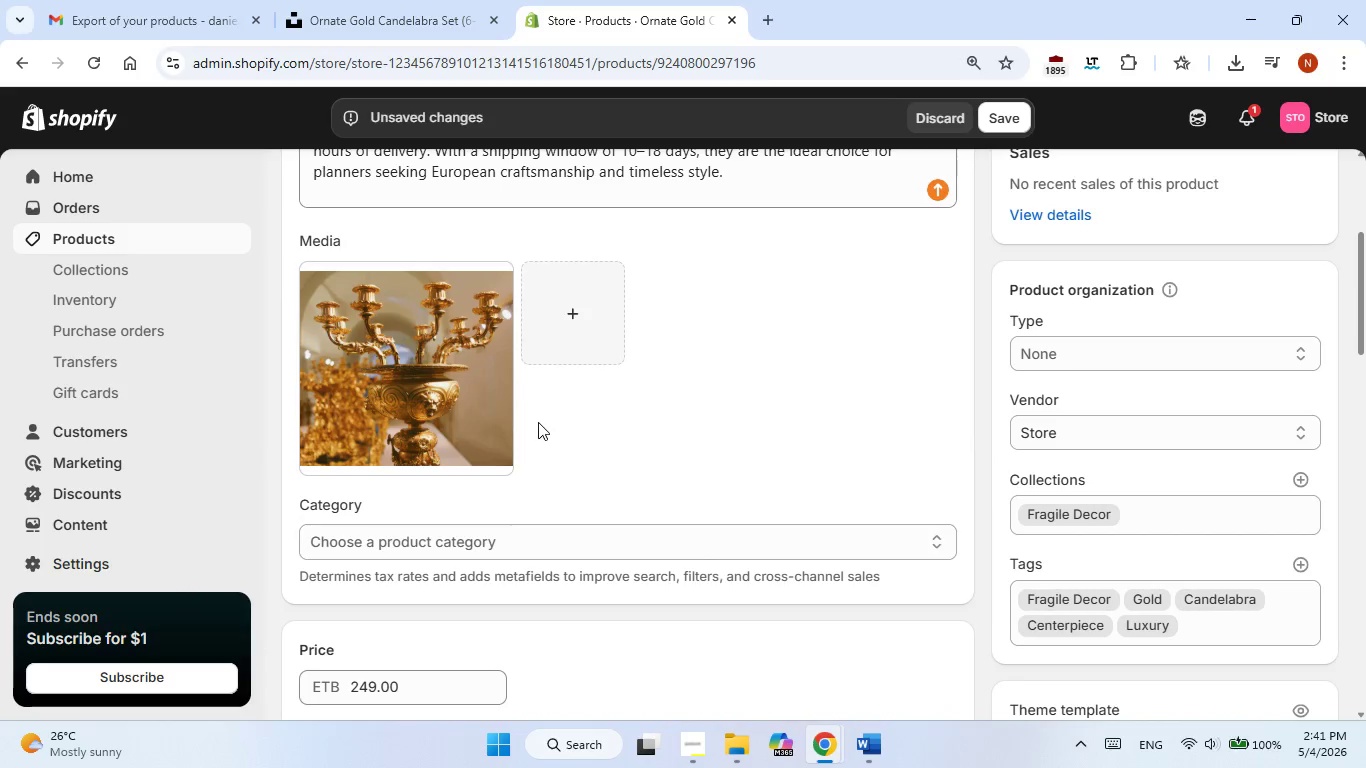 
left_click([453, 429])
 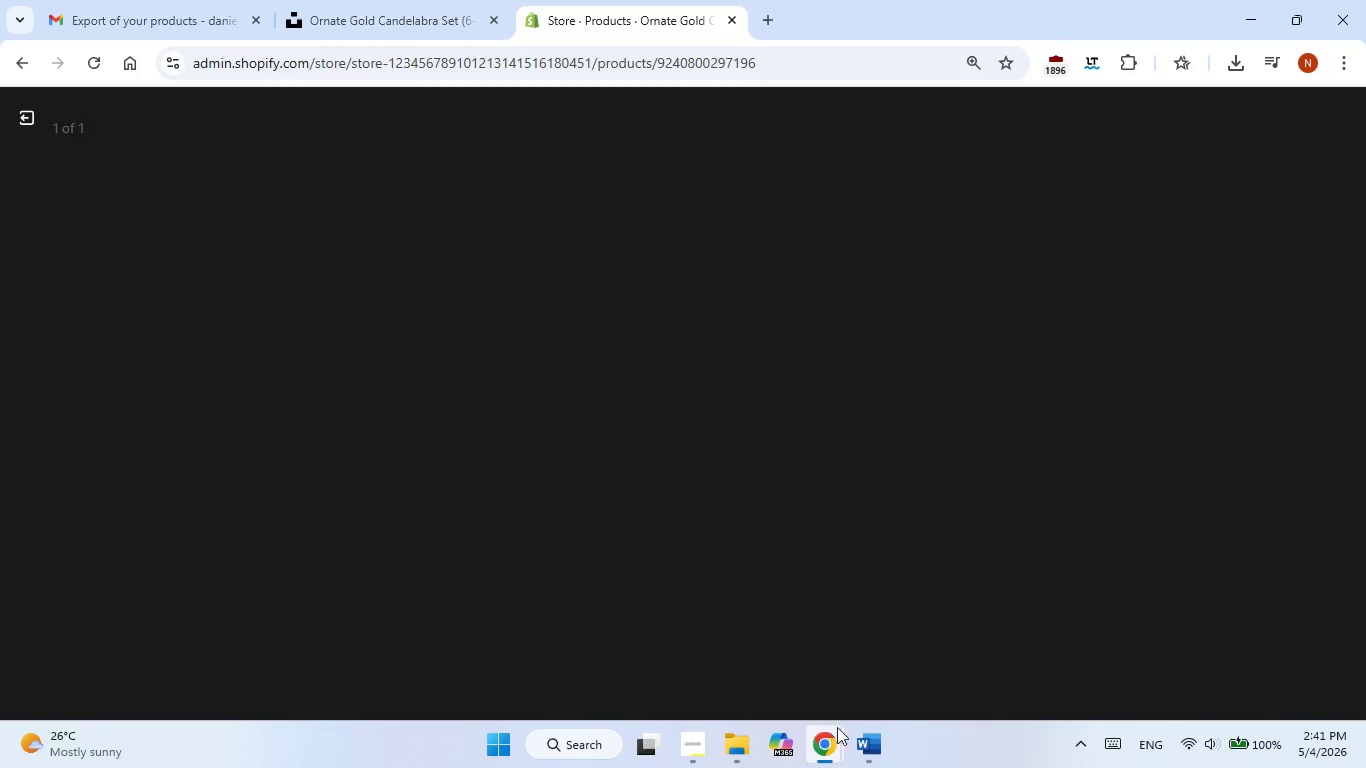 
left_click_drag(start_coordinate=[845, 733], to_coordinate=[860, 744])
 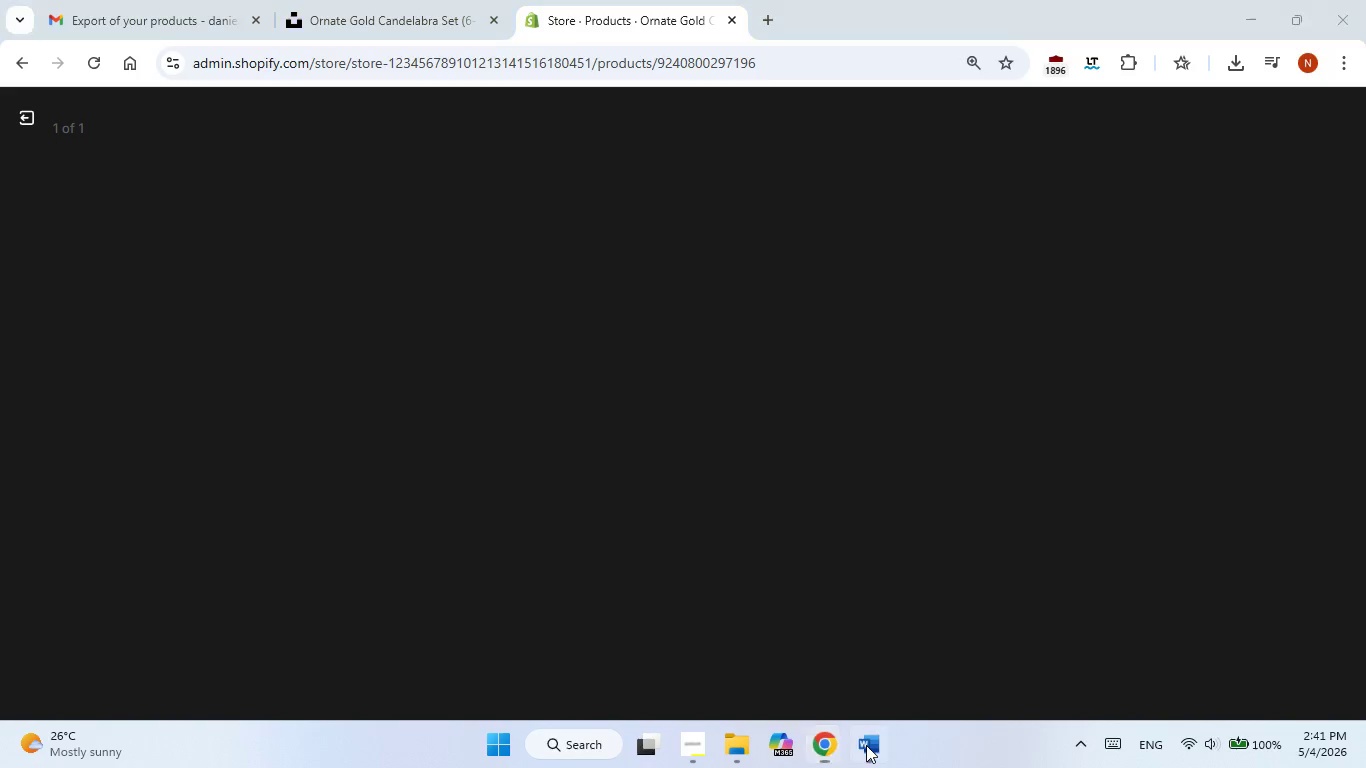 
double_click([866, 745])
 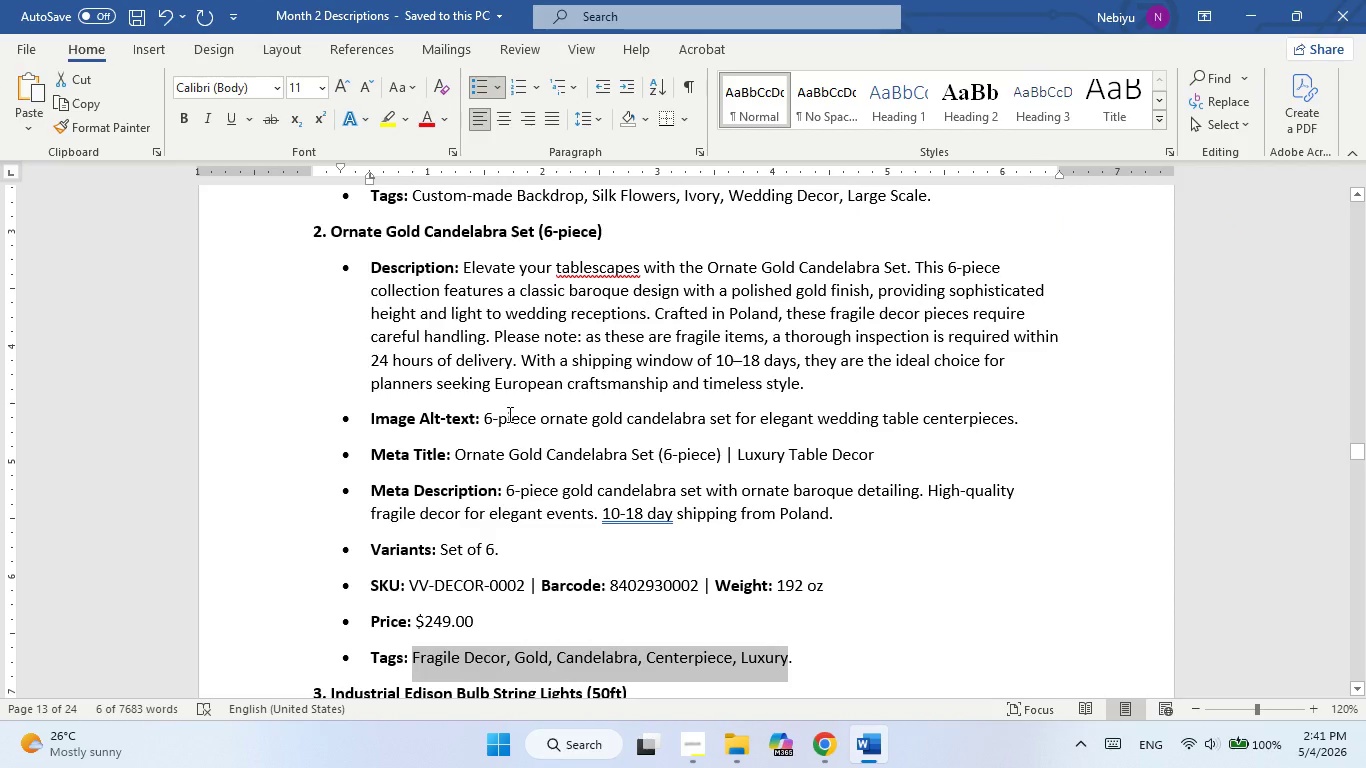 
left_click_drag(start_coordinate=[502, 418], to_coordinate=[969, 421])
 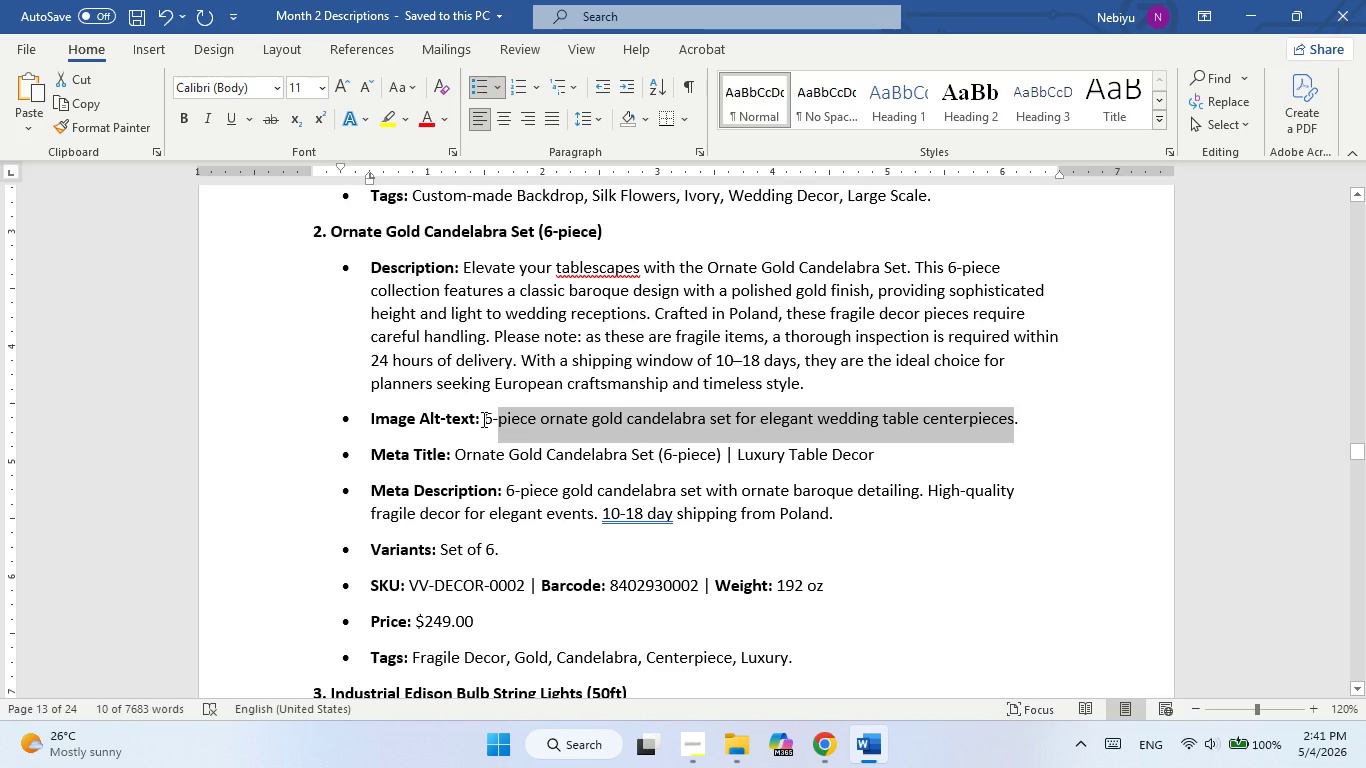 
left_click([482, 419])
 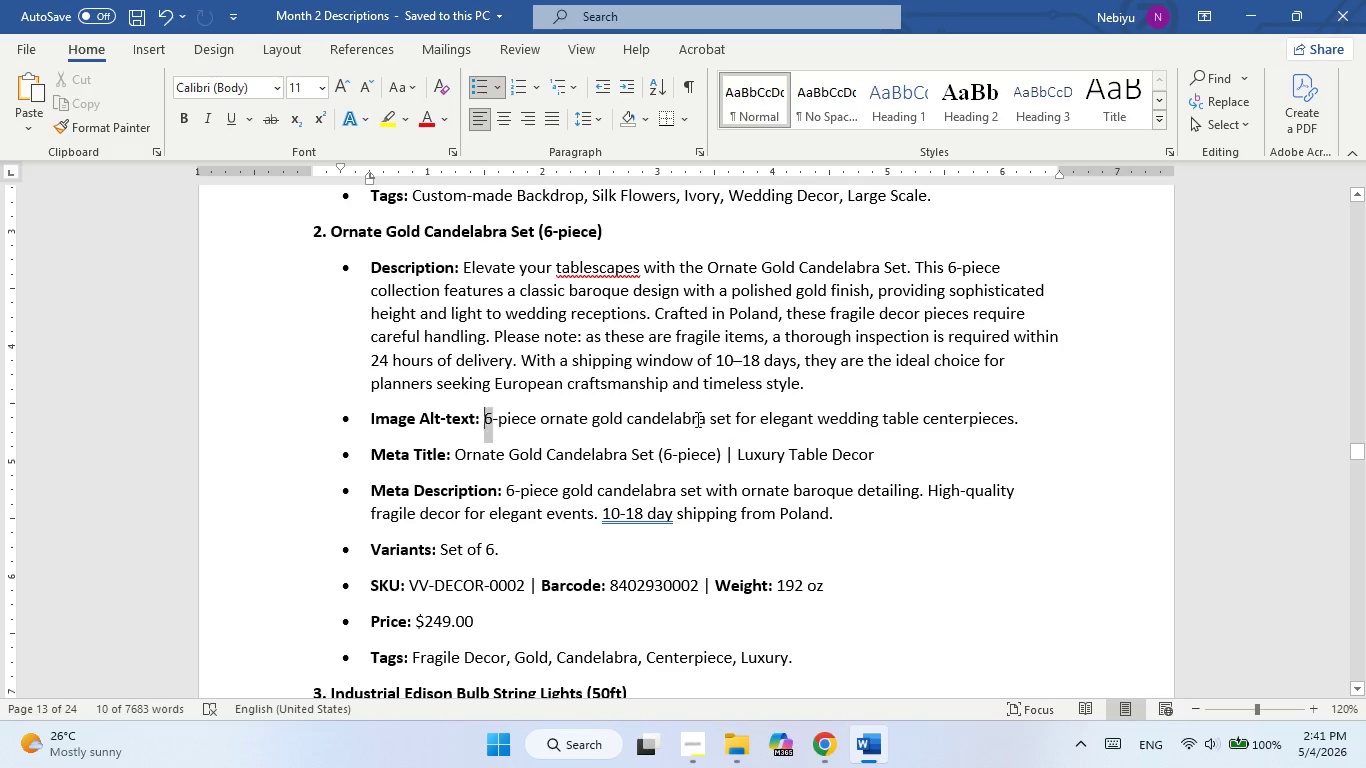 
left_click_drag(start_coordinate=[482, 419], to_coordinate=[986, 422])
 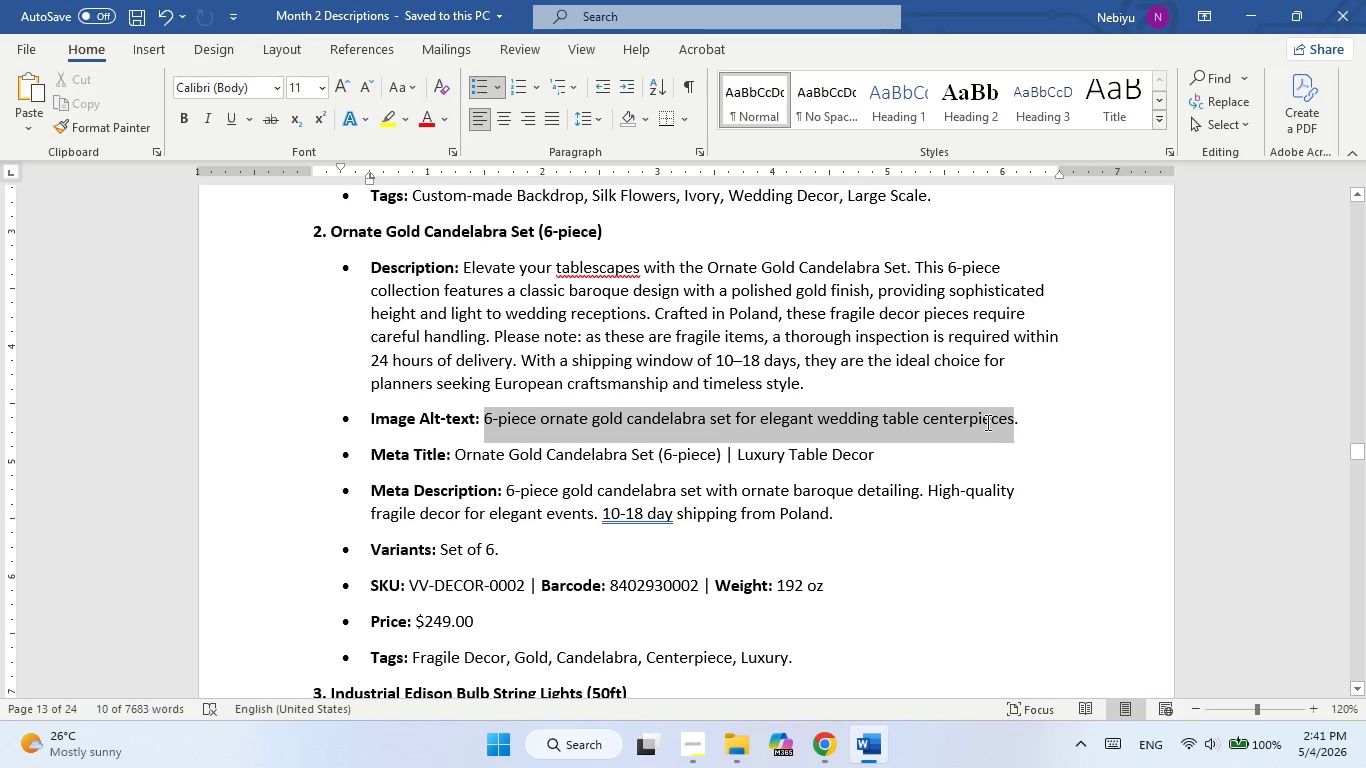 
right_click([986, 422])
 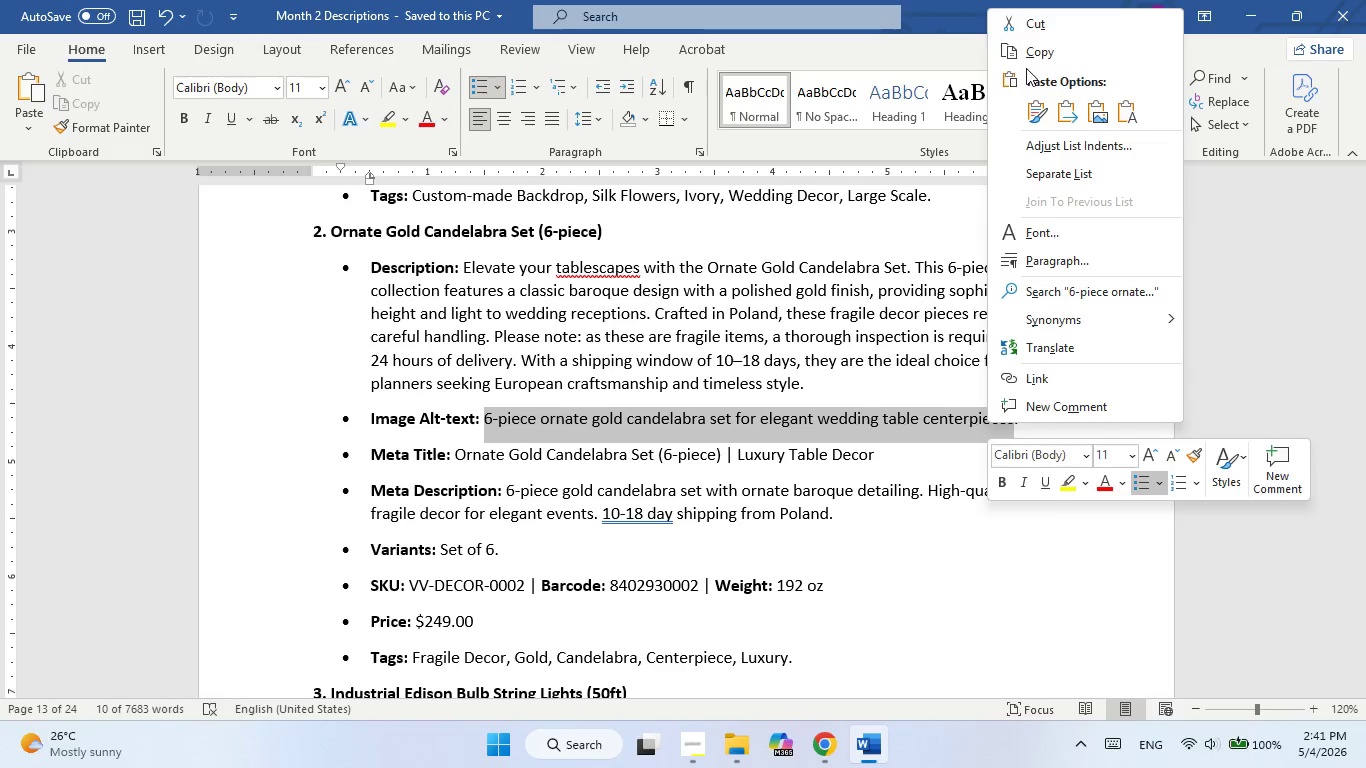 
left_click([1027, 65])
 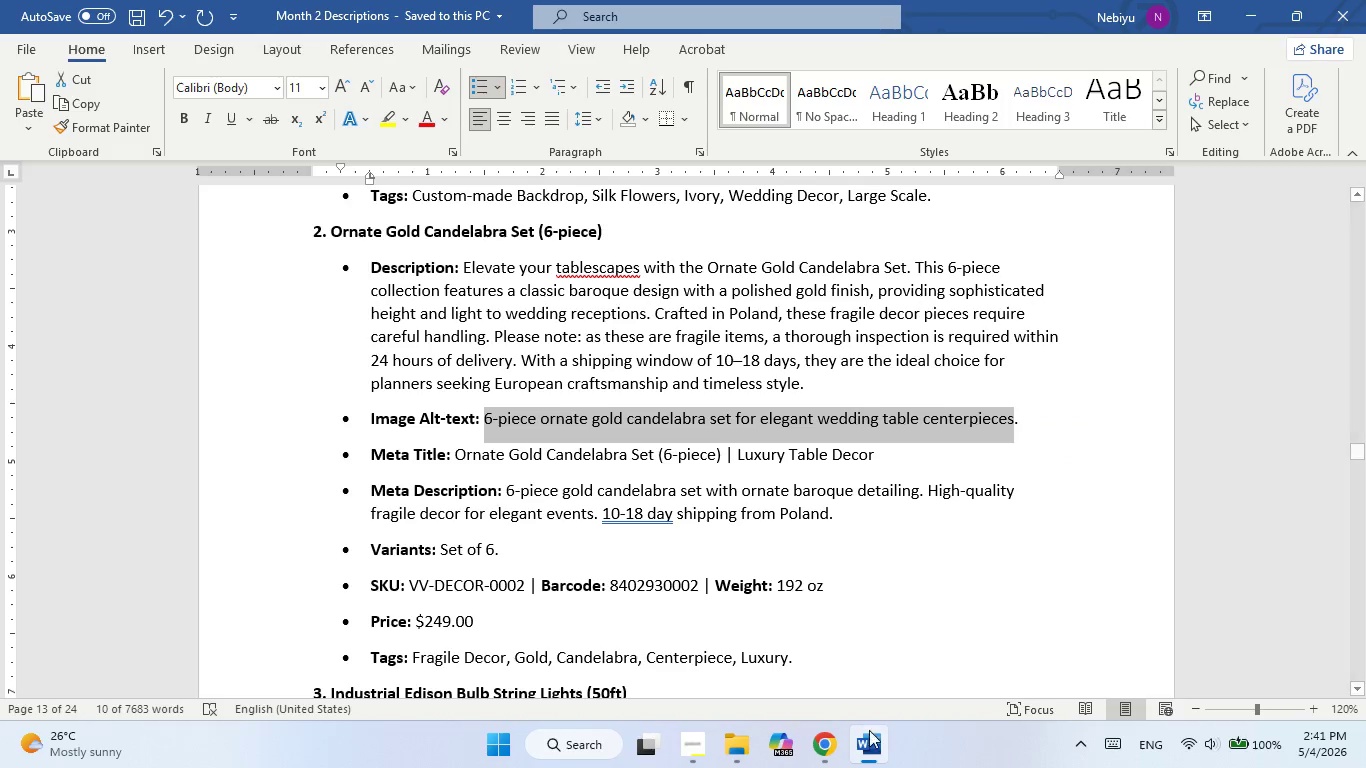 
left_click_drag(start_coordinate=[869, 750], to_coordinate=[870, 759])
 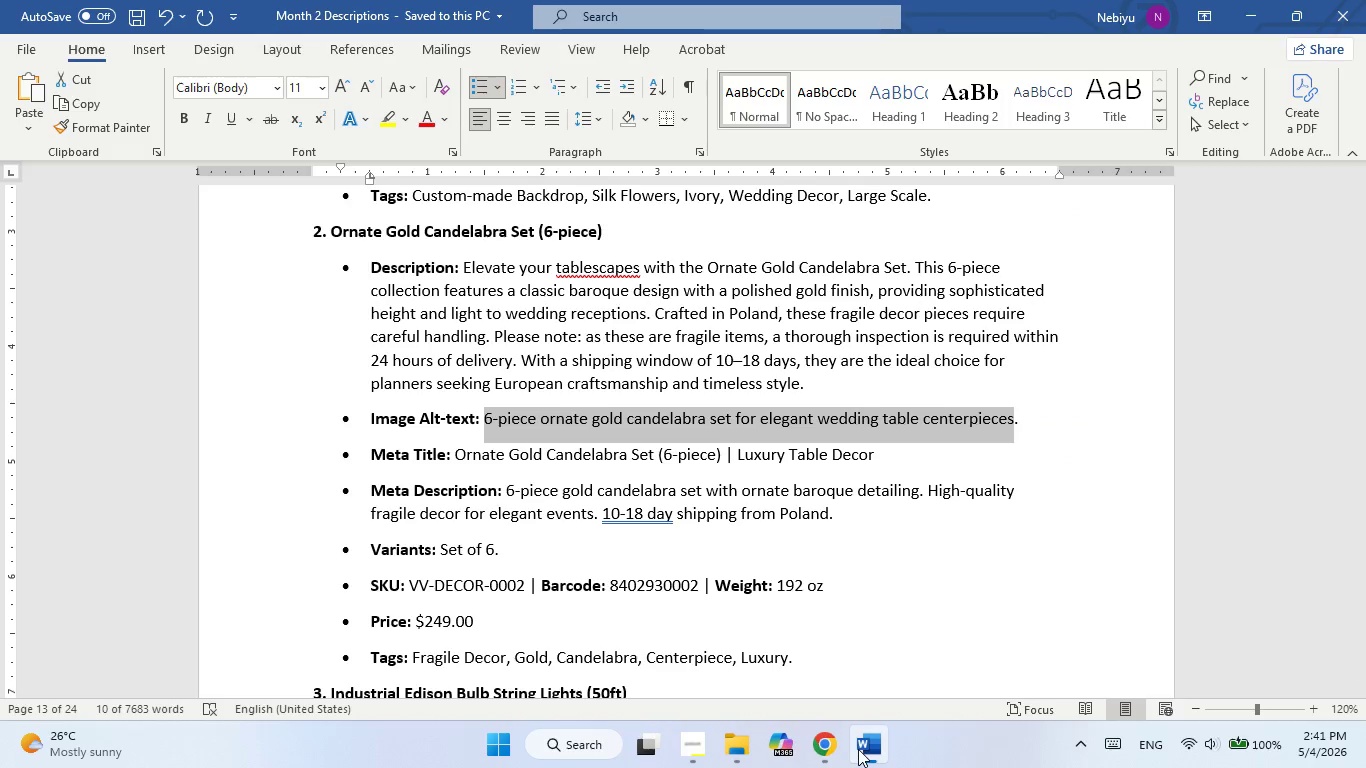 
left_click([858, 749])
 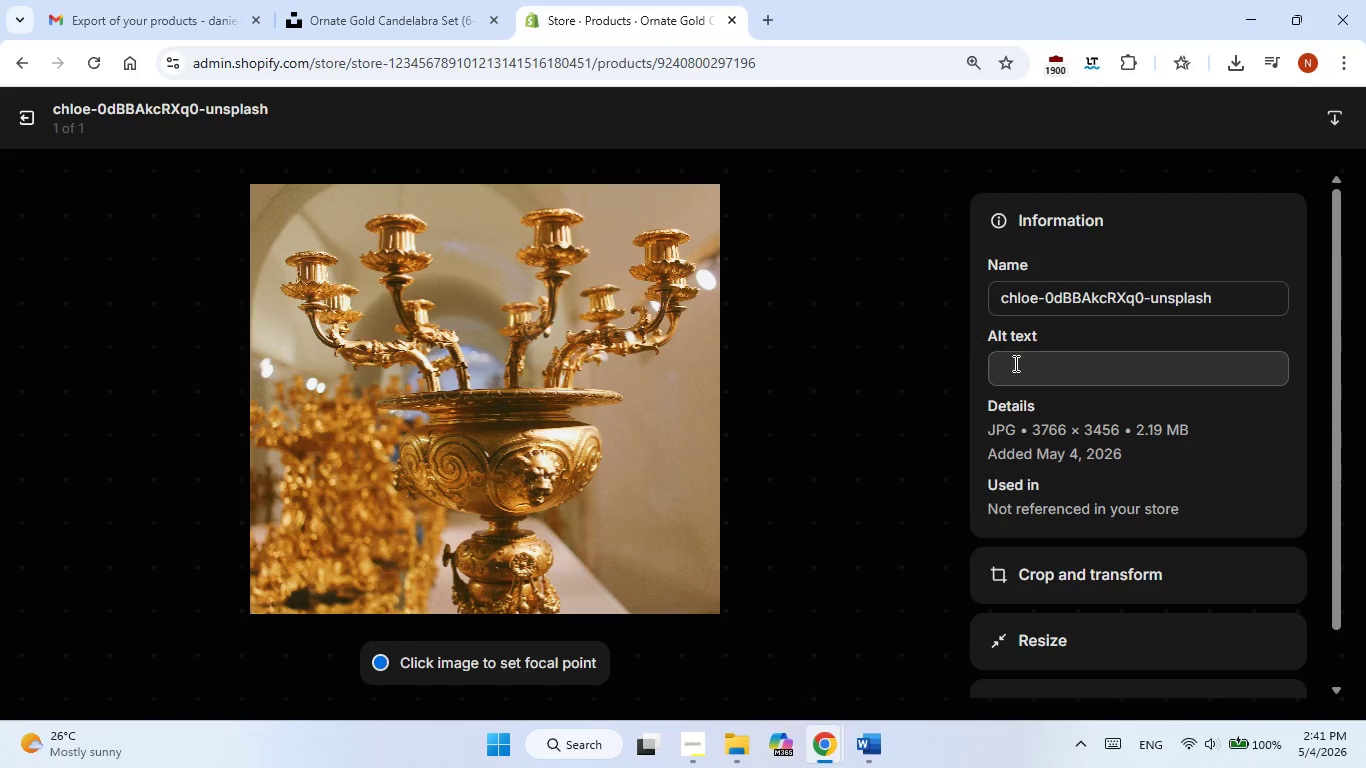 
left_click([1019, 377])
 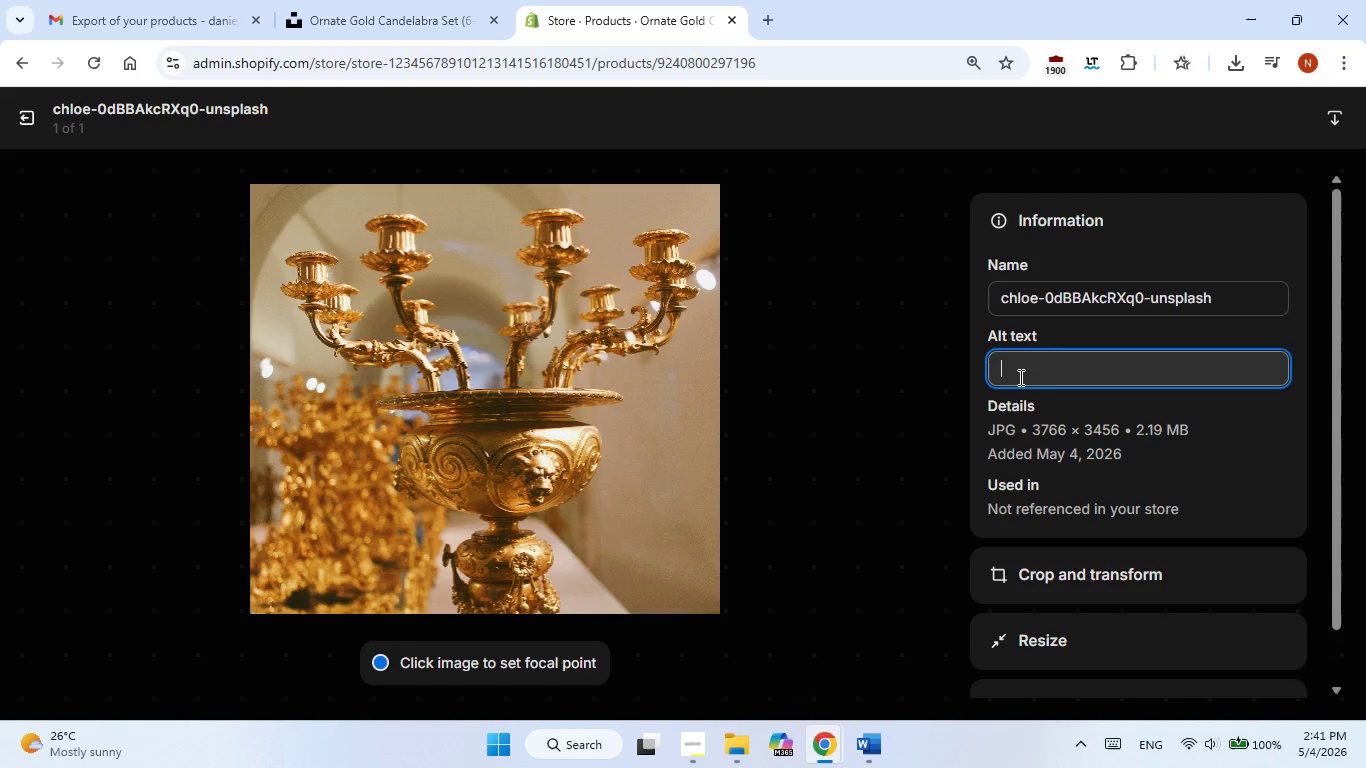 
right_click([1019, 377])
 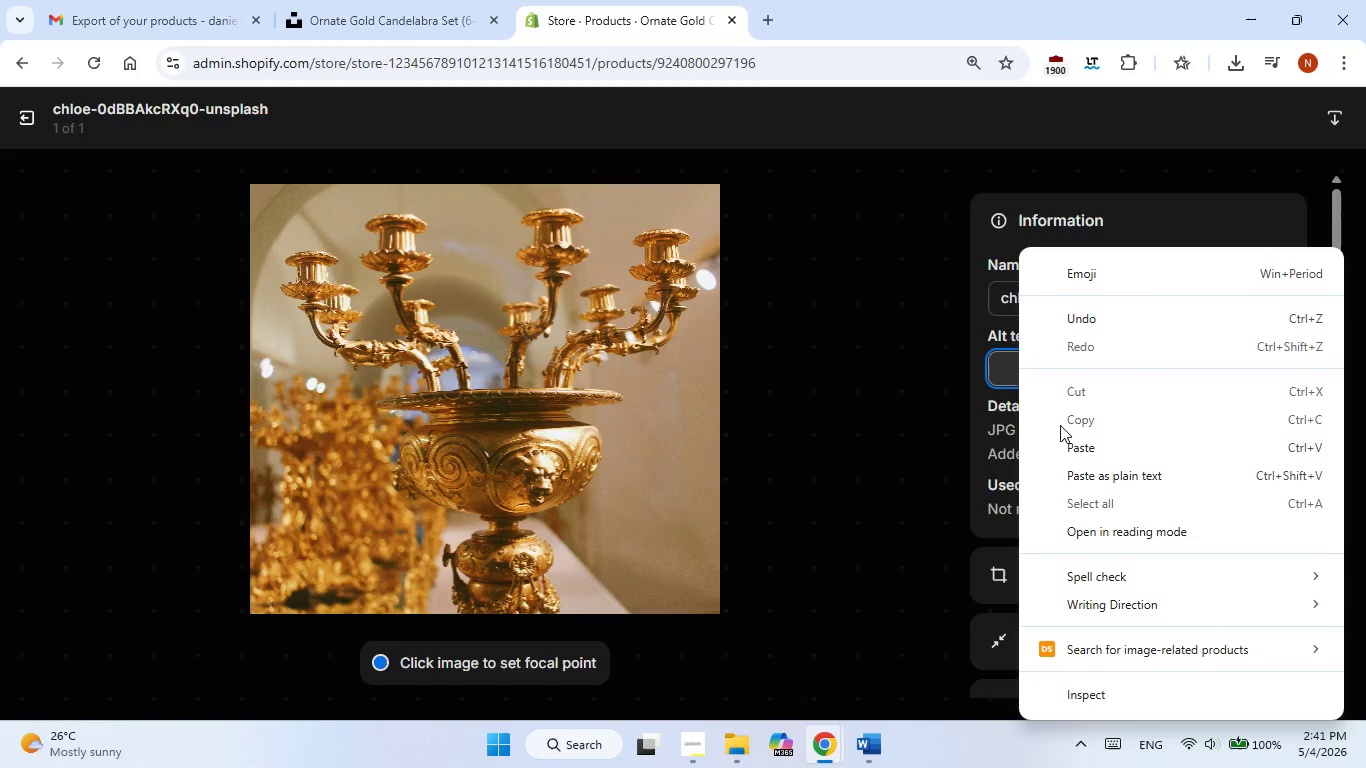 
left_click([1060, 445])
 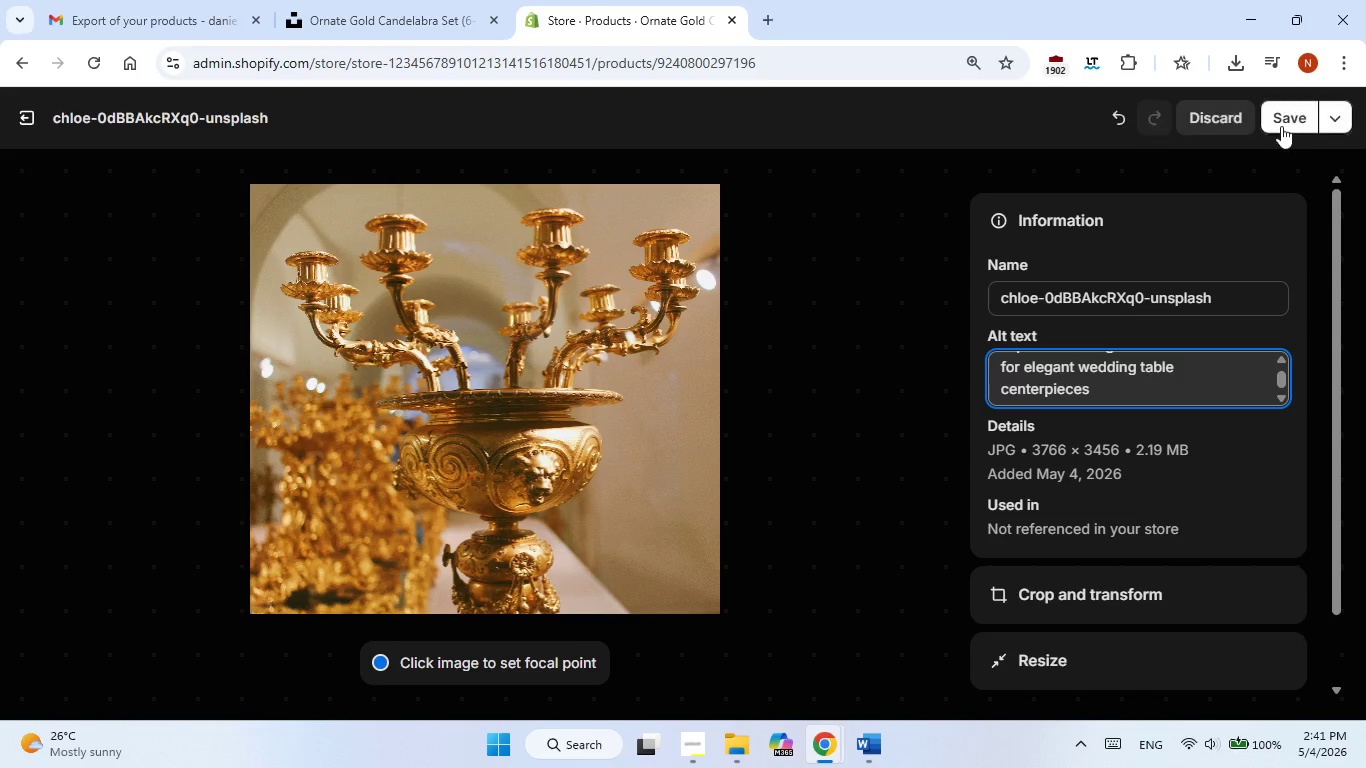 
left_click_drag(start_coordinate=[1281, 126], to_coordinate=[1276, 126])
 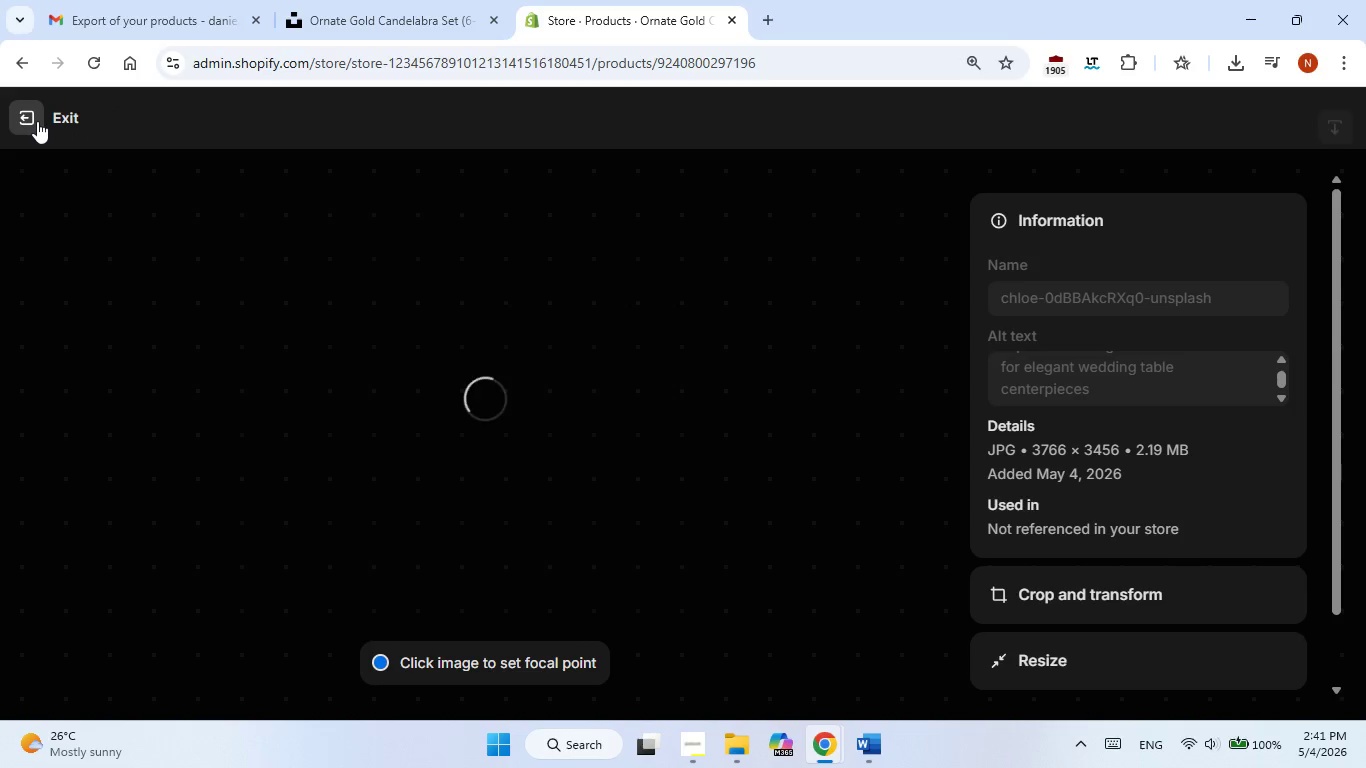 
left_click([37, 121])
 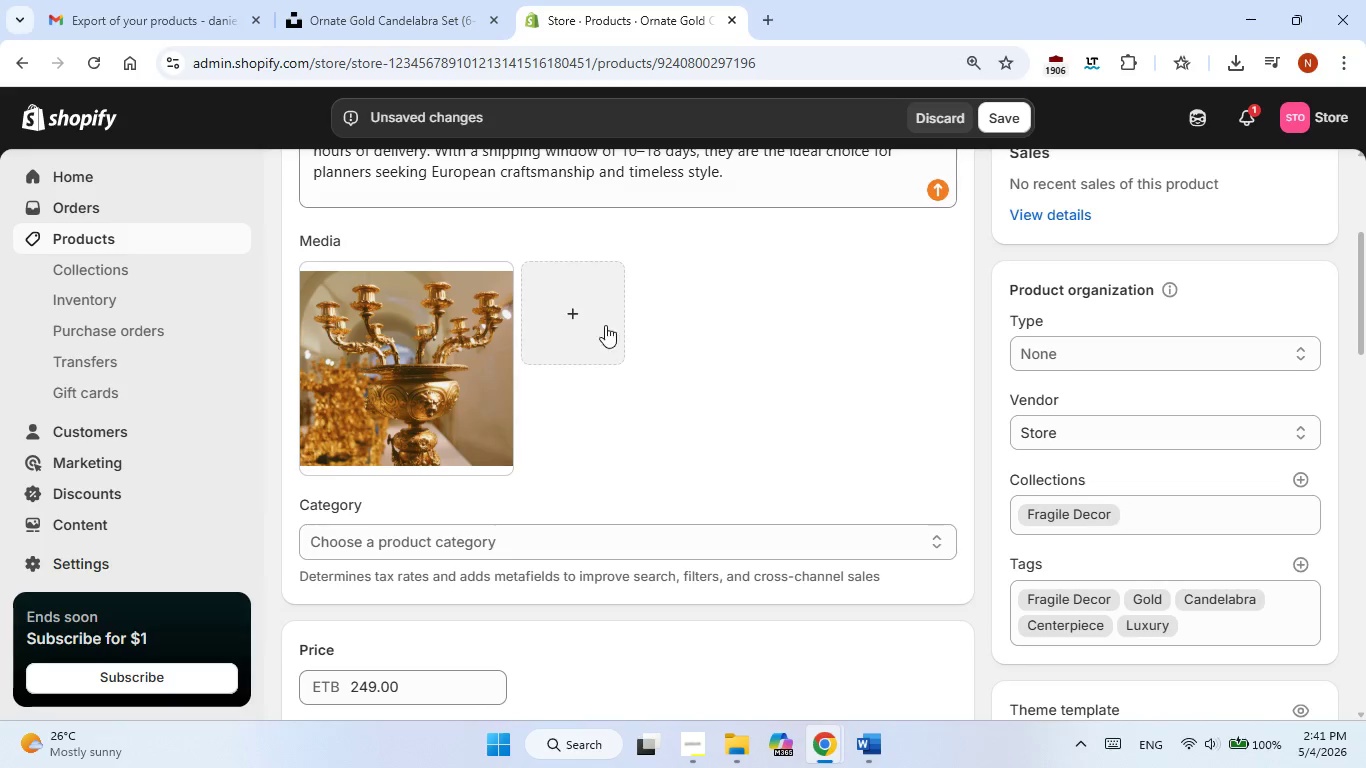 
scroll: coordinate [643, 355], scroll_direction: up, amount: 1.0
 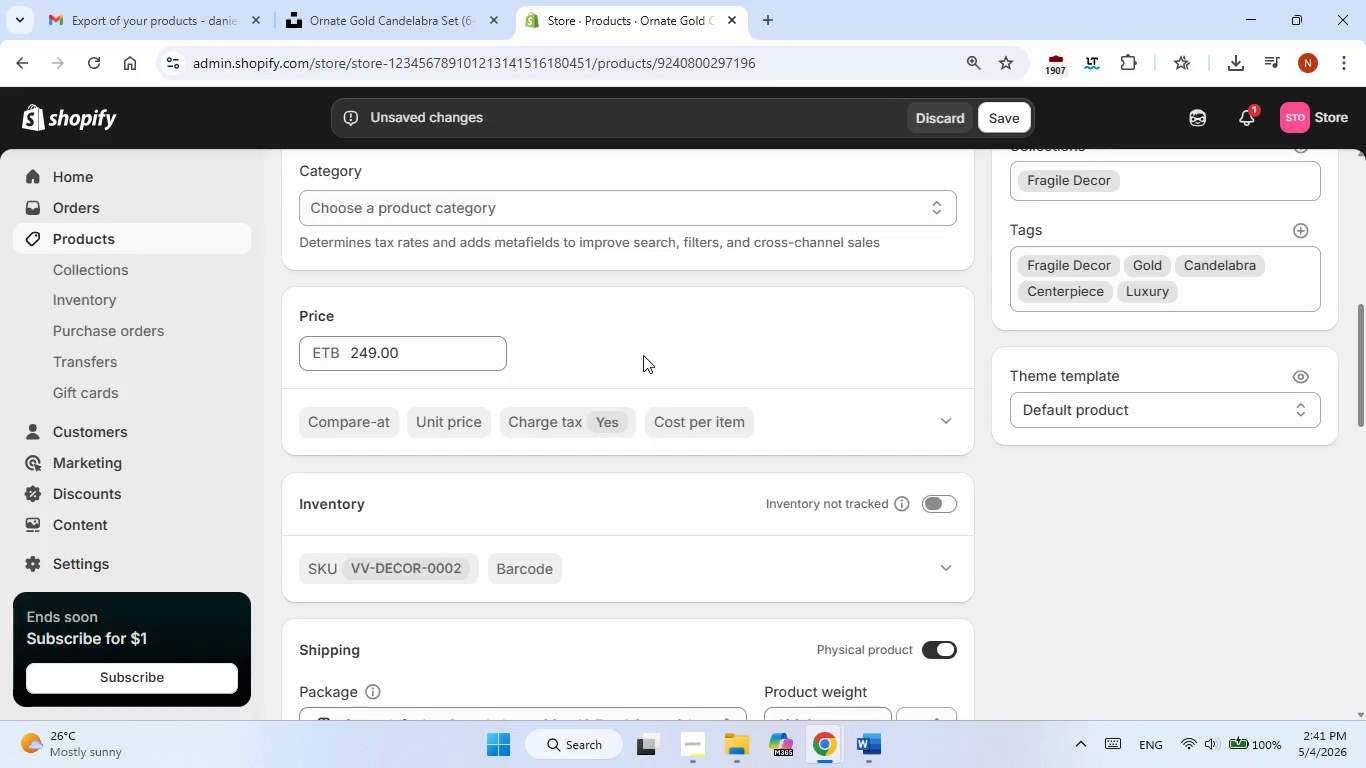 
scroll: coordinate [643, 355], scroll_direction: down, amount: 1.0
 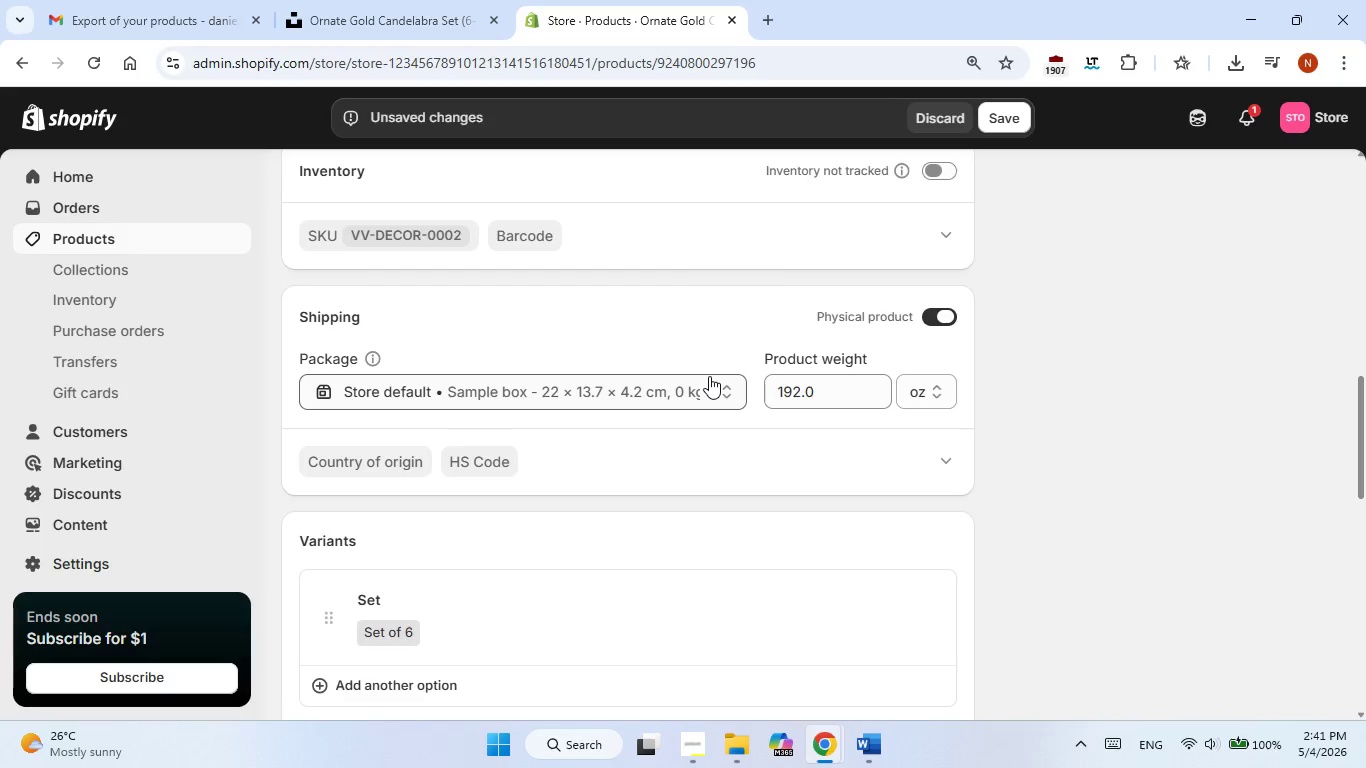 
scroll: coordinate [709, 376], scroll_direction: up, amount: 3.0
 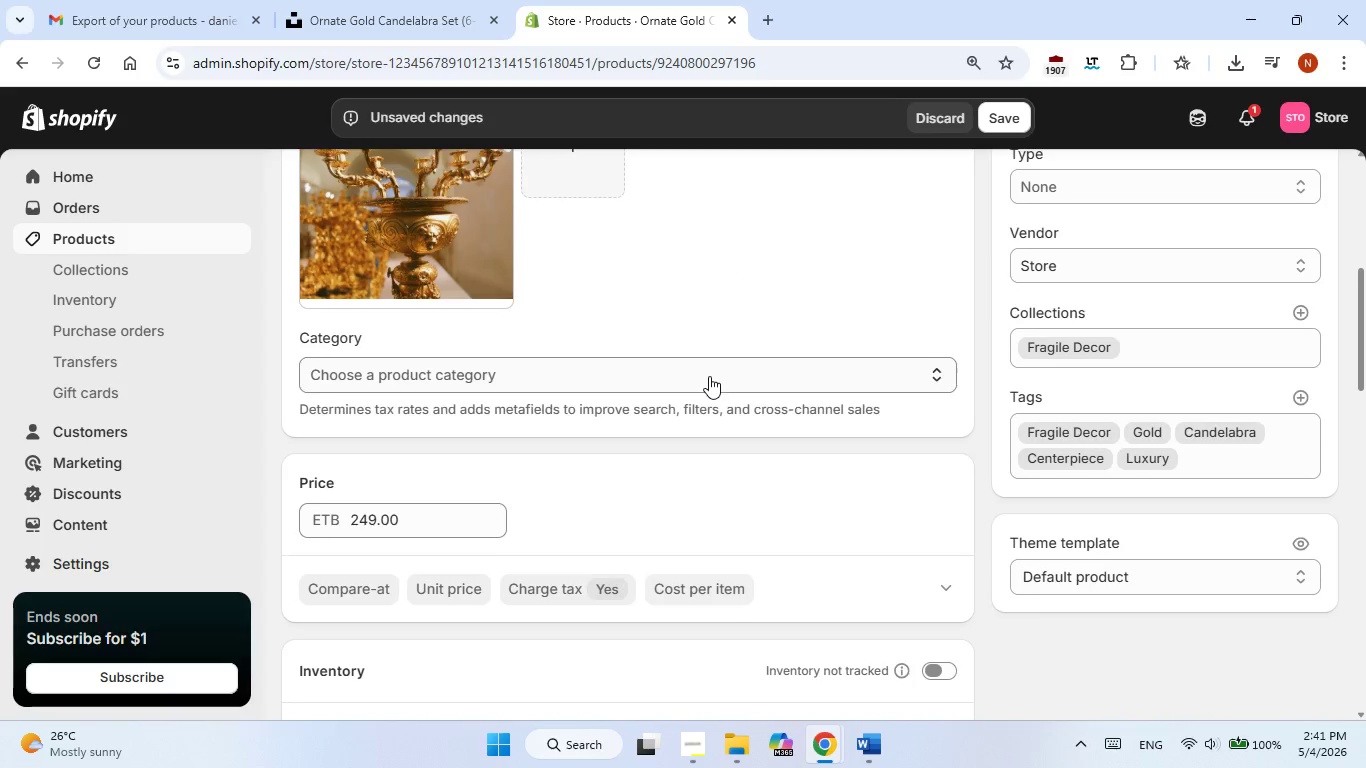 
scroll: coordinate [709, 376], scroll_direction: none, amount: 0.0
 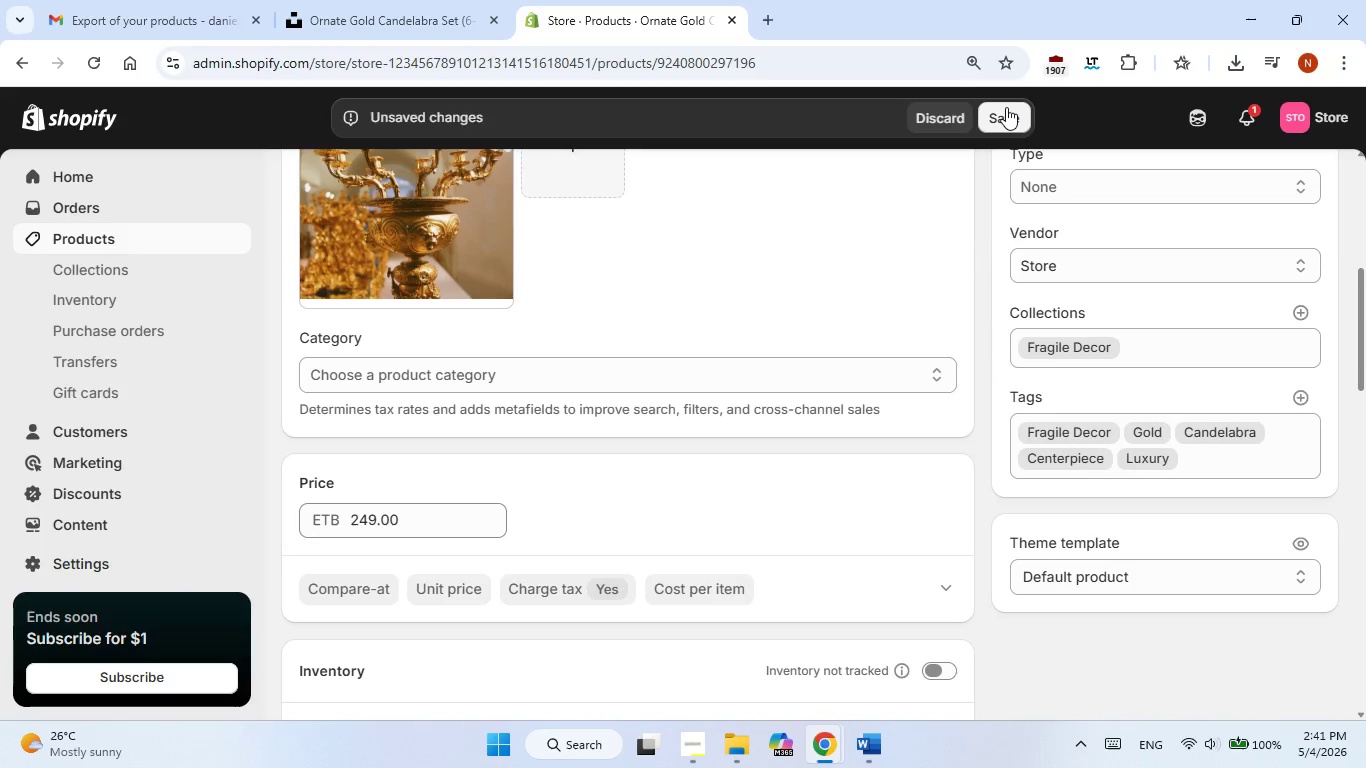 
left_click([1006, 107])
 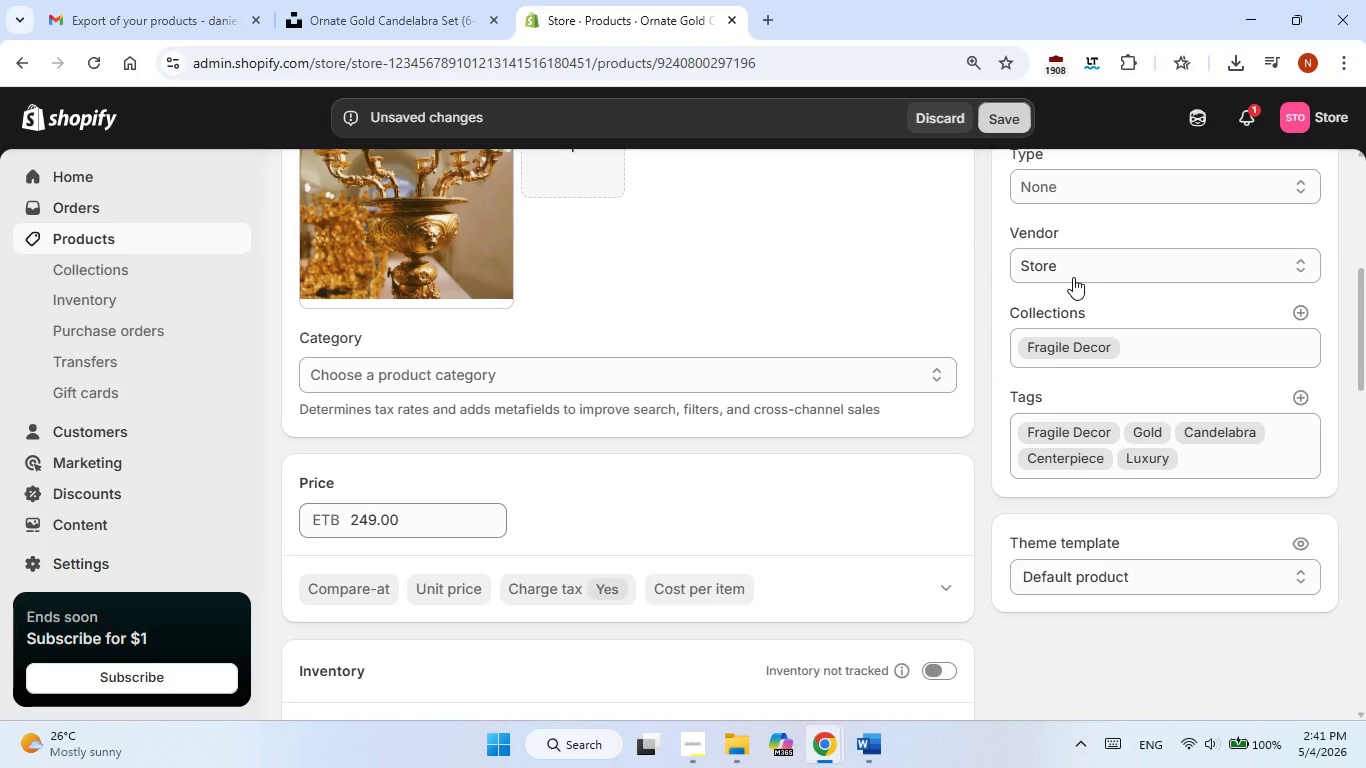 
scroll: coordinate [1073, 277], scroll_direction: up, amount: 11.0
 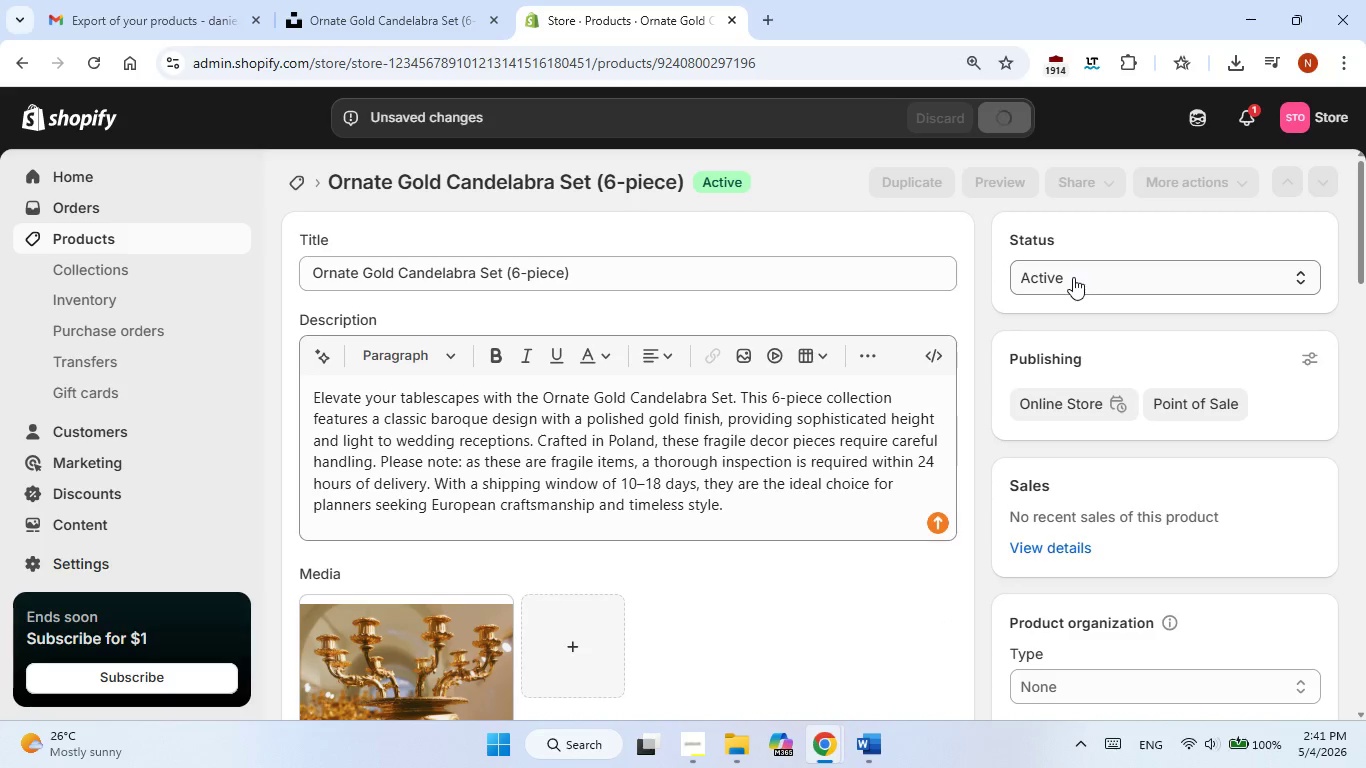 
wait(7.67)
 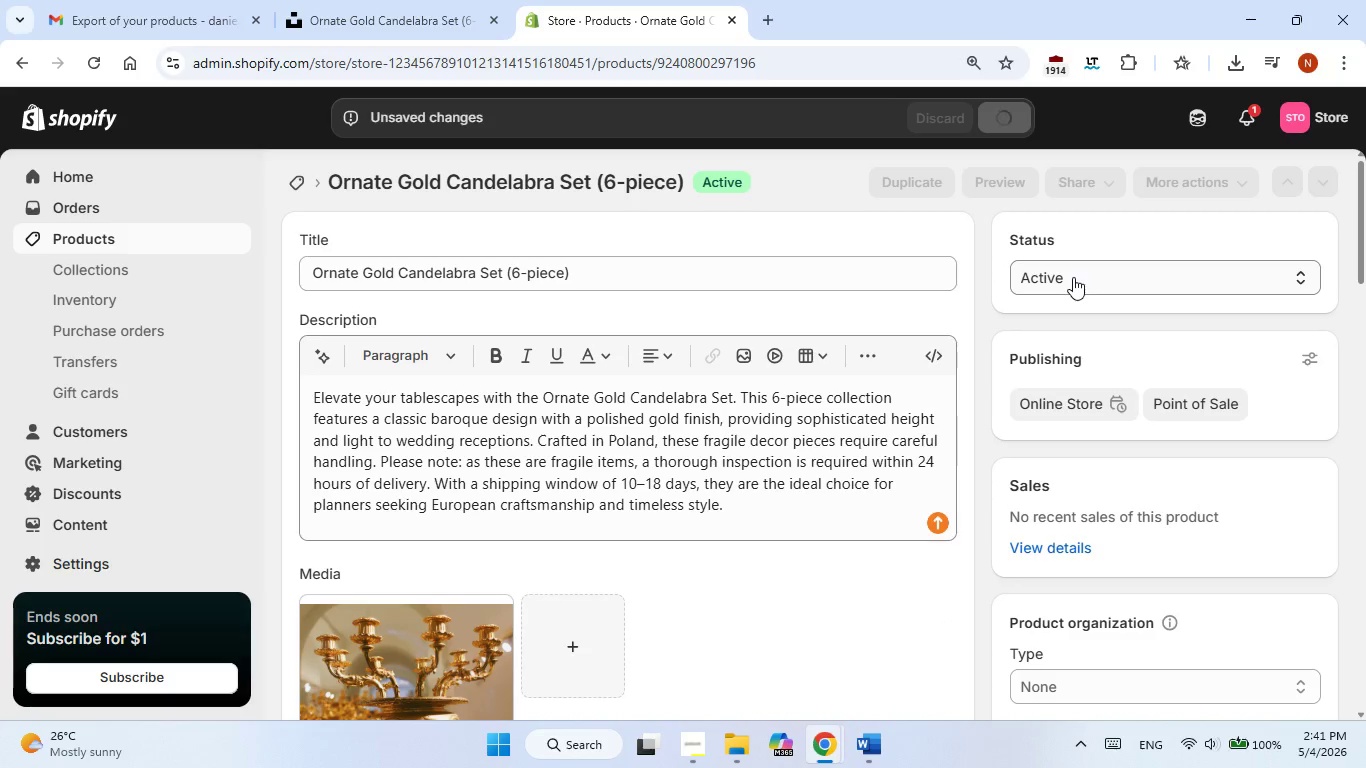 
left_click([1297, 187])
 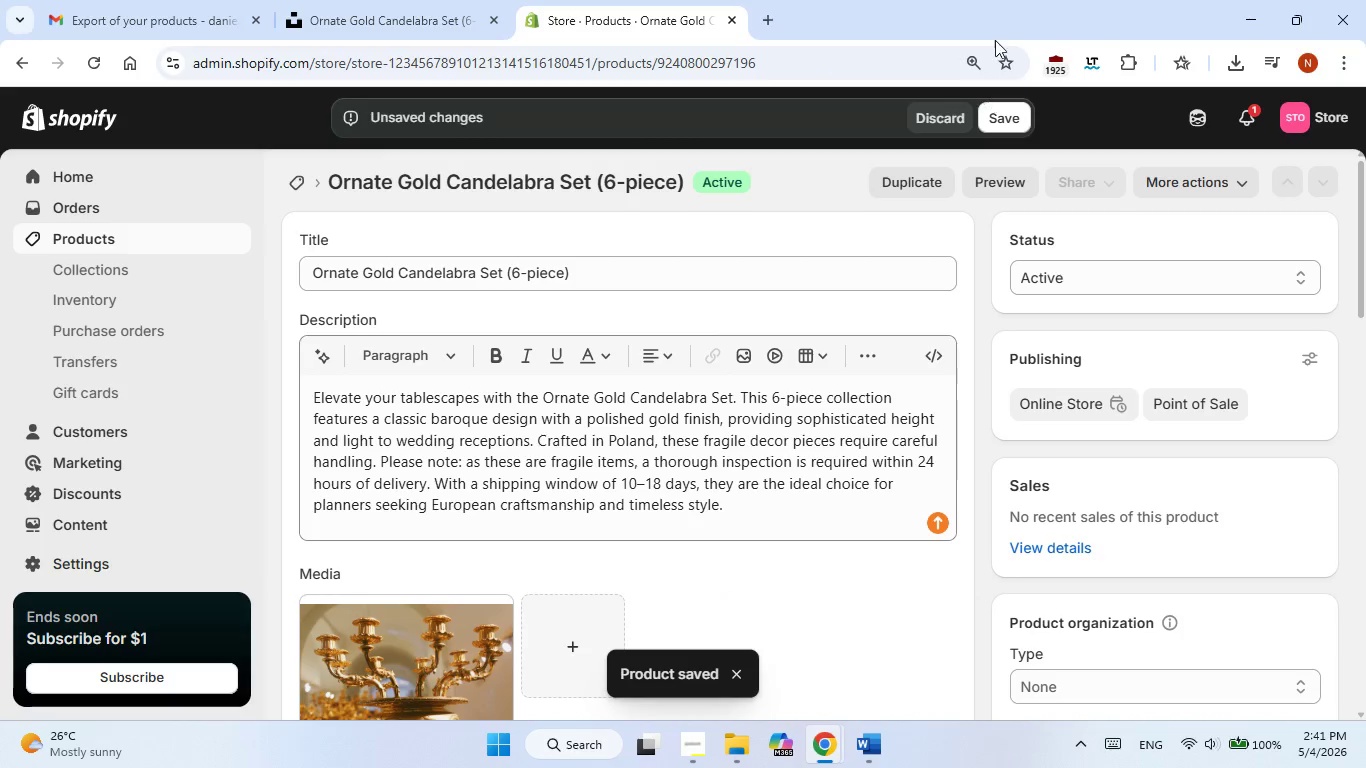 
left_click([1008, 107])
 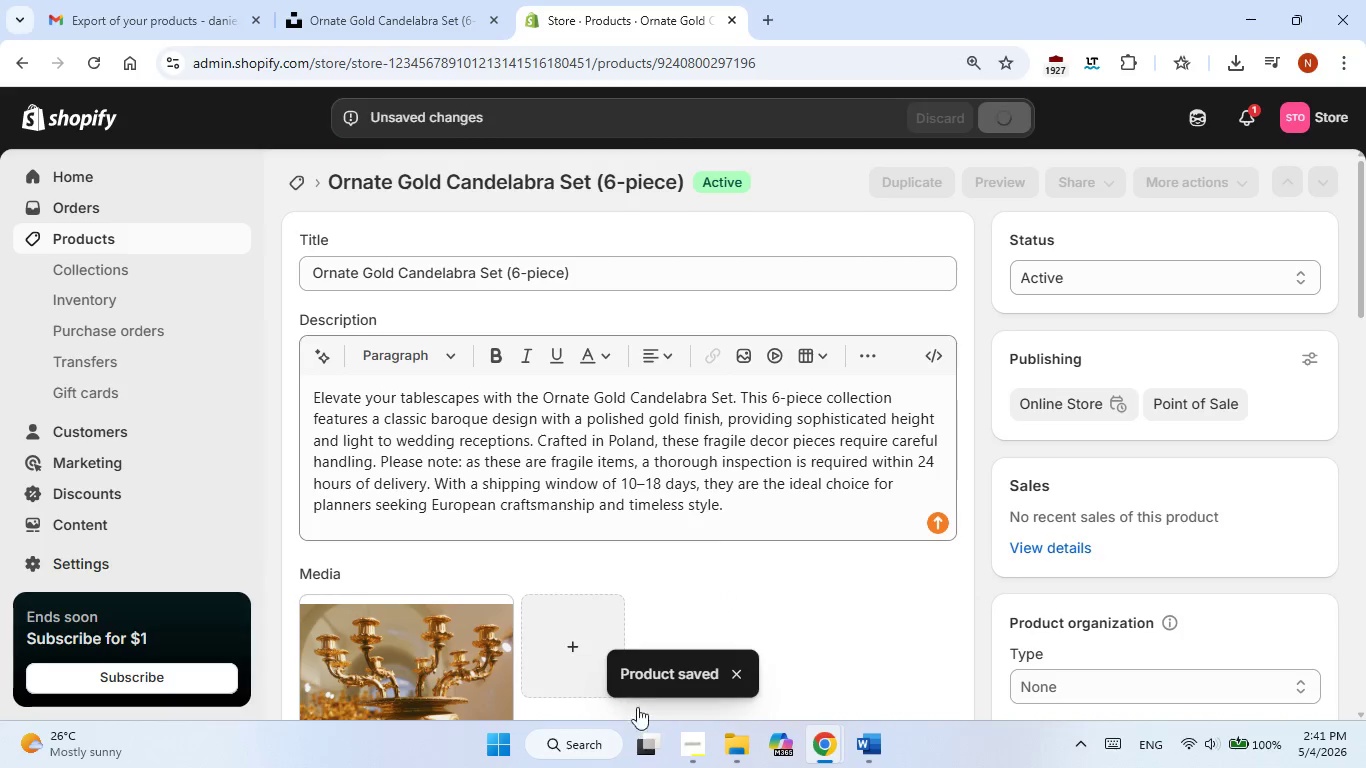 
left_click([686, 752])
 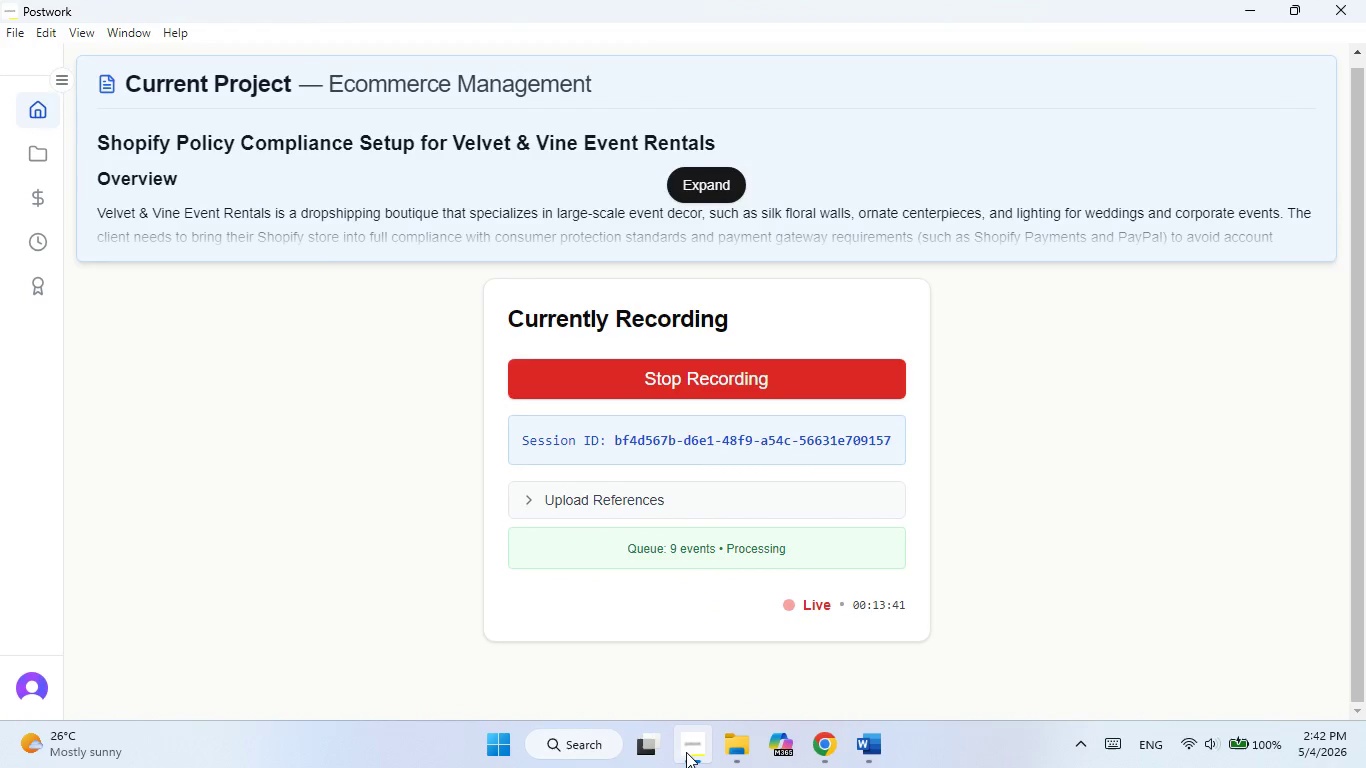 
left_click([686, 752])
 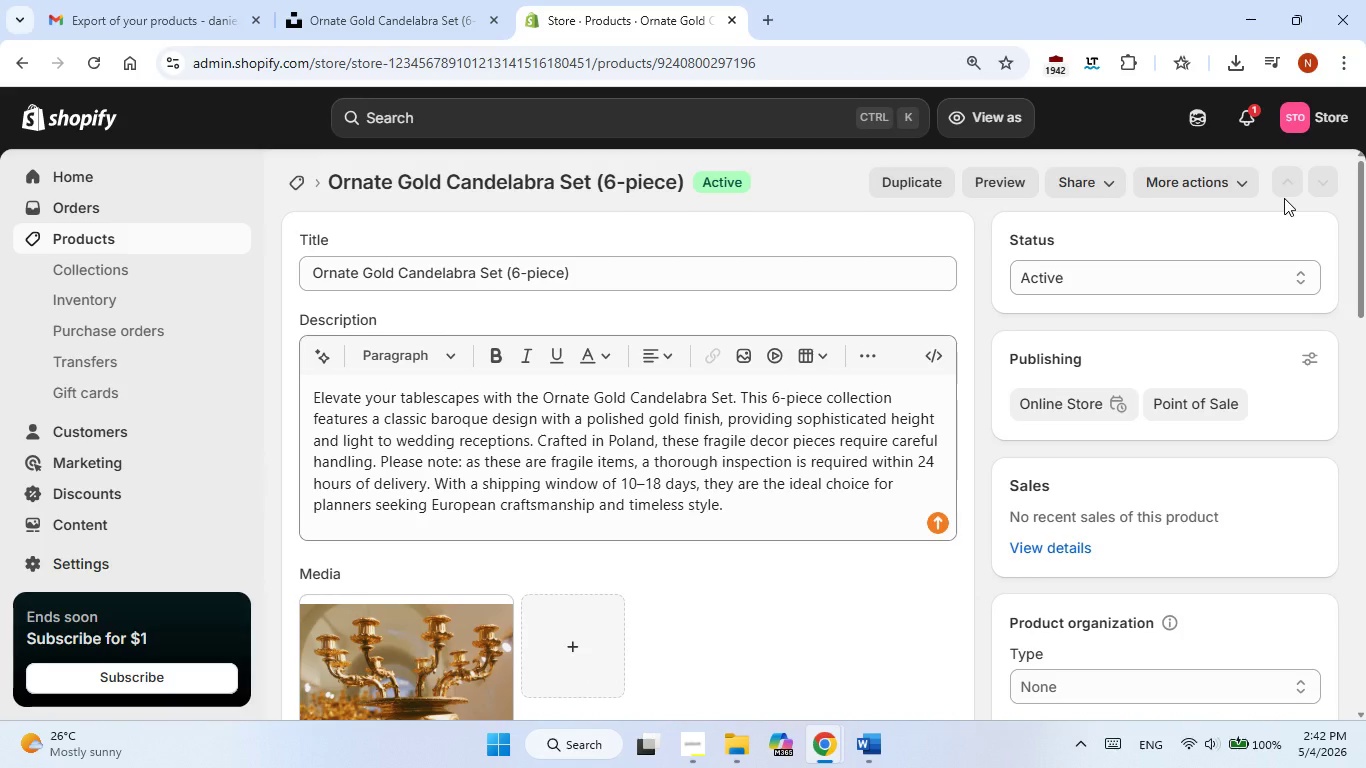 
wait(14.95)
 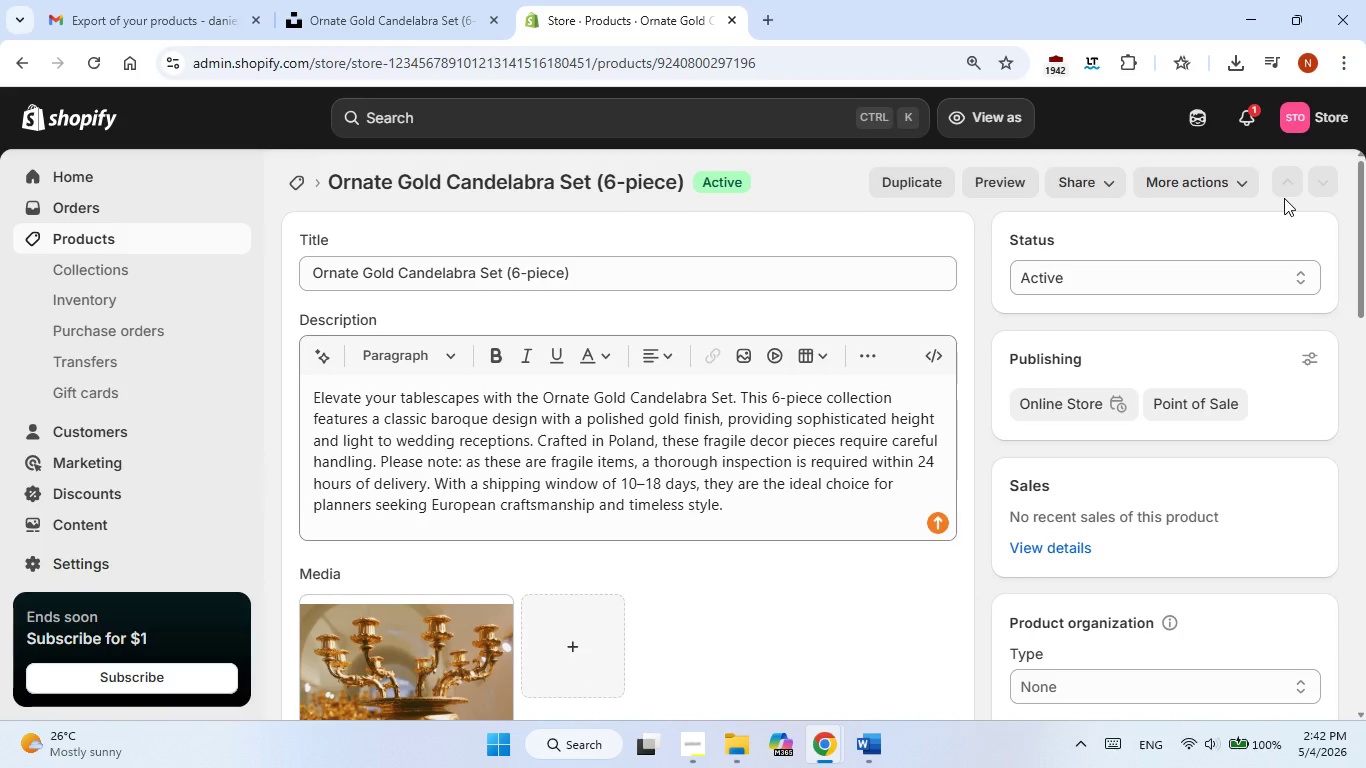 
scroll: coordinate [771, 339], scroll_direction: down, amount: 4.0
 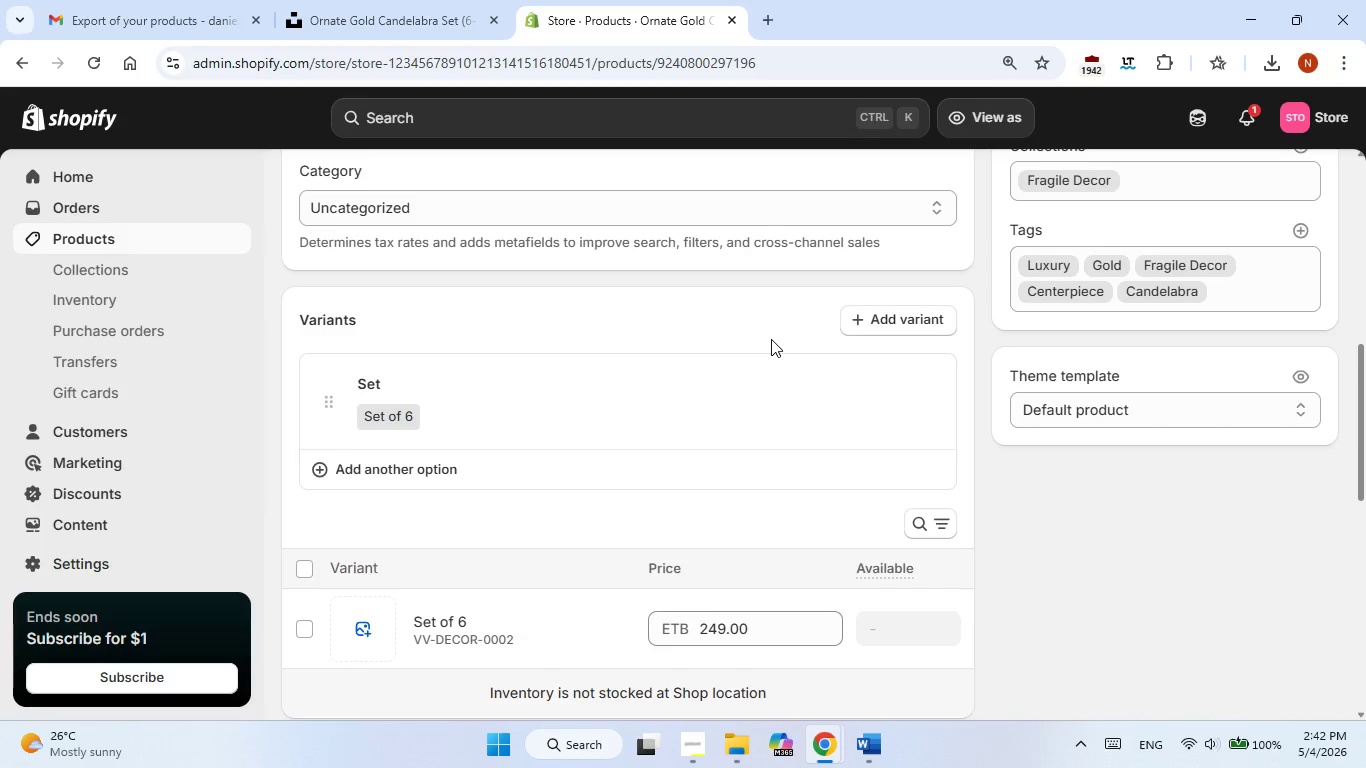 
wait(14.02)
 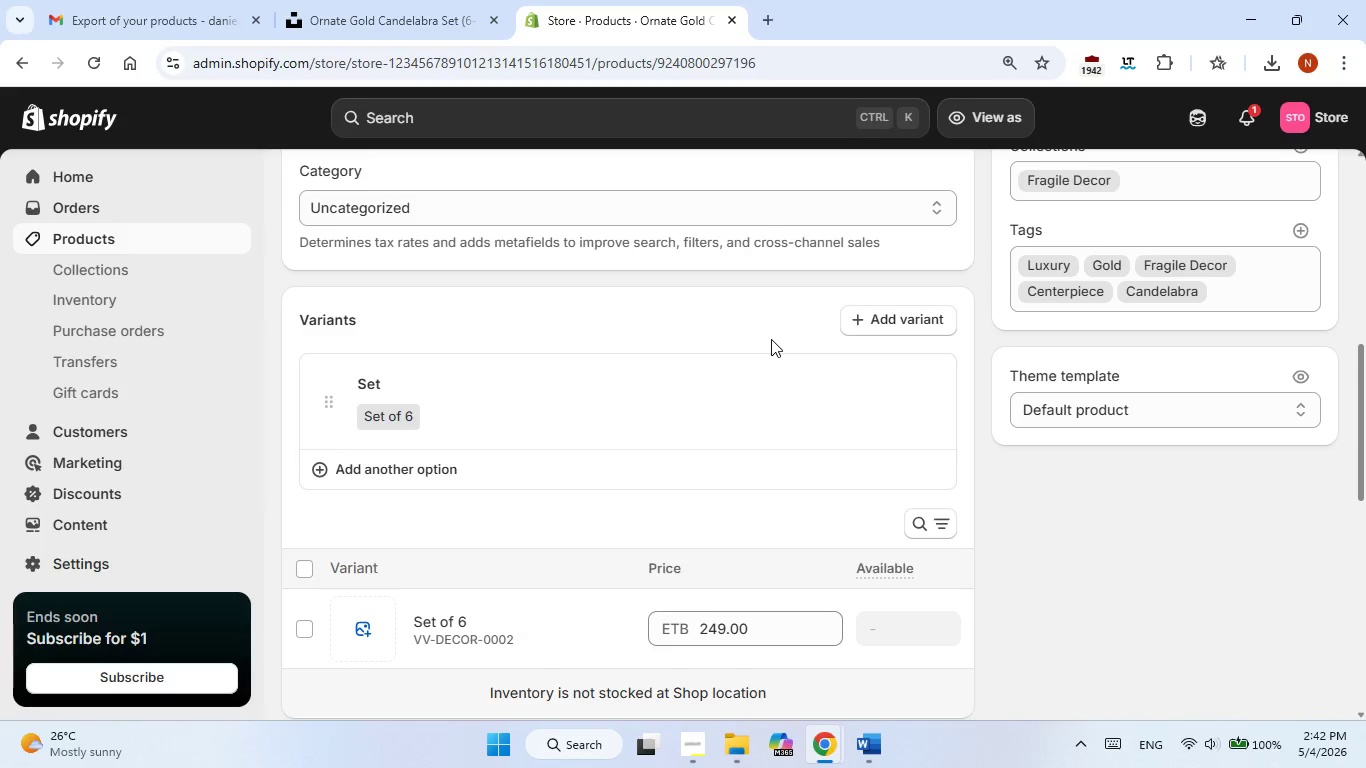 
scroll: coordinate [761, 450], scroll_direction: up, amount: 16.0
 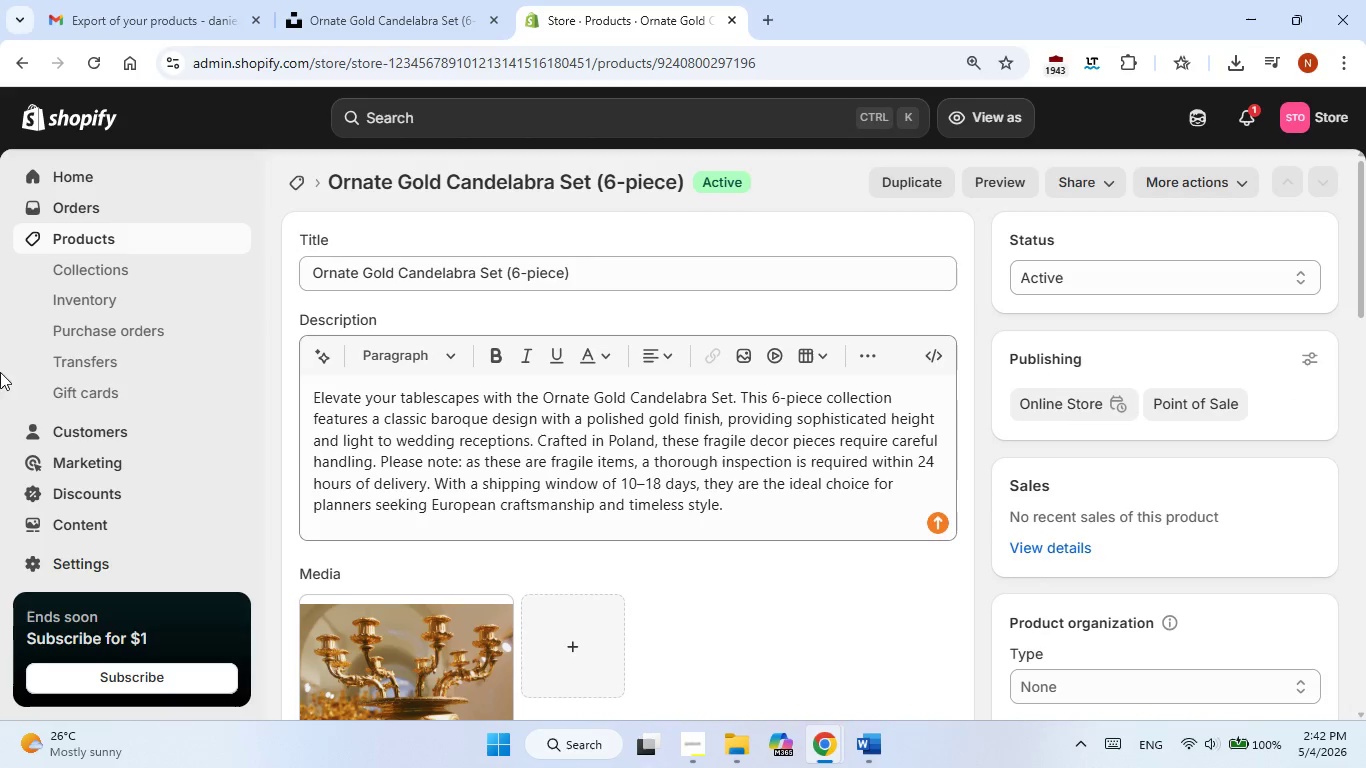 
left_click([197, 241])
 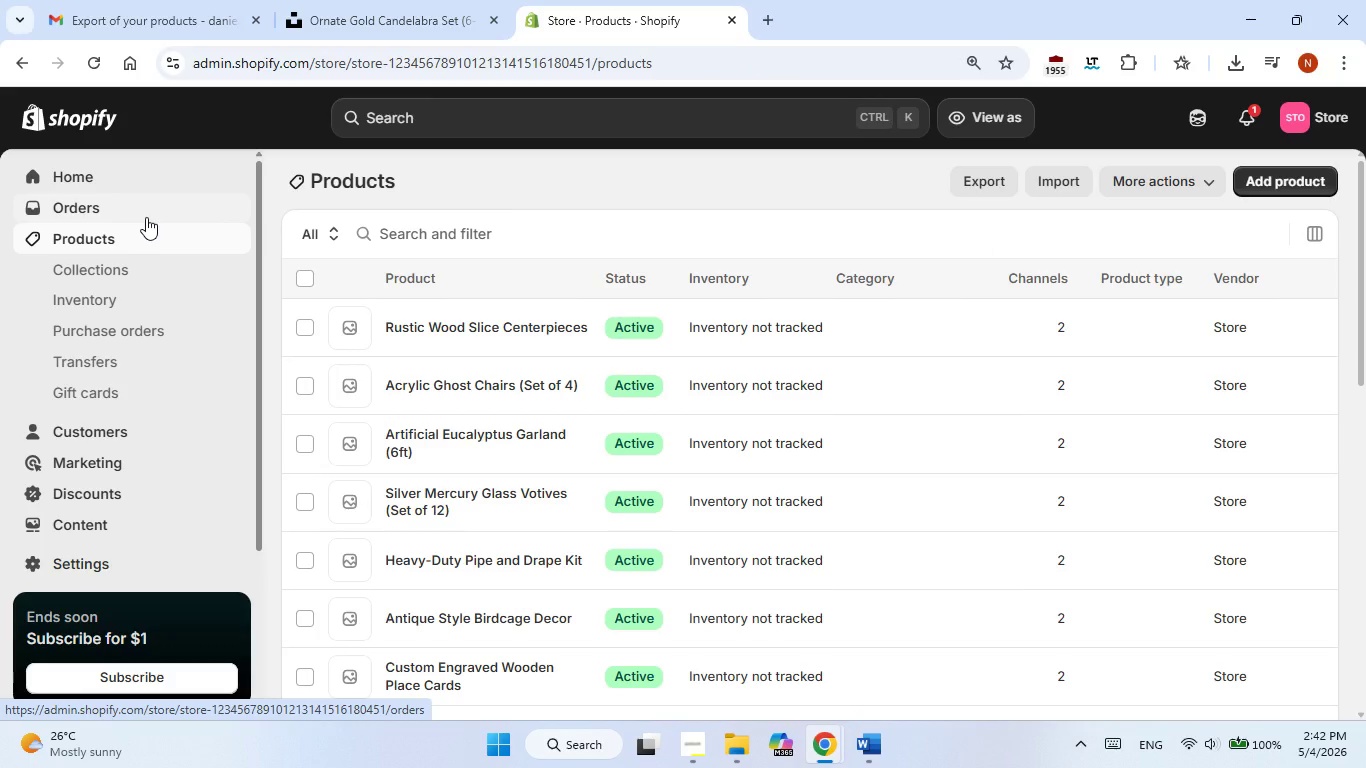 
wait(13.36)
 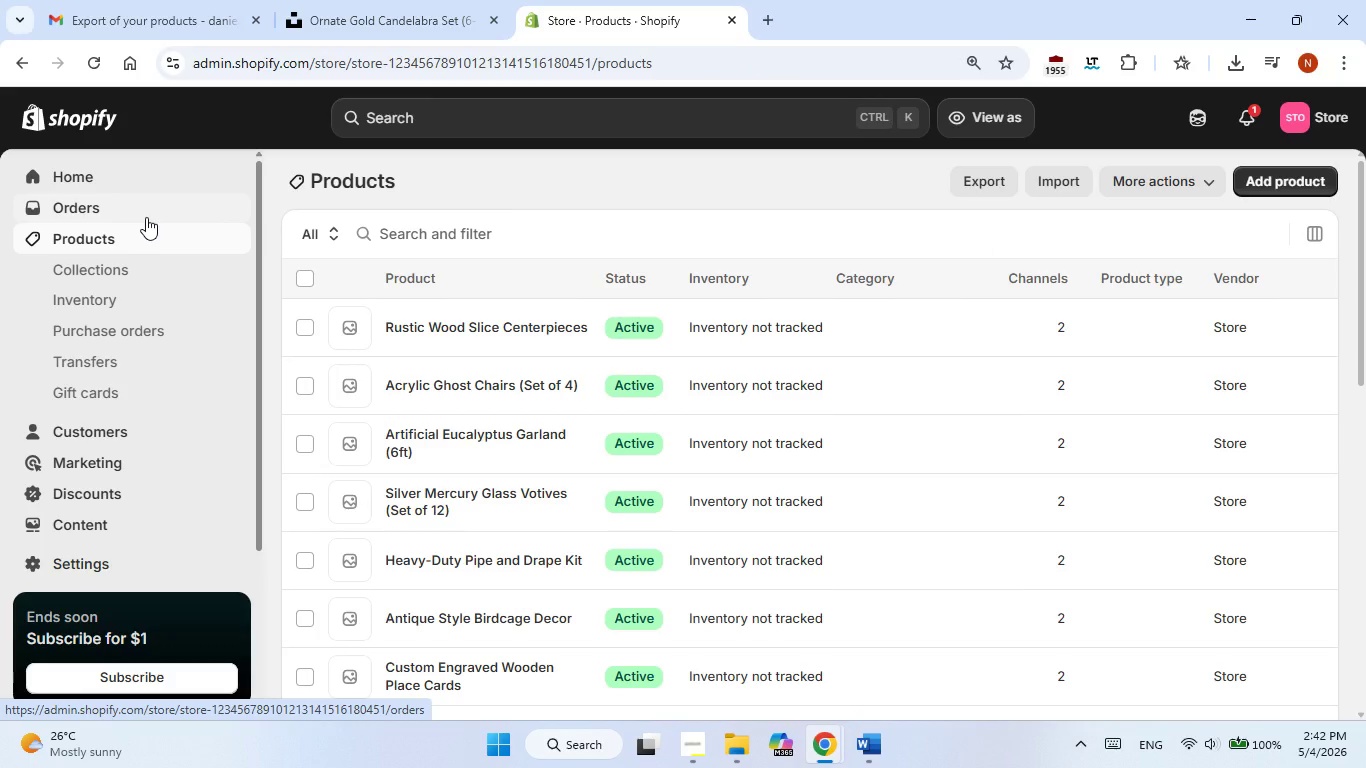 
key(VolumeDown)
 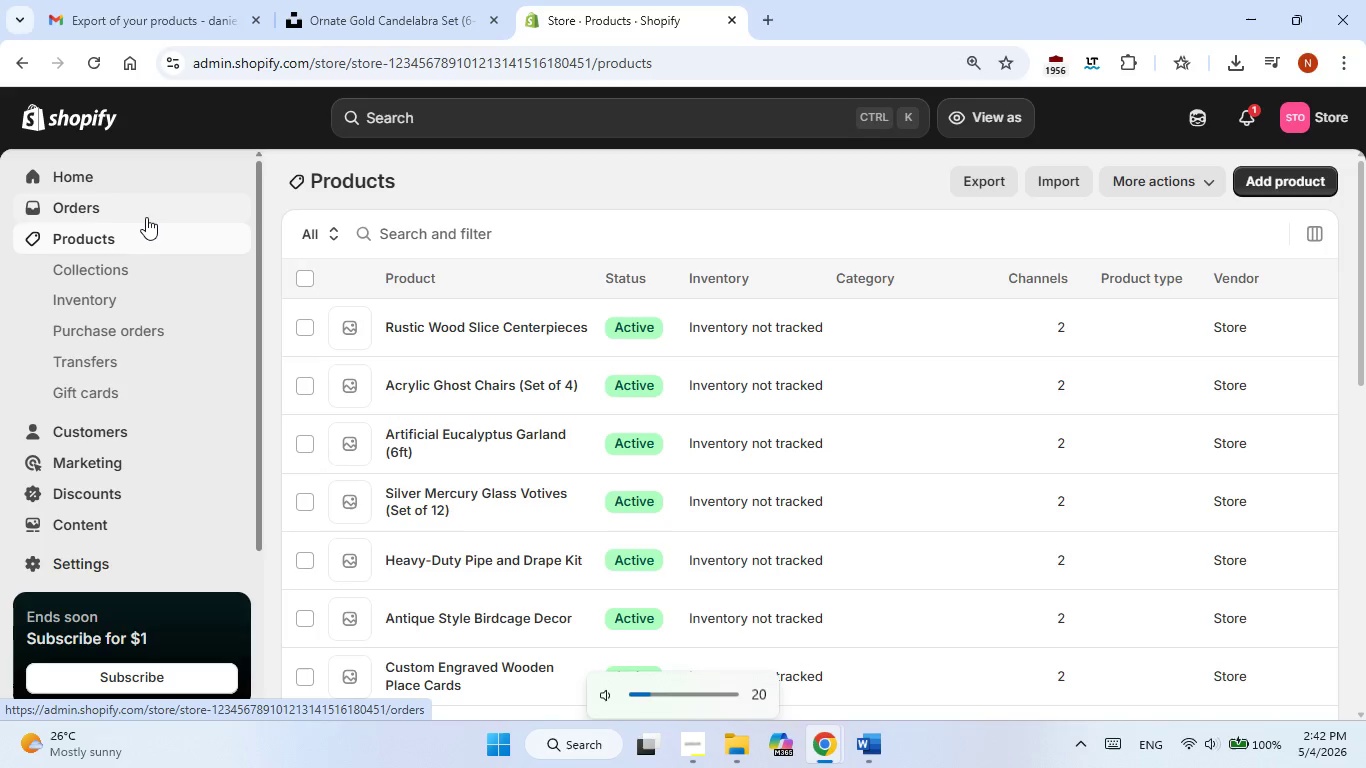 
key(VolumeDown)
 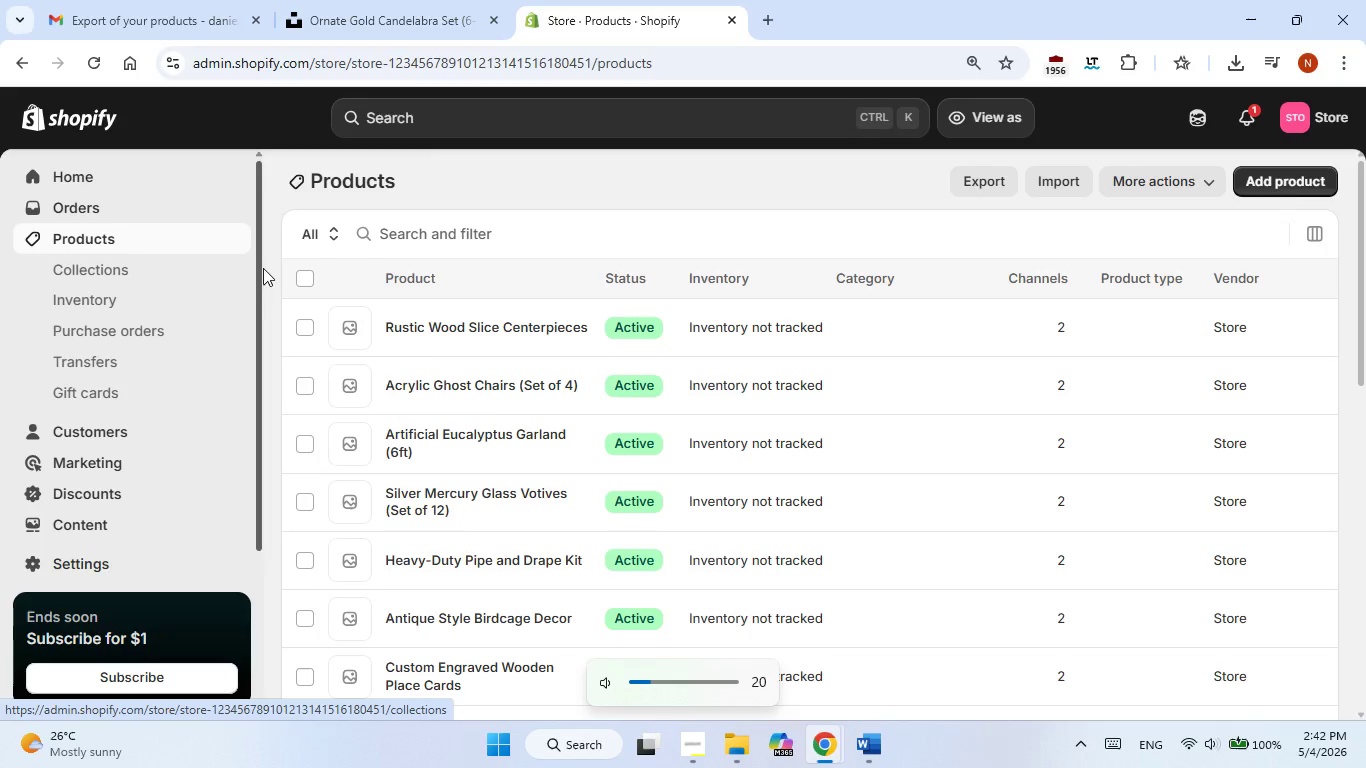 
scroll: coordinate [579, 523], scroll_direction: down, amount: 7.0
 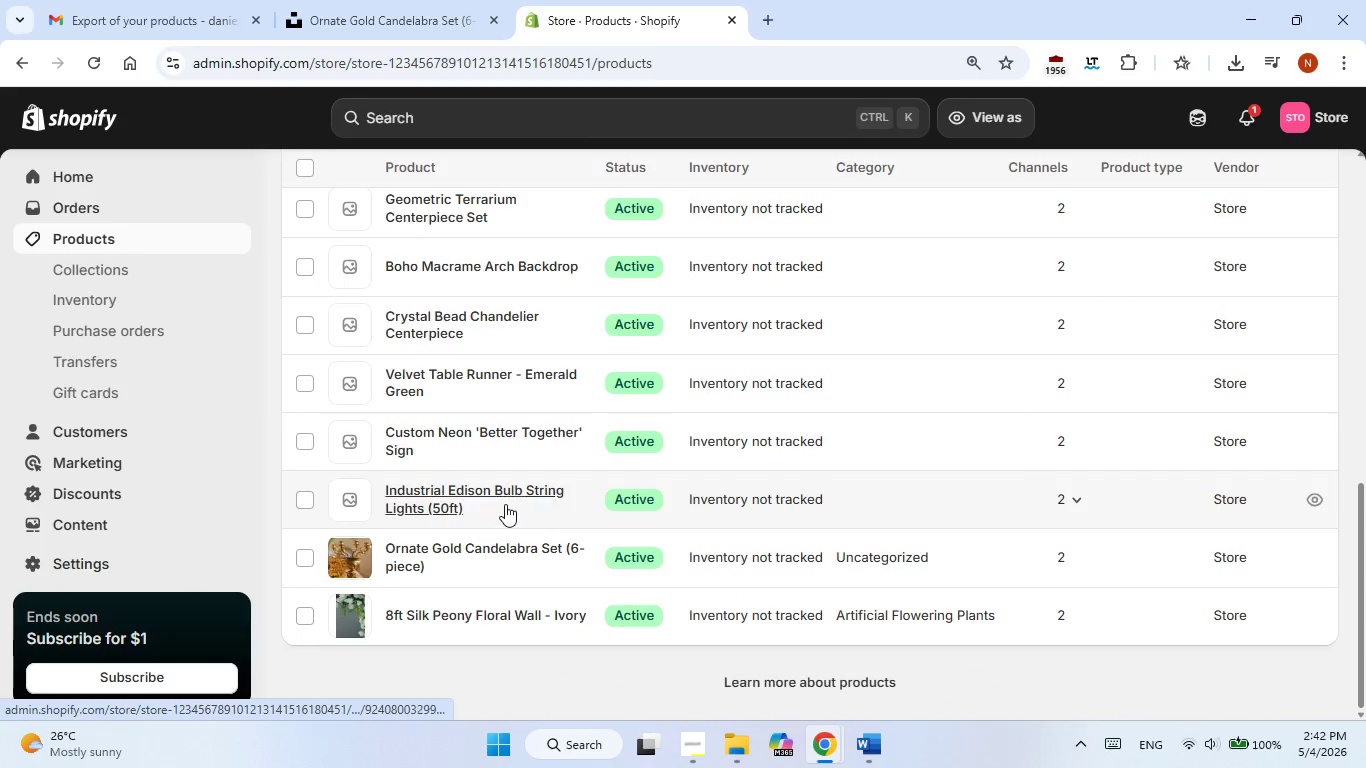 
left_click([505, 504])
 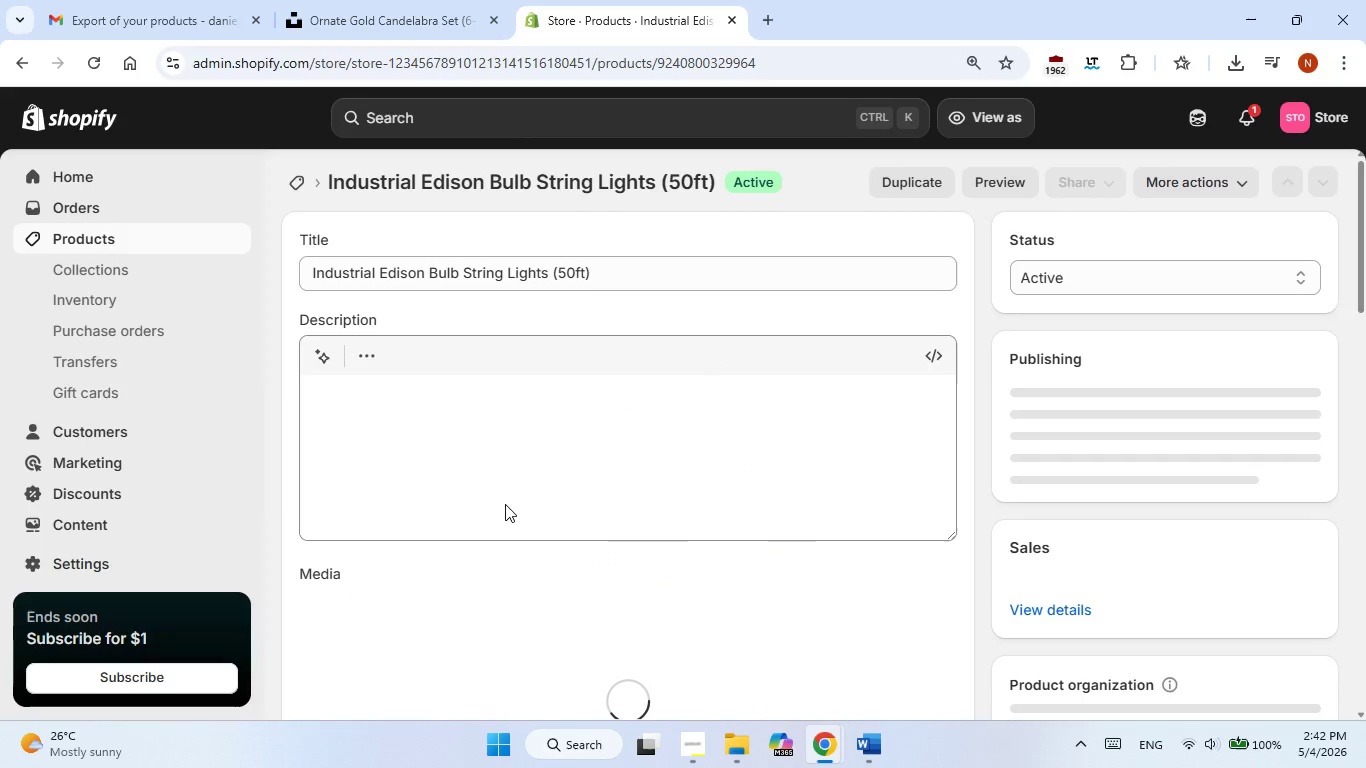 
key(VolumeDown)
 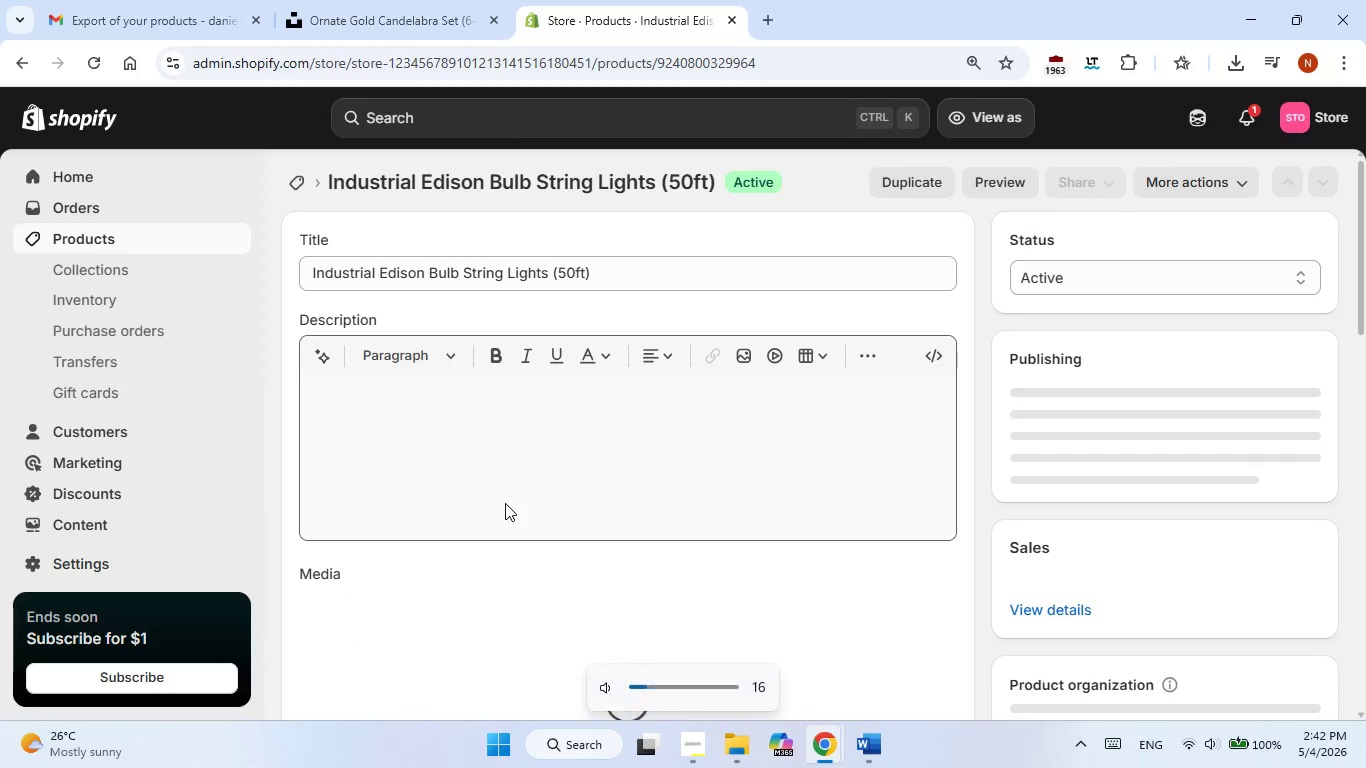 
key(VolumeDown)
 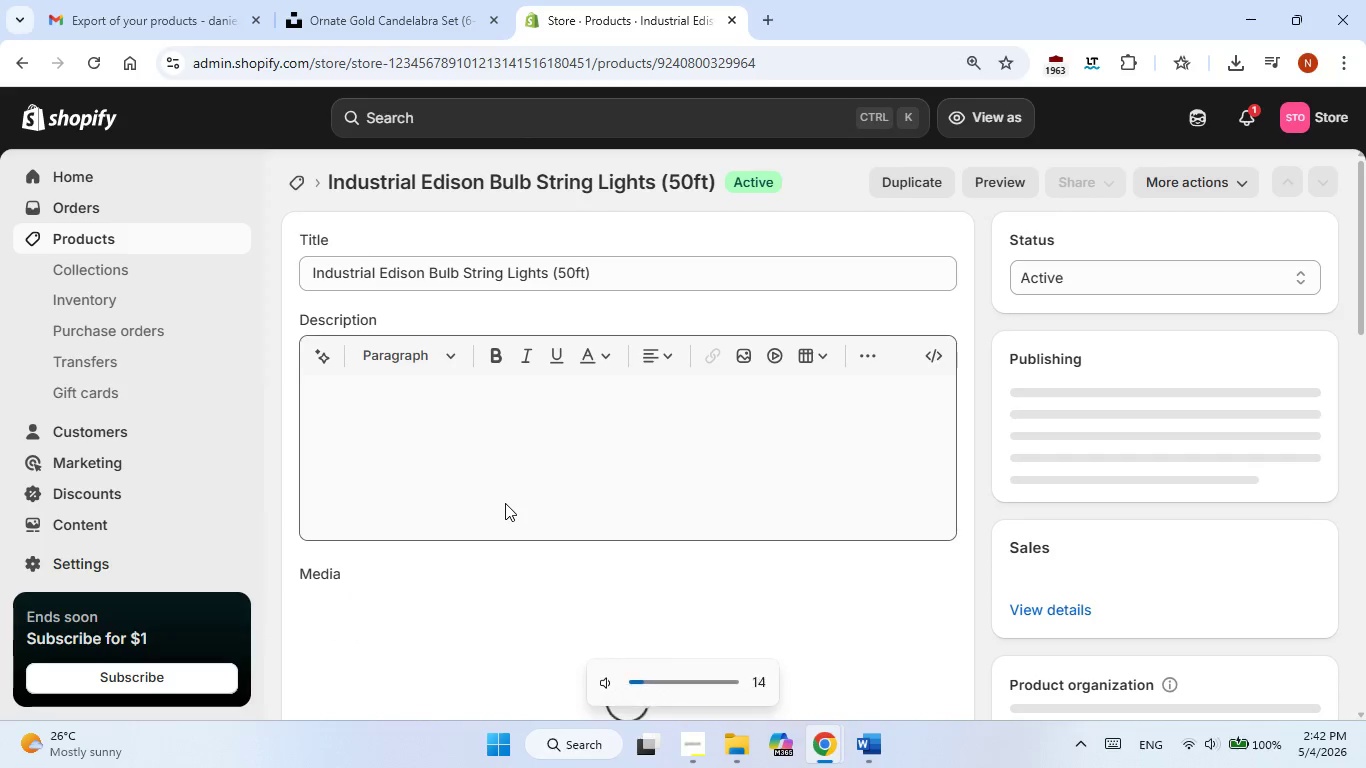 
key(VolumeDown)
 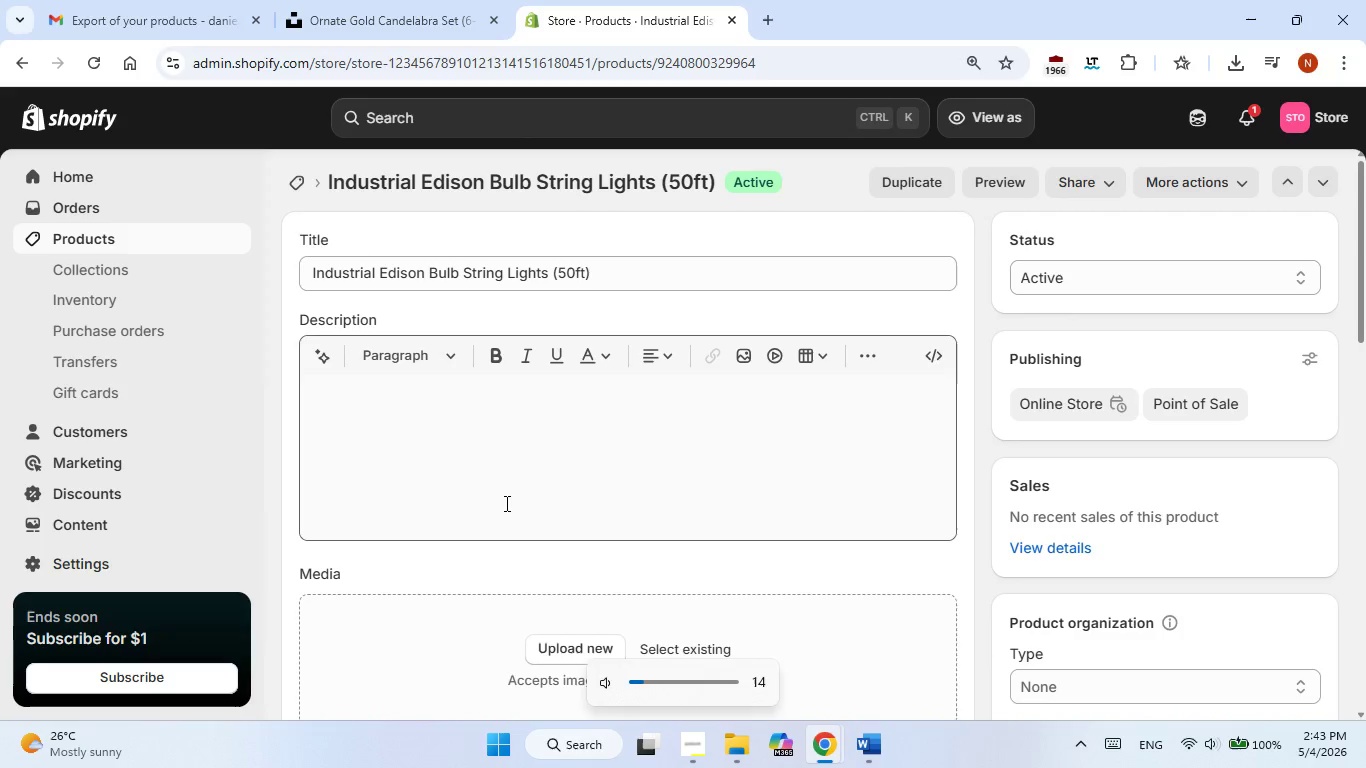 
scroll: coordinate [505, 503], scroll_direction: down, amount: 1.0
 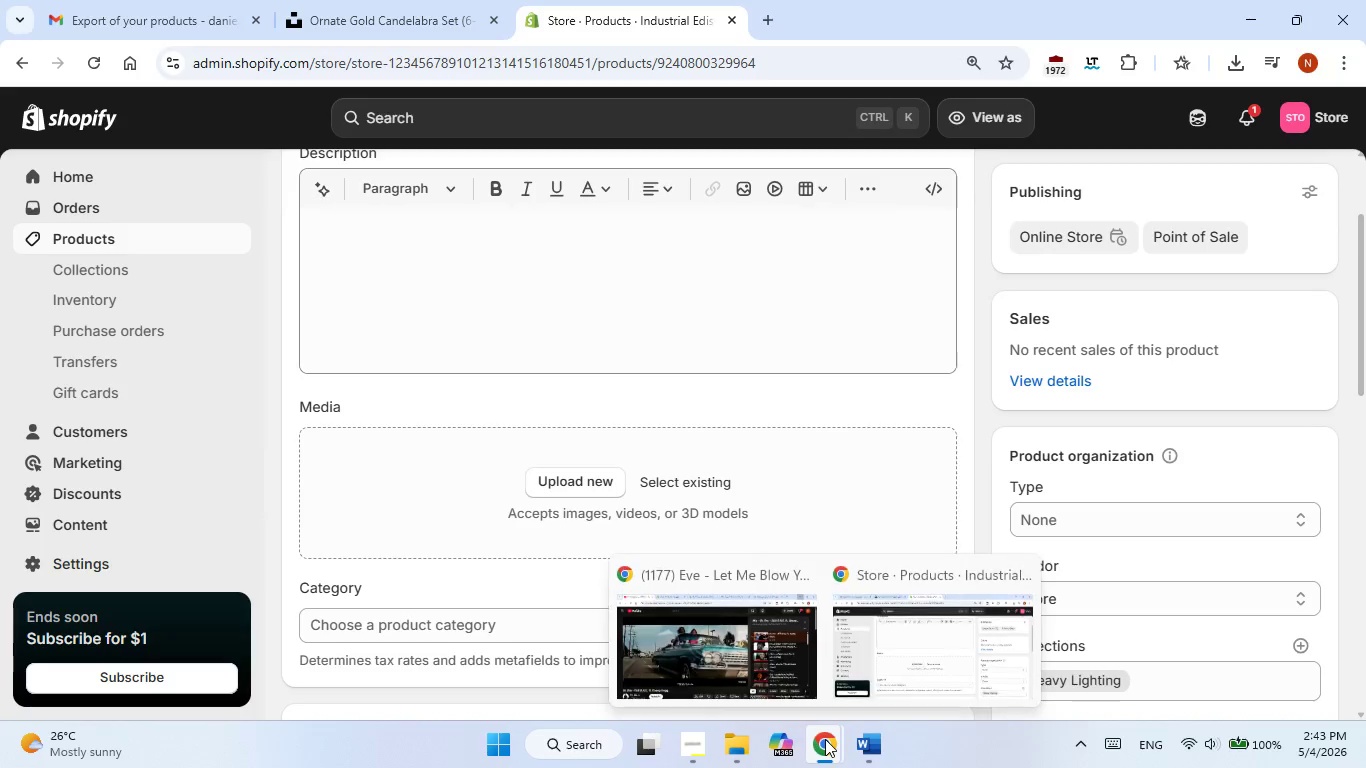 
key(MediaTrackNext)
 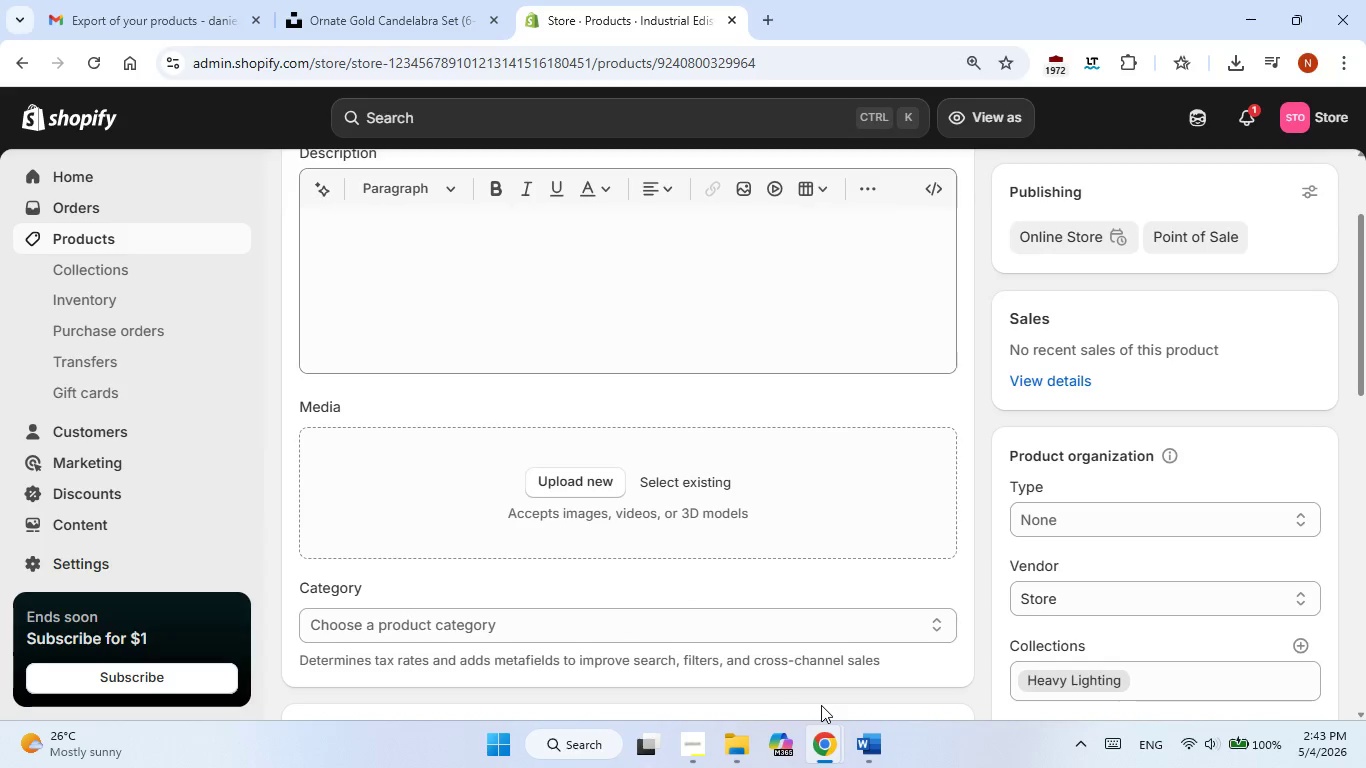 
key(VolumeUp)
 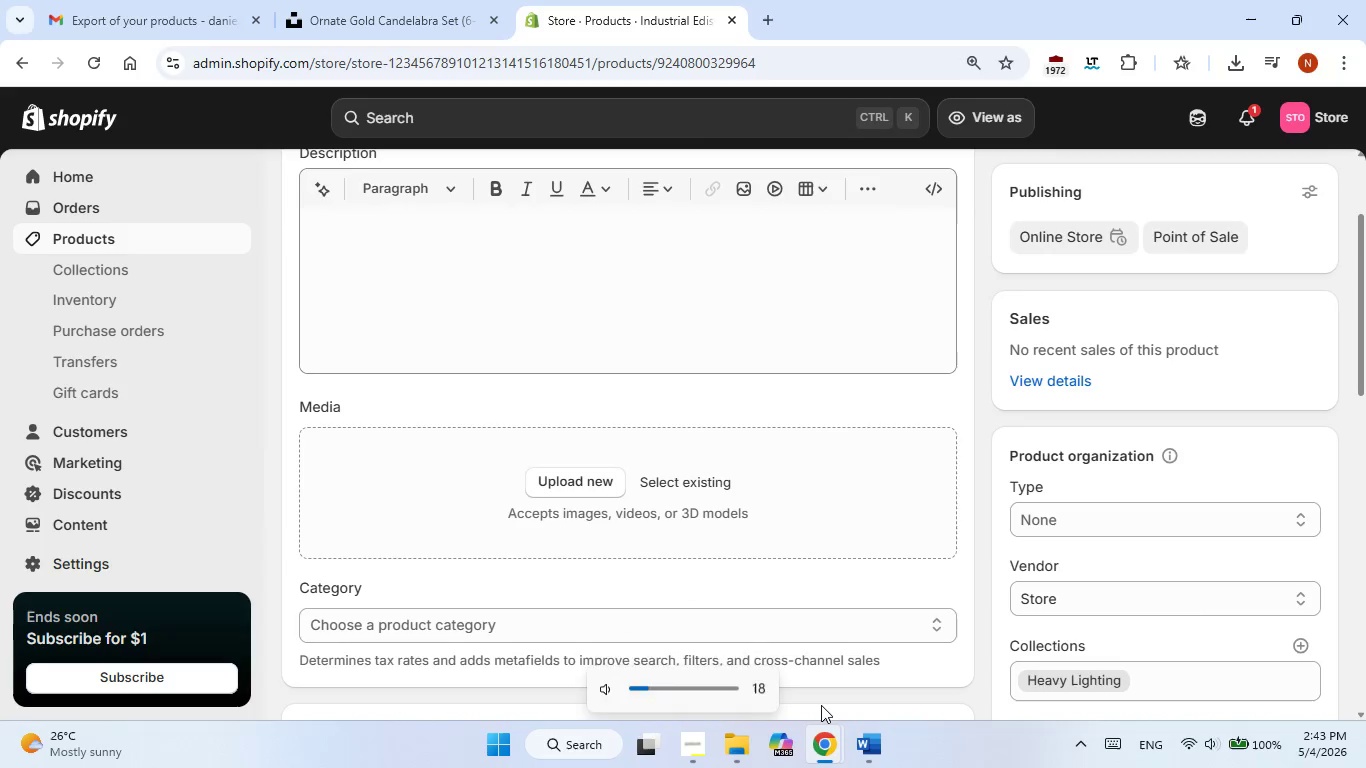 
key(VolumeUp)
 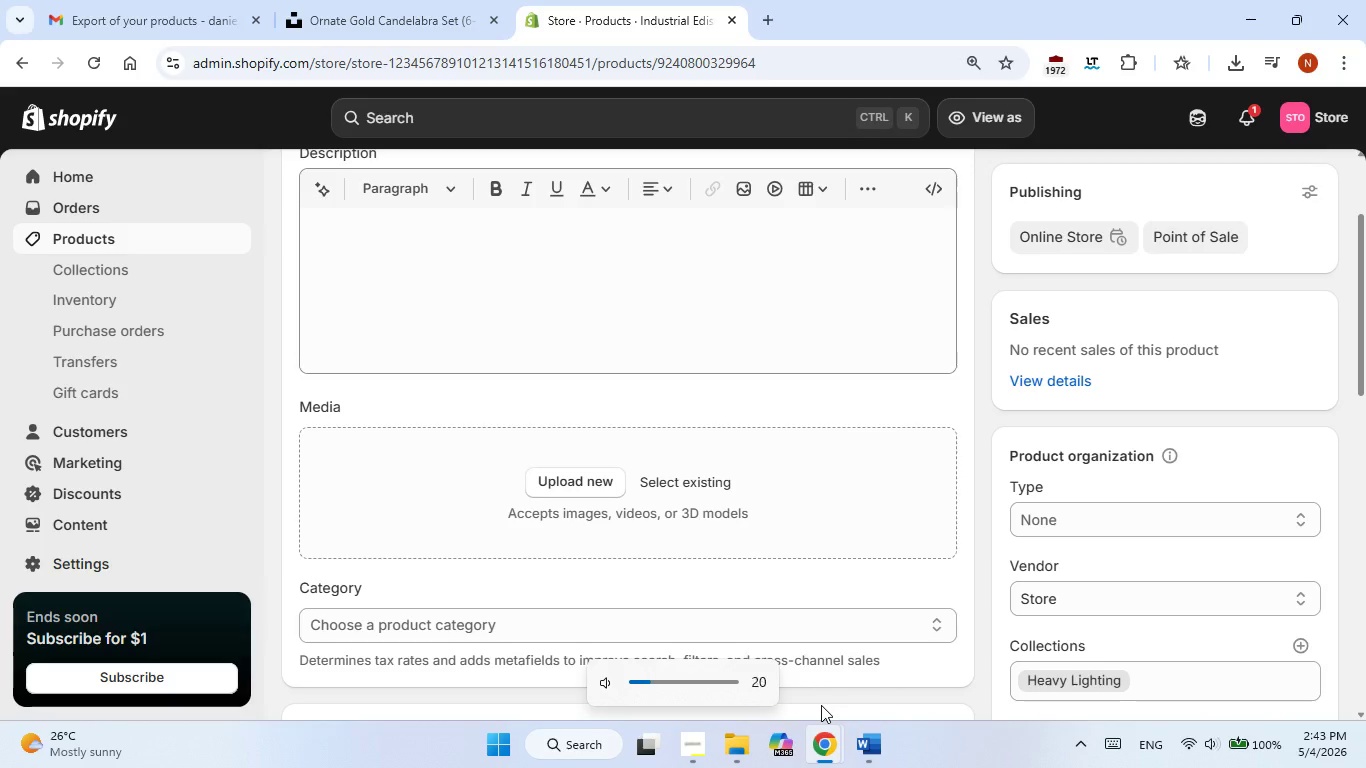 
key(VolumeUp)
 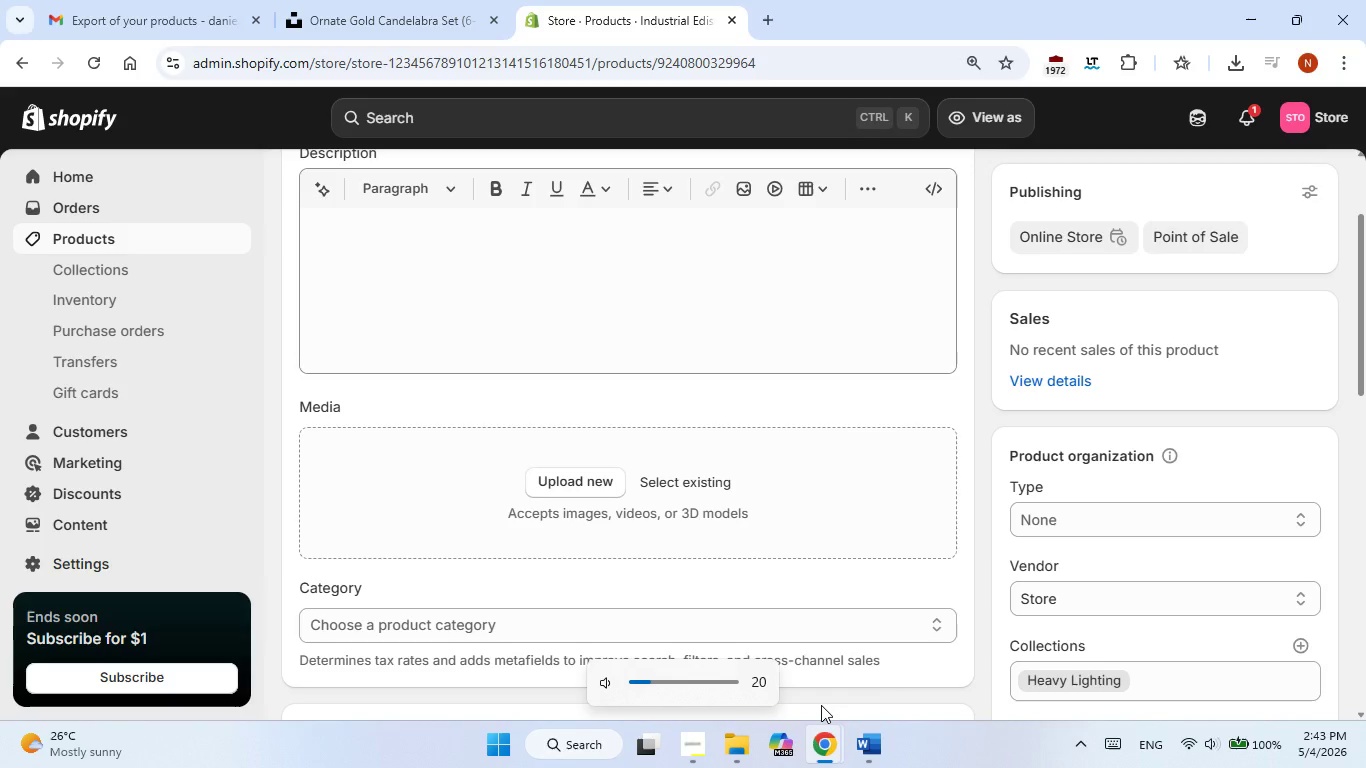 
key(VolumeUp)
 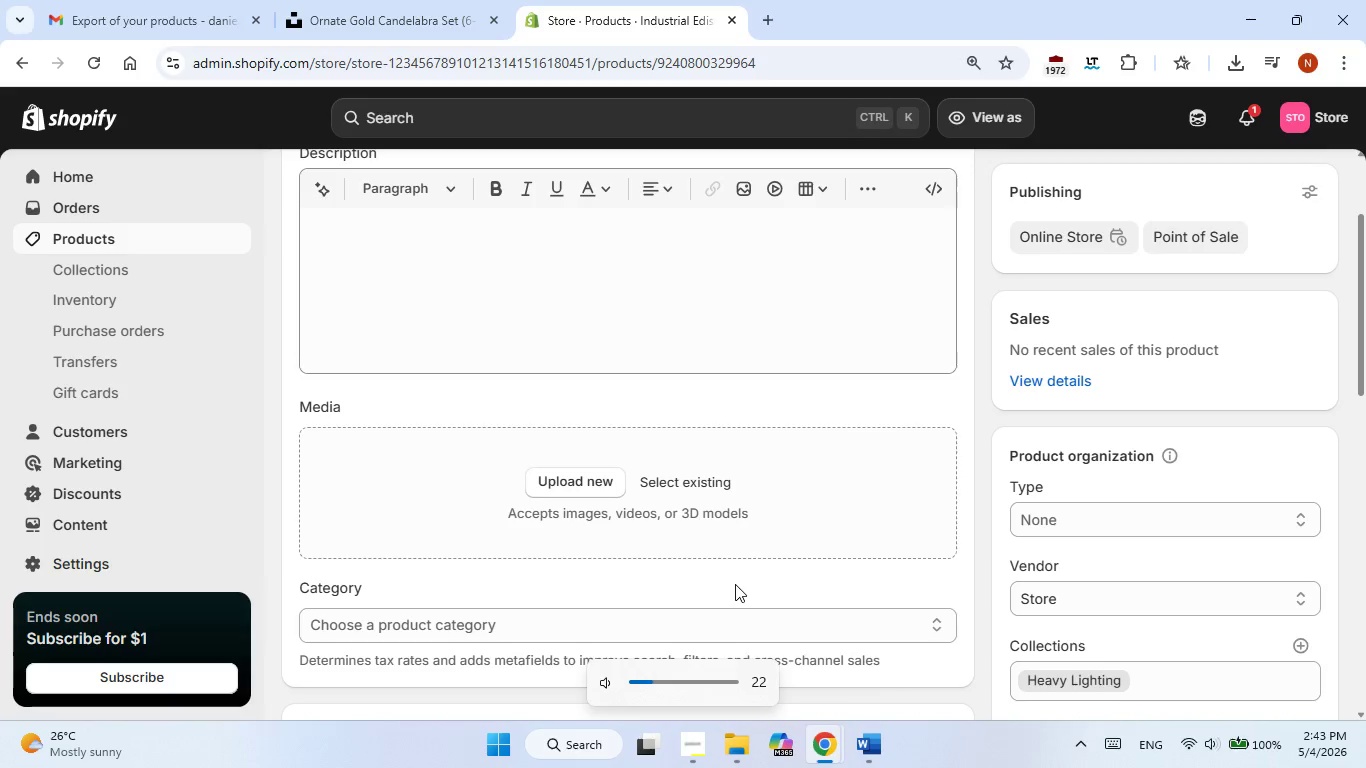 
scroll: coordinate [735, 584], scroll_direction: up, amount: 2.0
 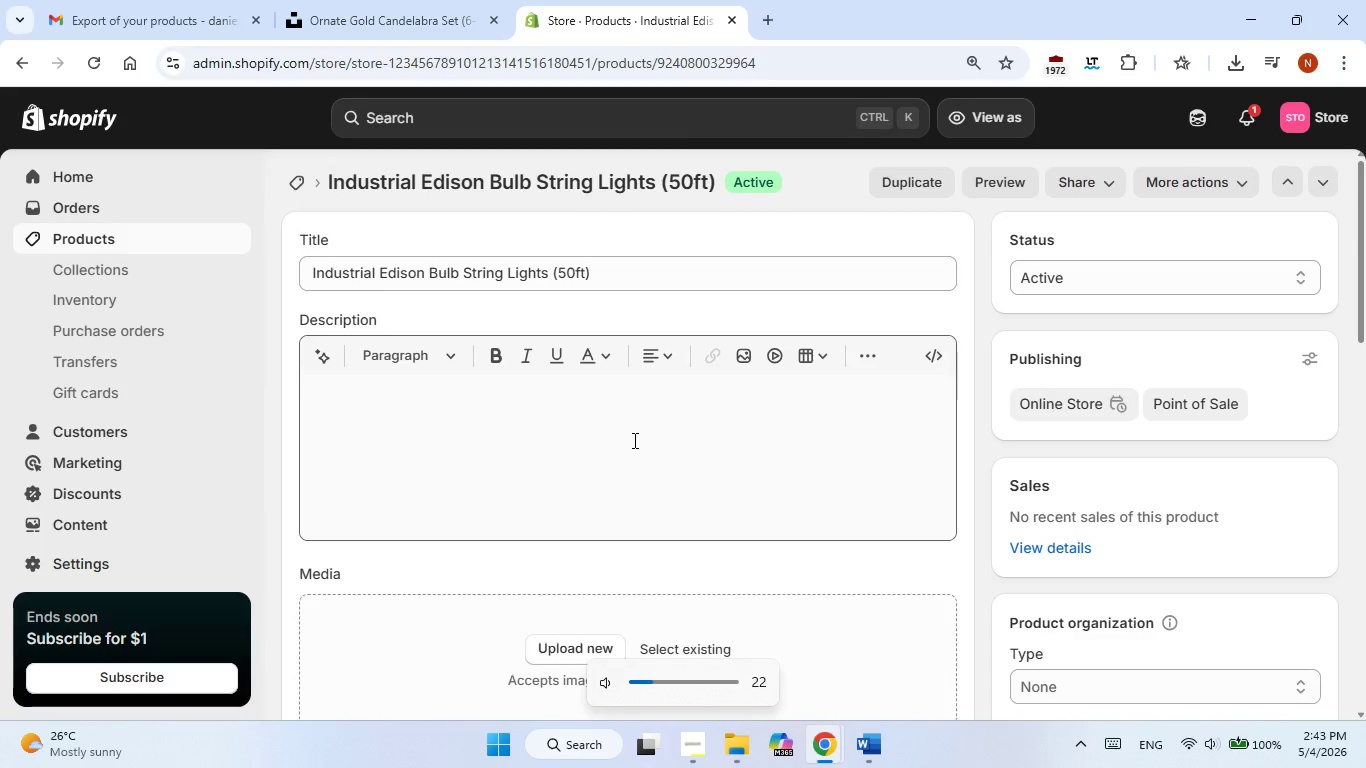 
left_click([633, 440])
 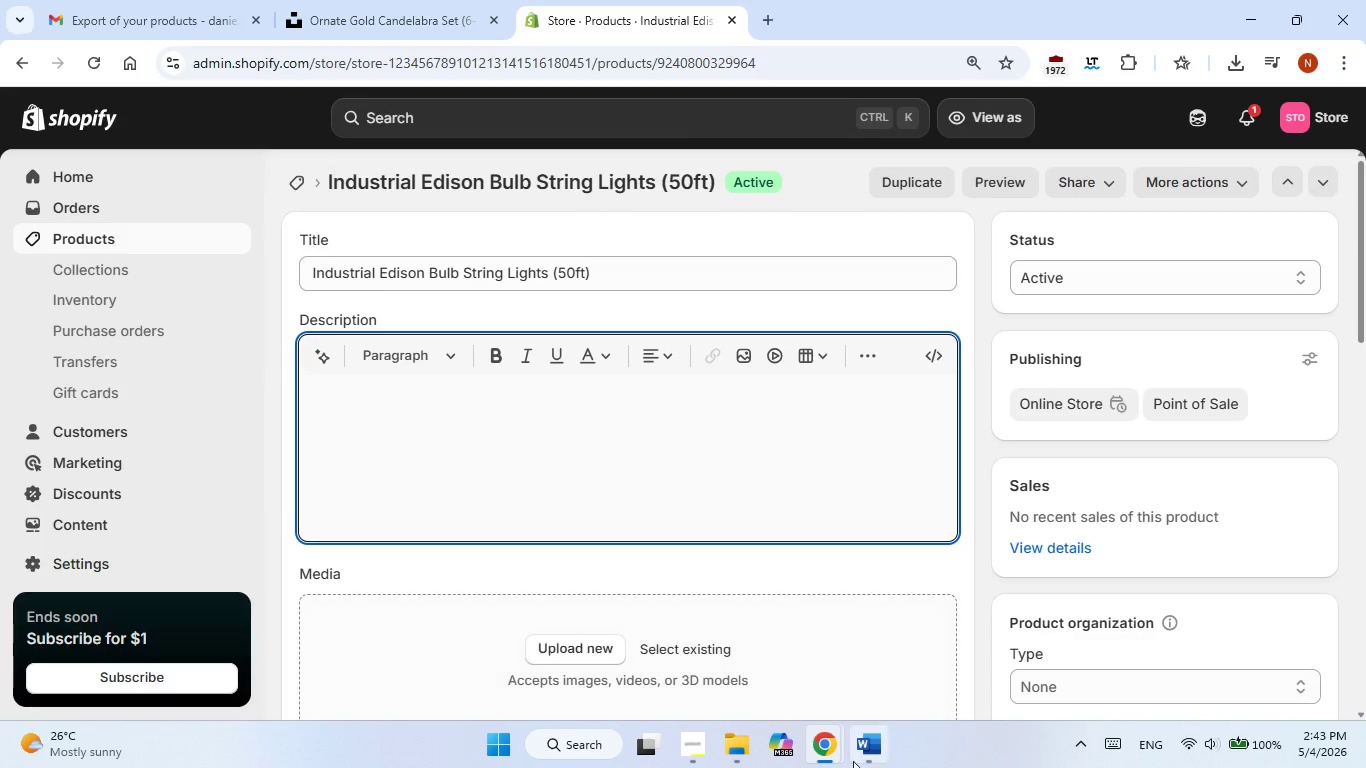 
left_click([854, 767])
 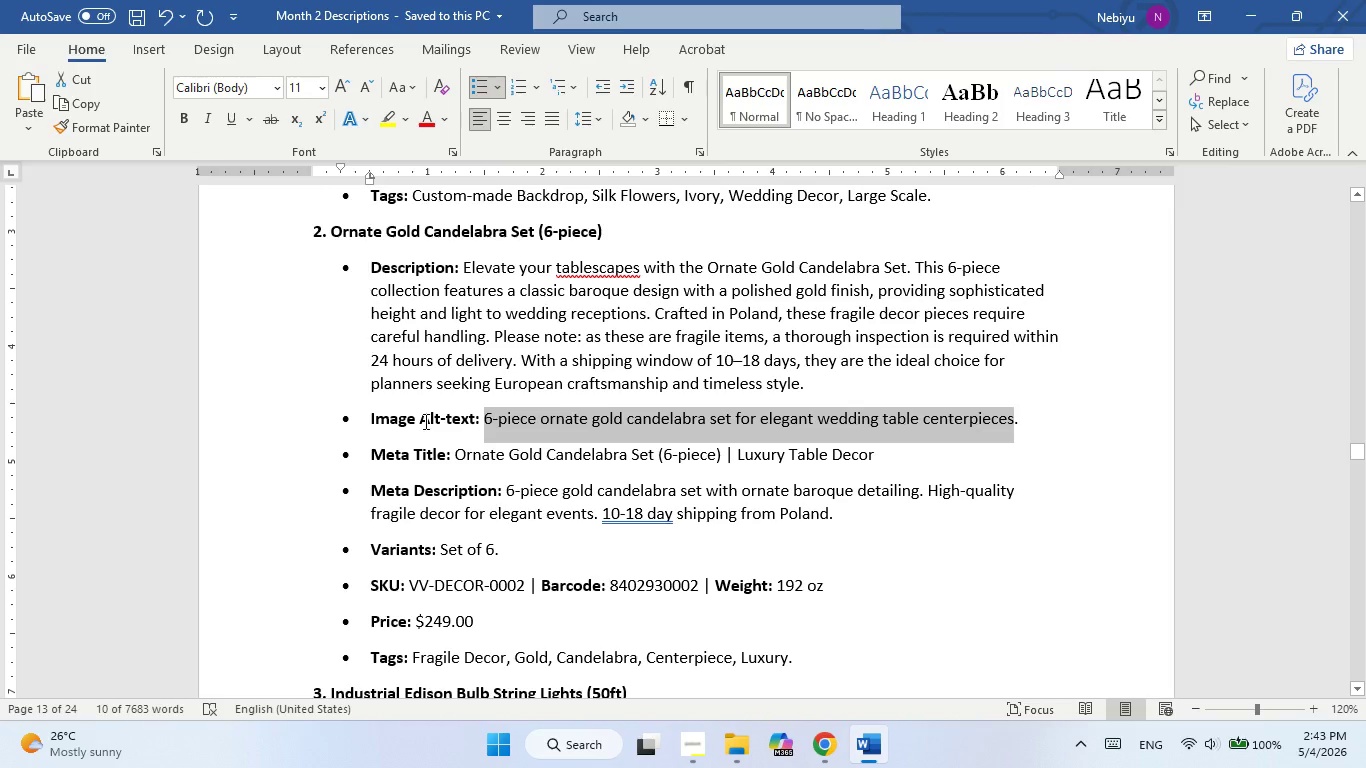 
scroll: coordinate [427, 422], scroll_direction: down, amount: 5.0
 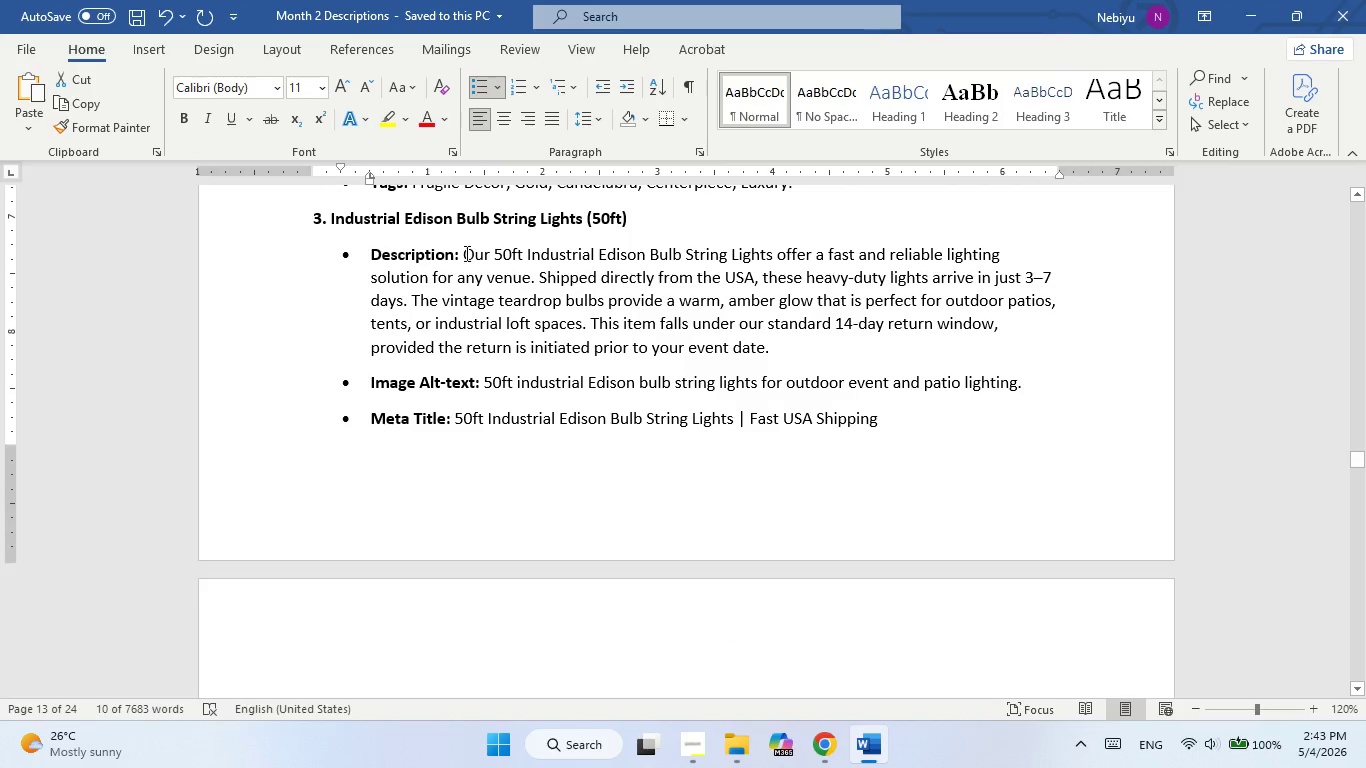 
left_click_drag(start_coordinate=[463, 249], to_coordinate=[852, 348])
 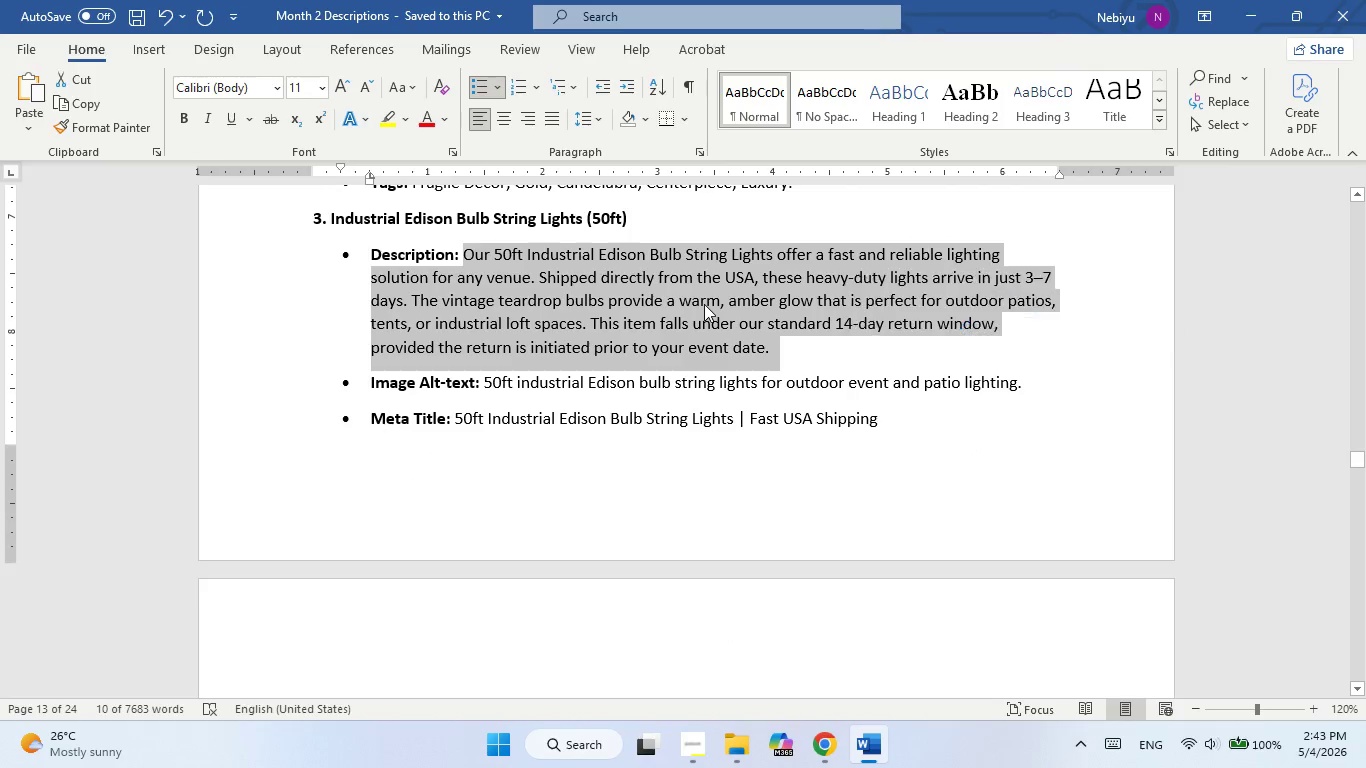 
right_click([704, 304])
 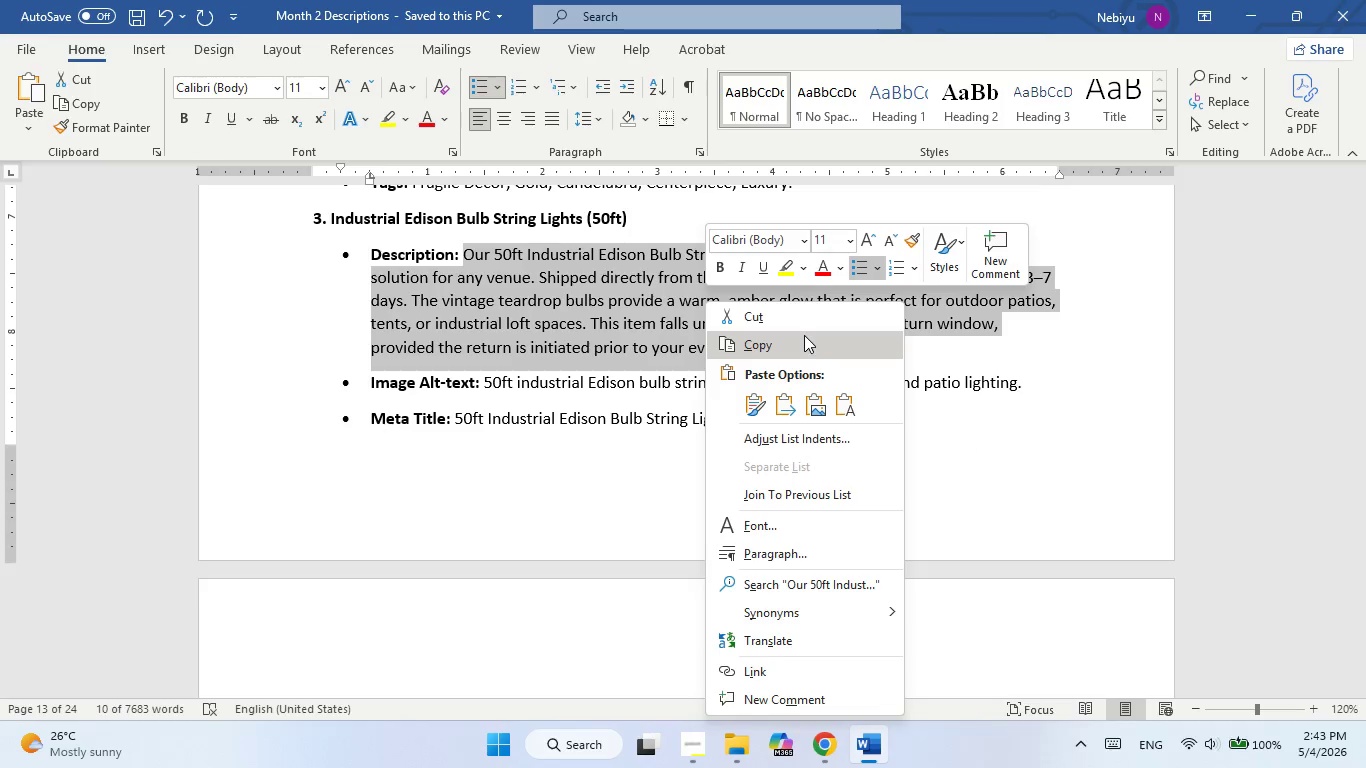 
left_click([803, 344])
 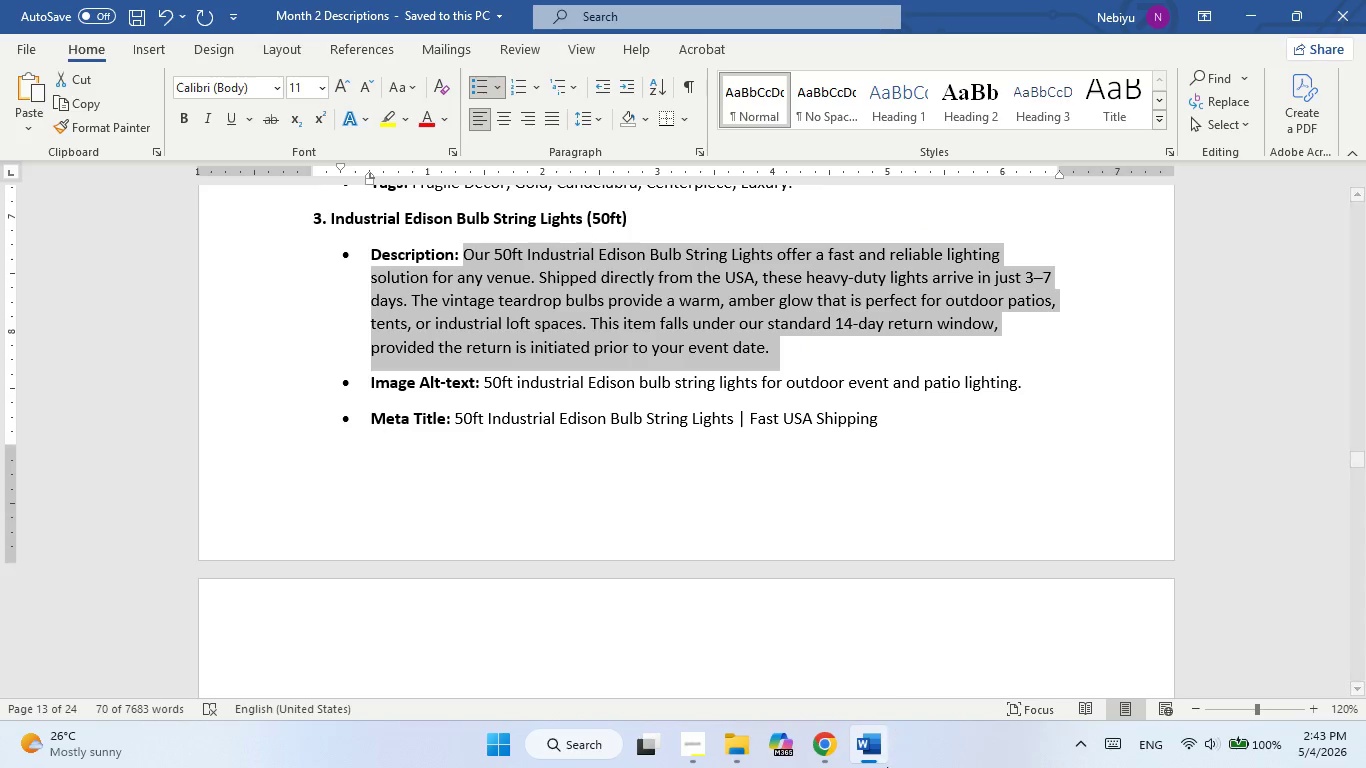 
left_click([878, 757])
 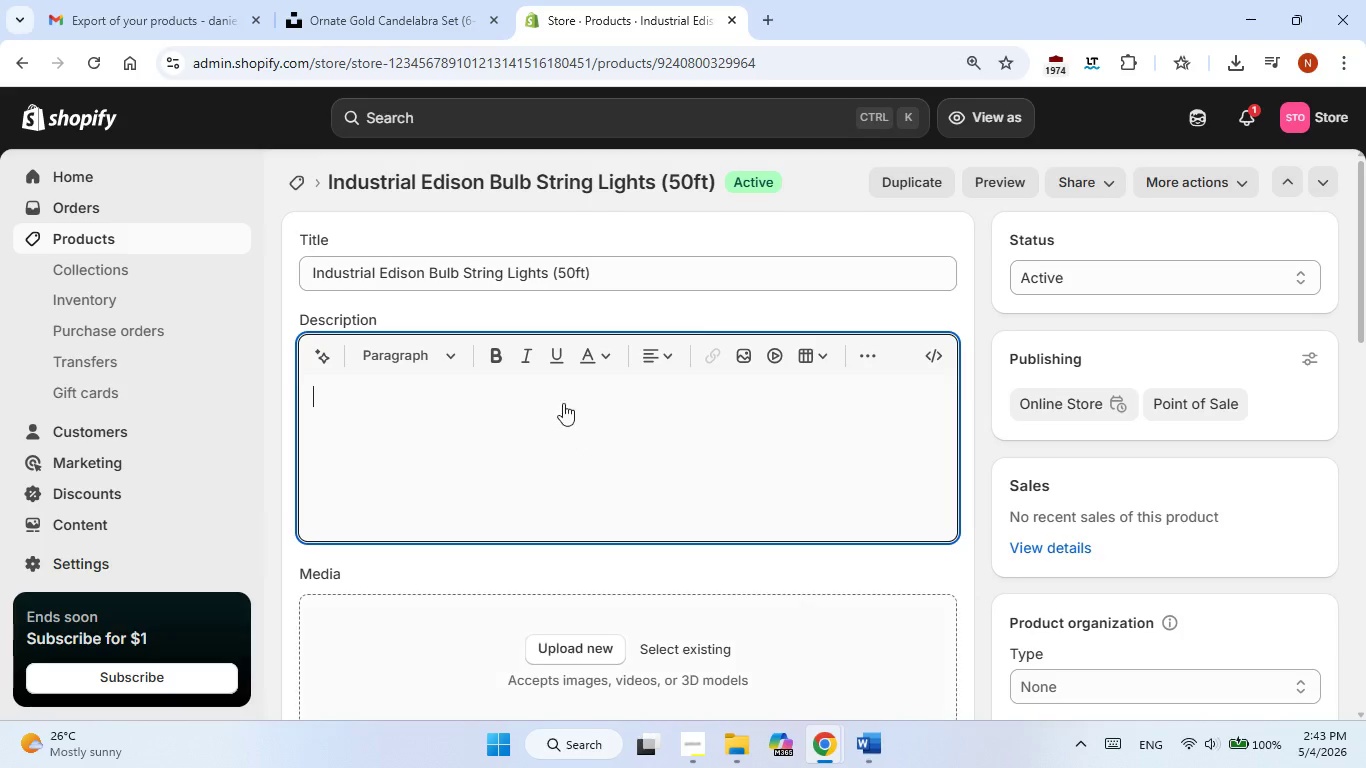 
left_click([563, 403])
 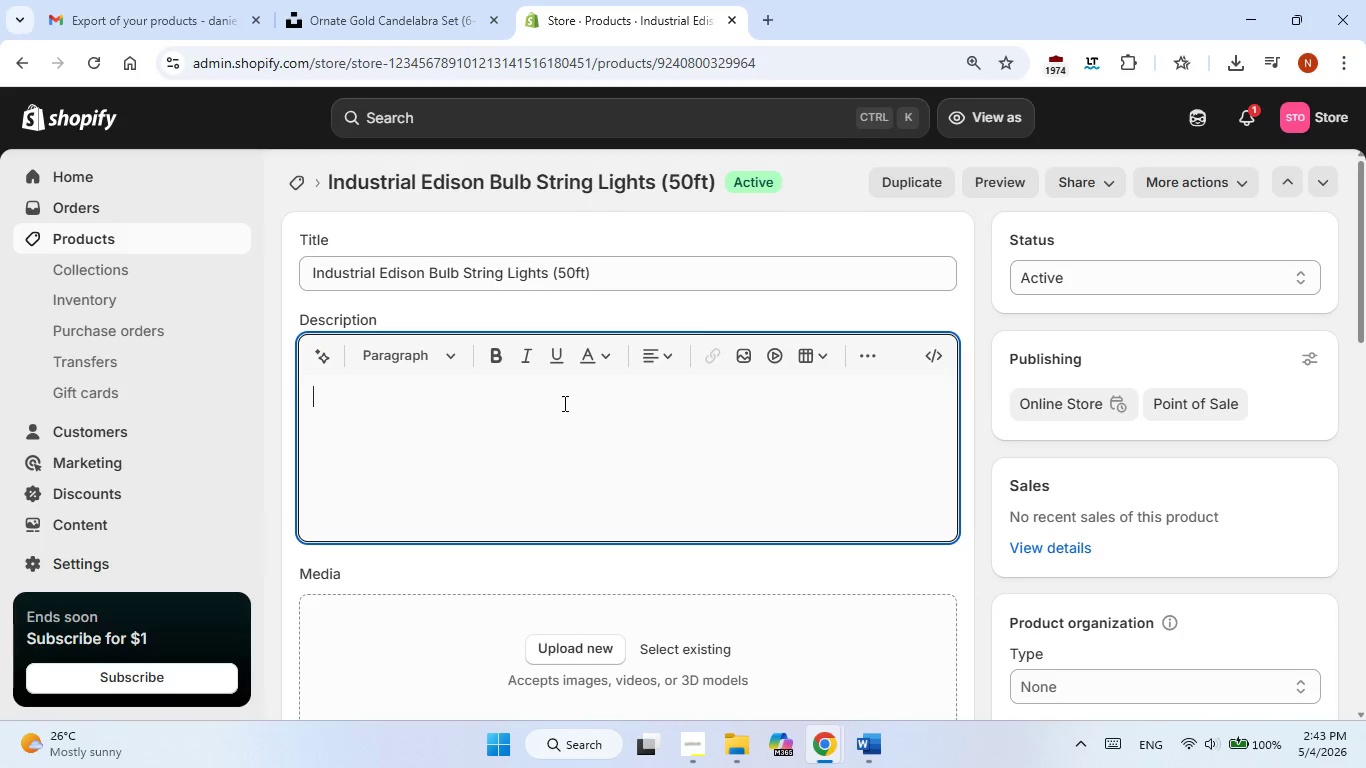 
right_click([563, 403])
 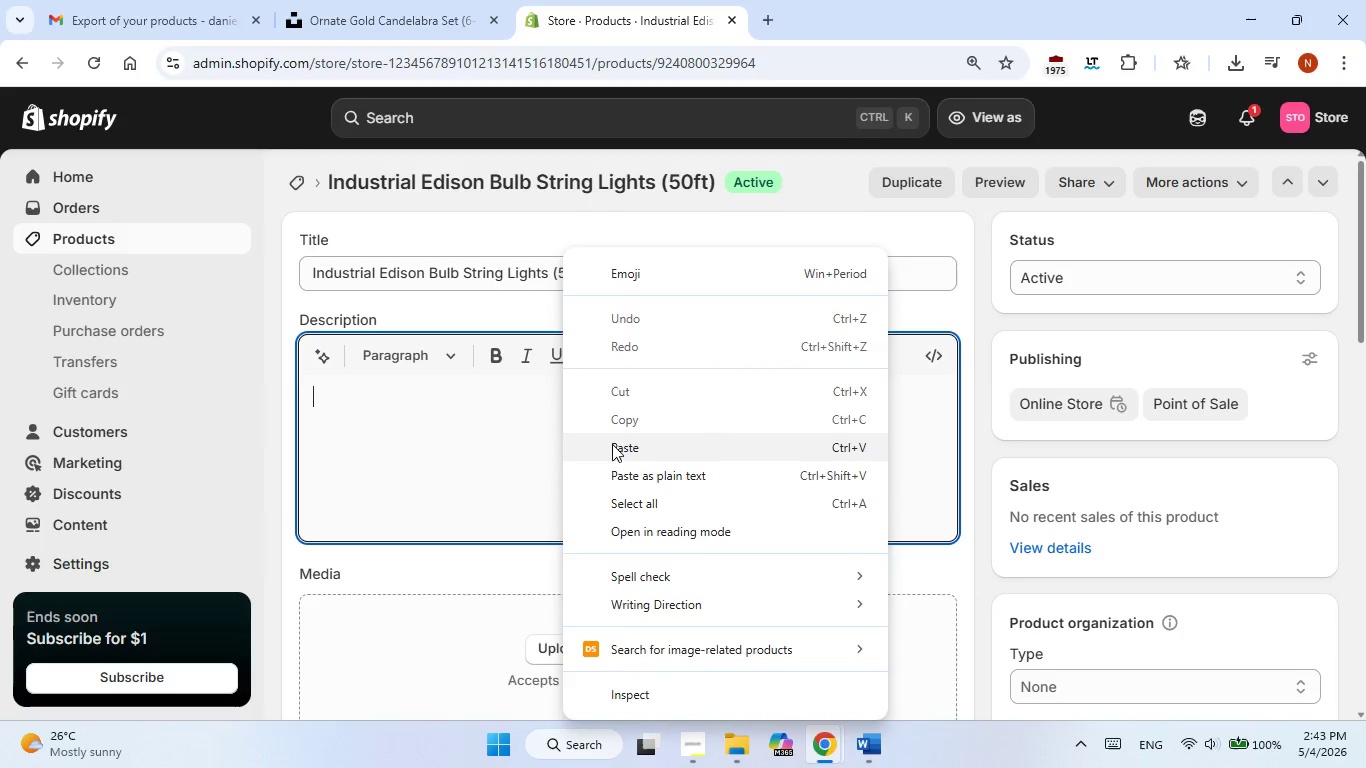 
left_click([614, 452])
 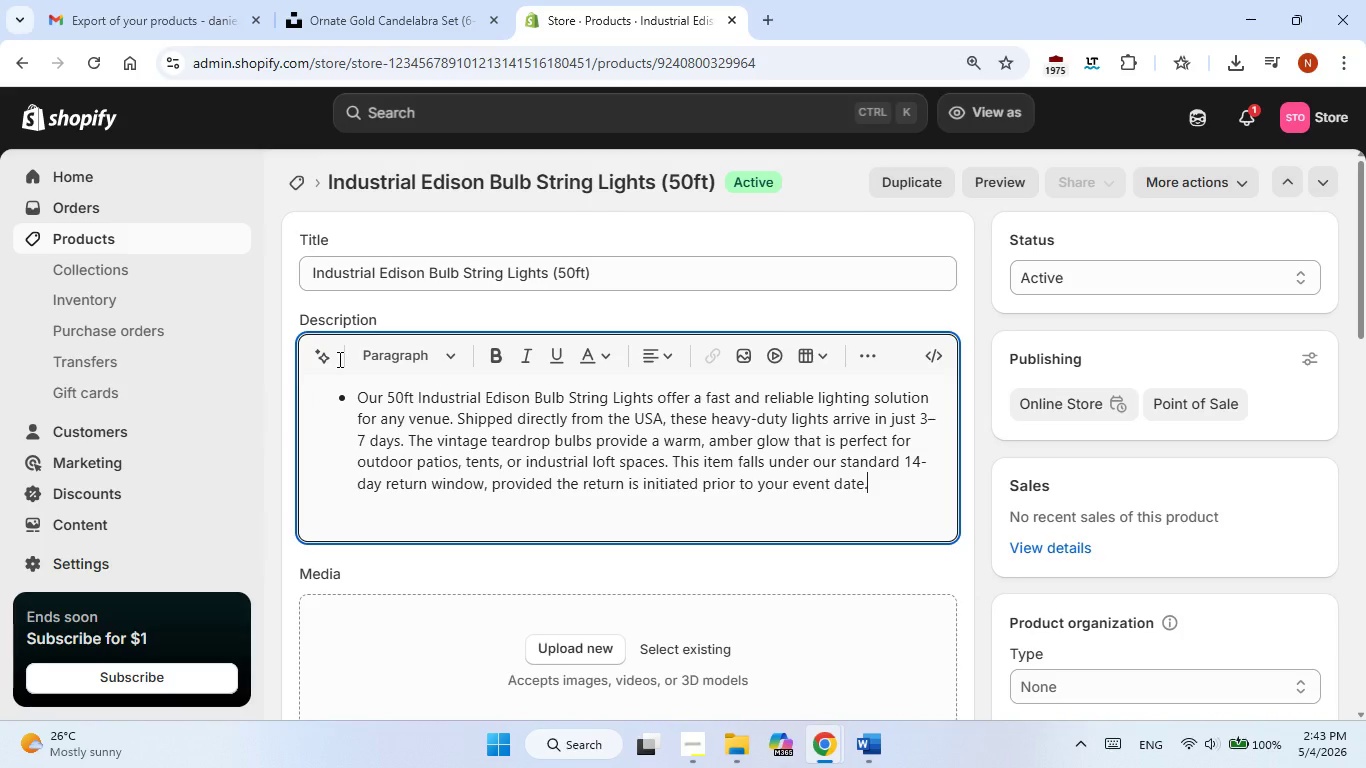 
left_click([361, 393])
 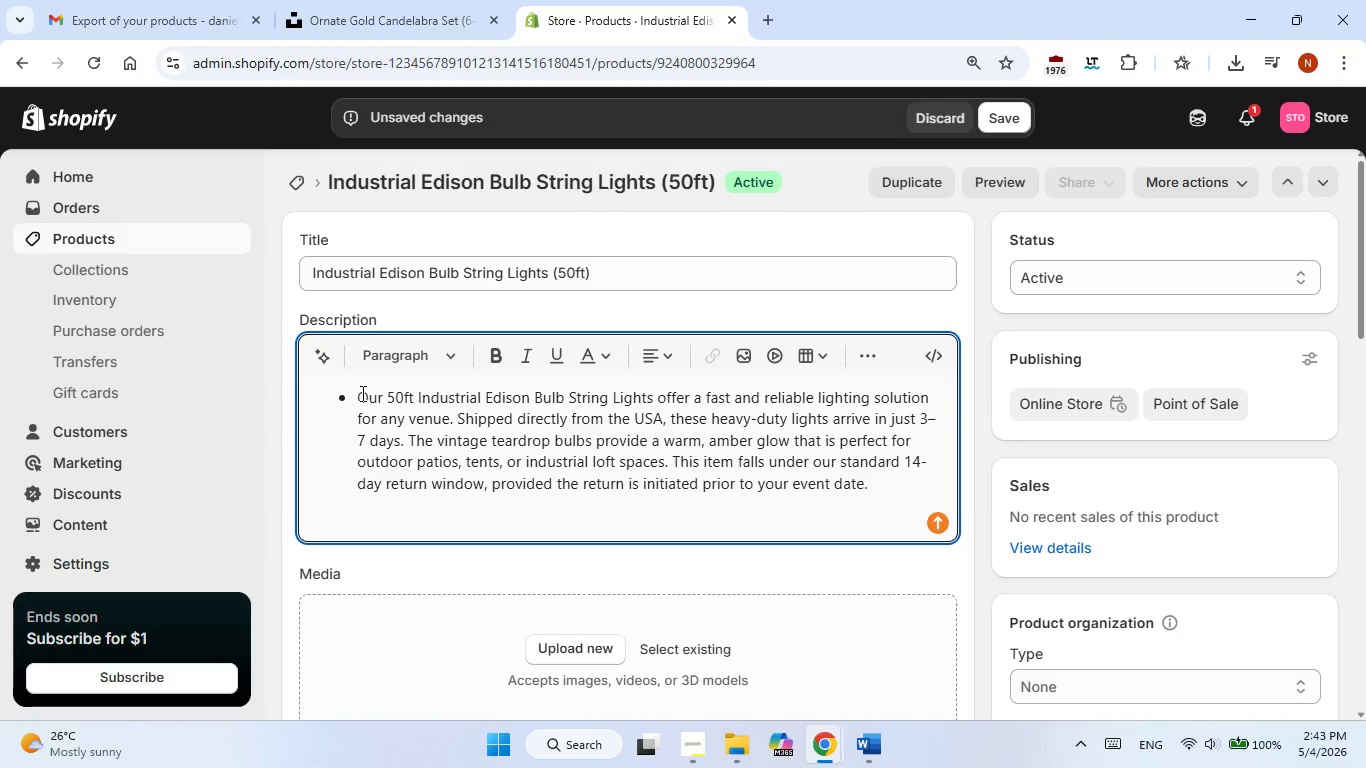 
key(Backspace)
 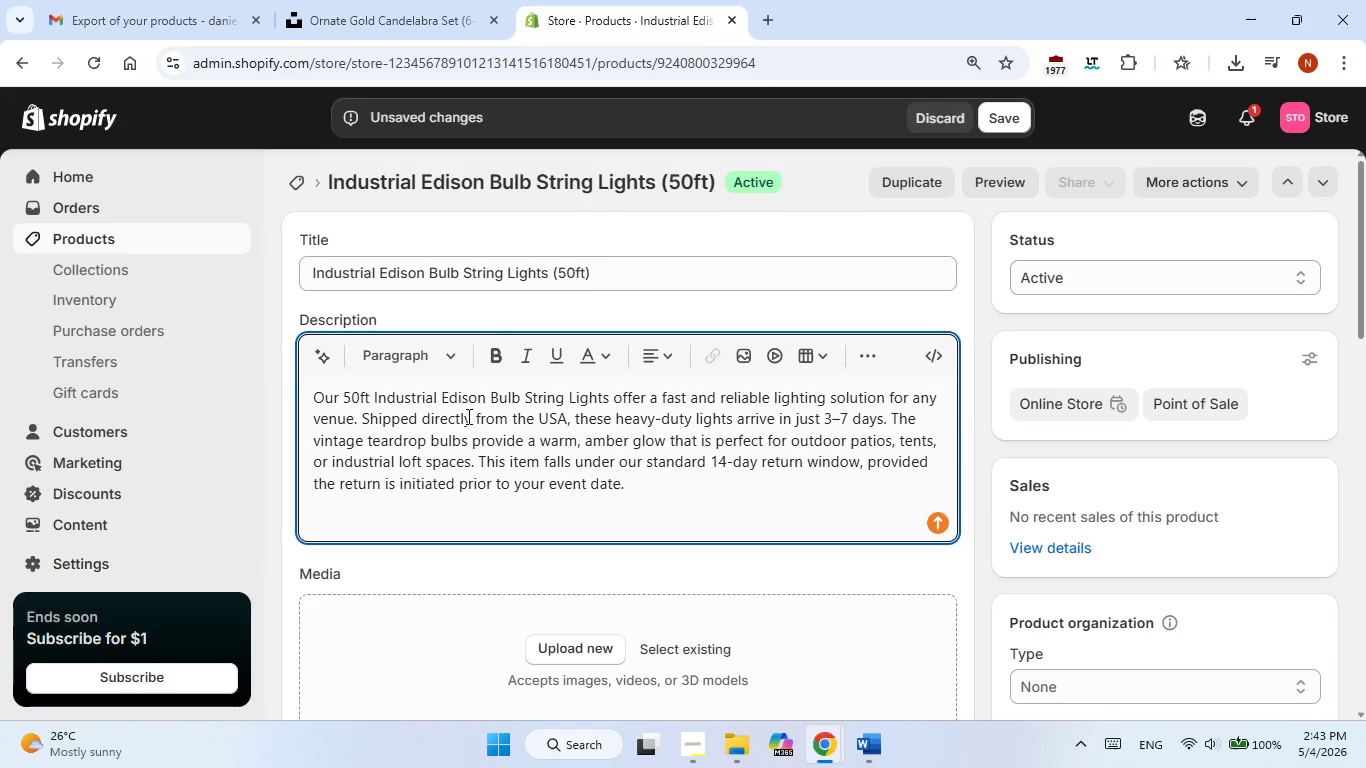 
left_click([598, 277])
 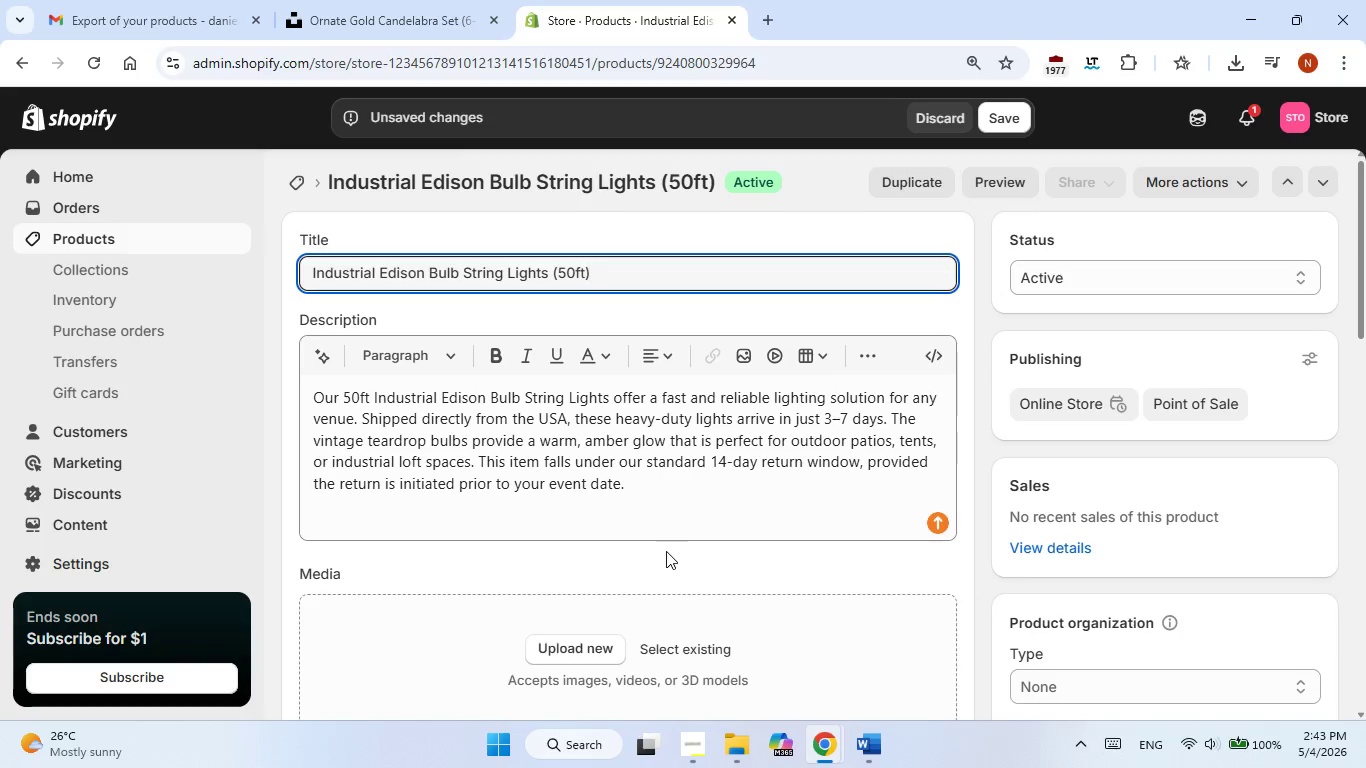 
left_click_drag(start_coordinate=[666, 551], to_coordinate=[667, 556])
 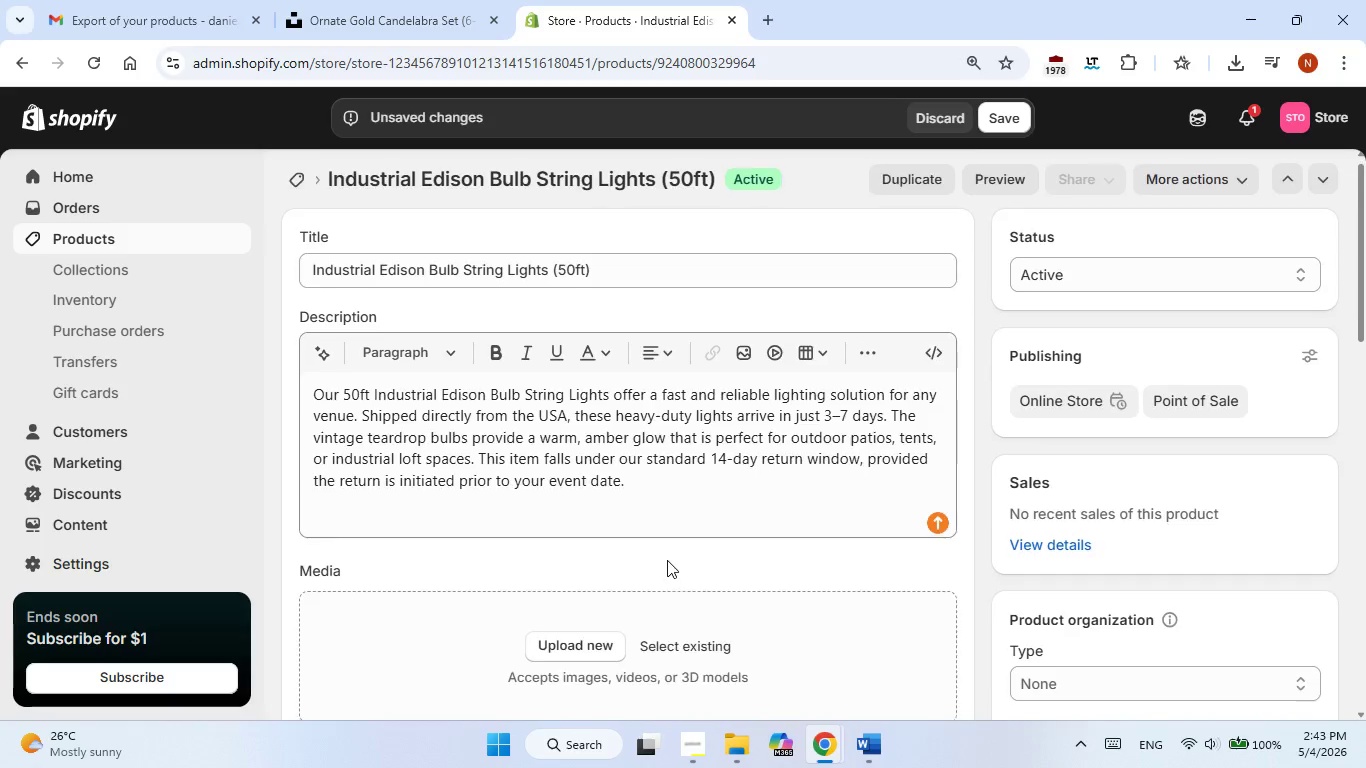 
scroll: coordinate [667, 560], scroll_direction: down, amount: 1.0
 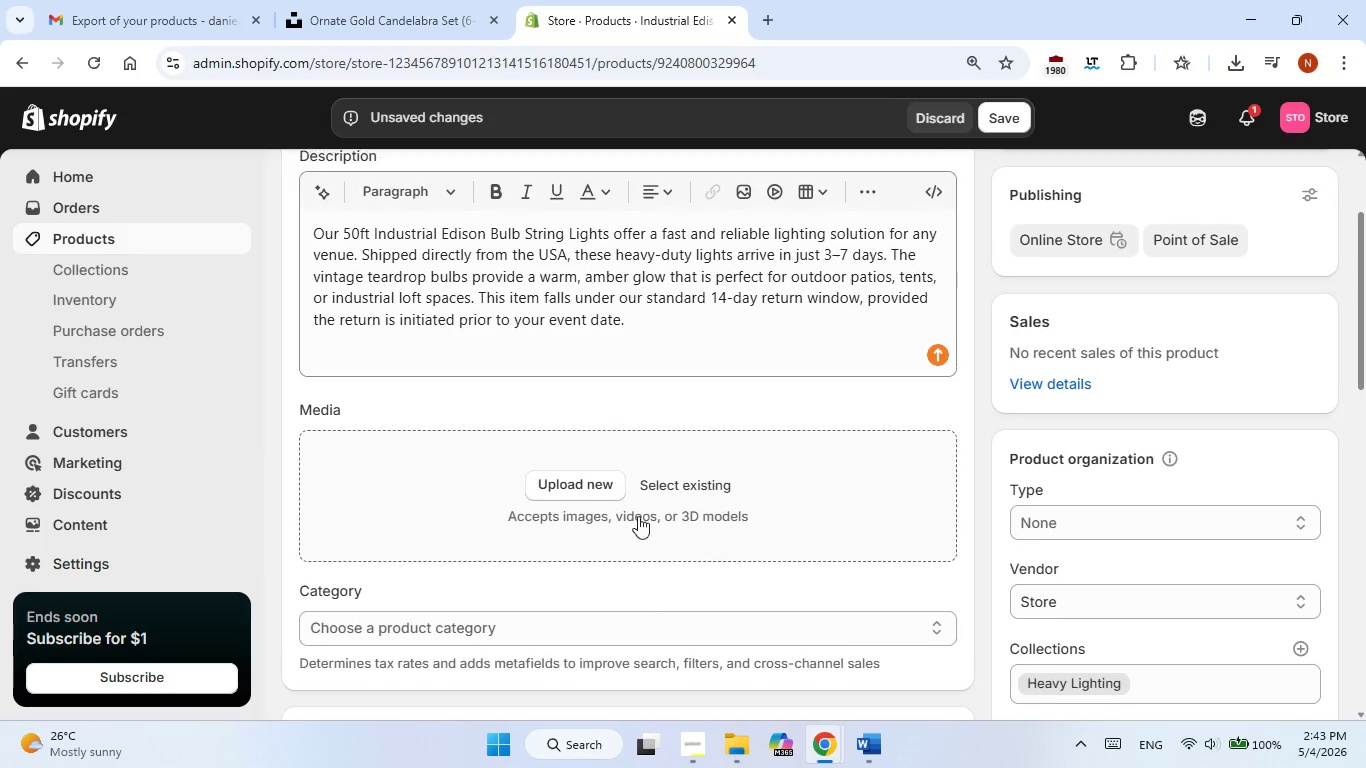 
scroll: coordinate [642, 521], scroll_direction: up, amount: 1.0
 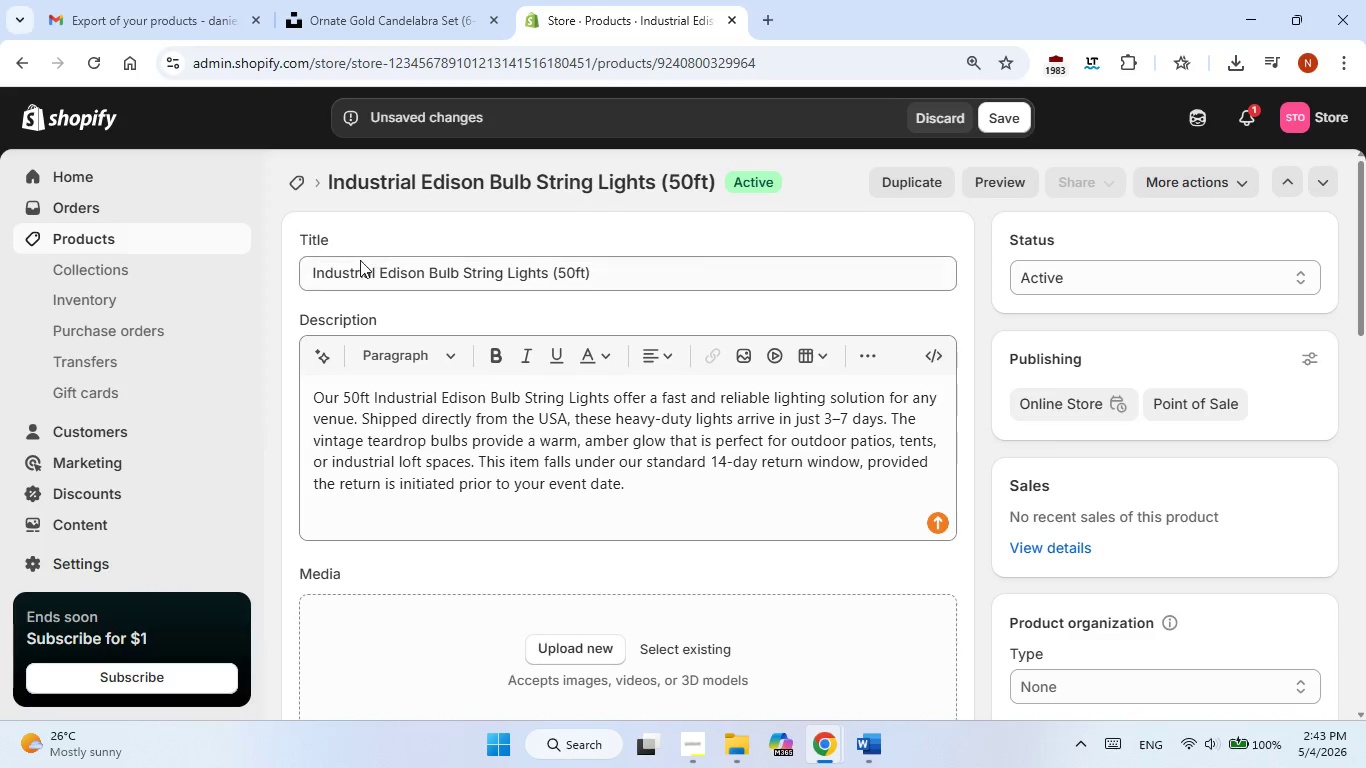 
double_click([338, 272])
 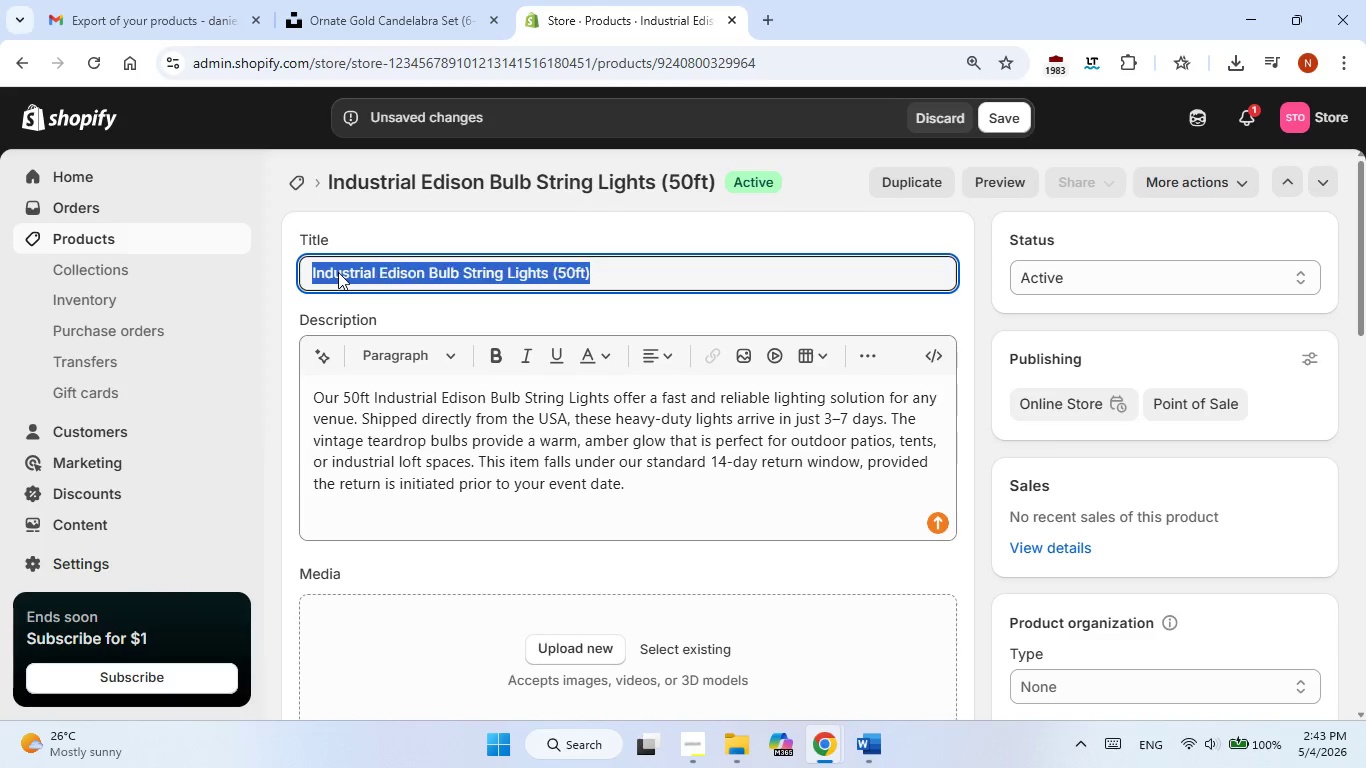 
triple_click([338, 272])
 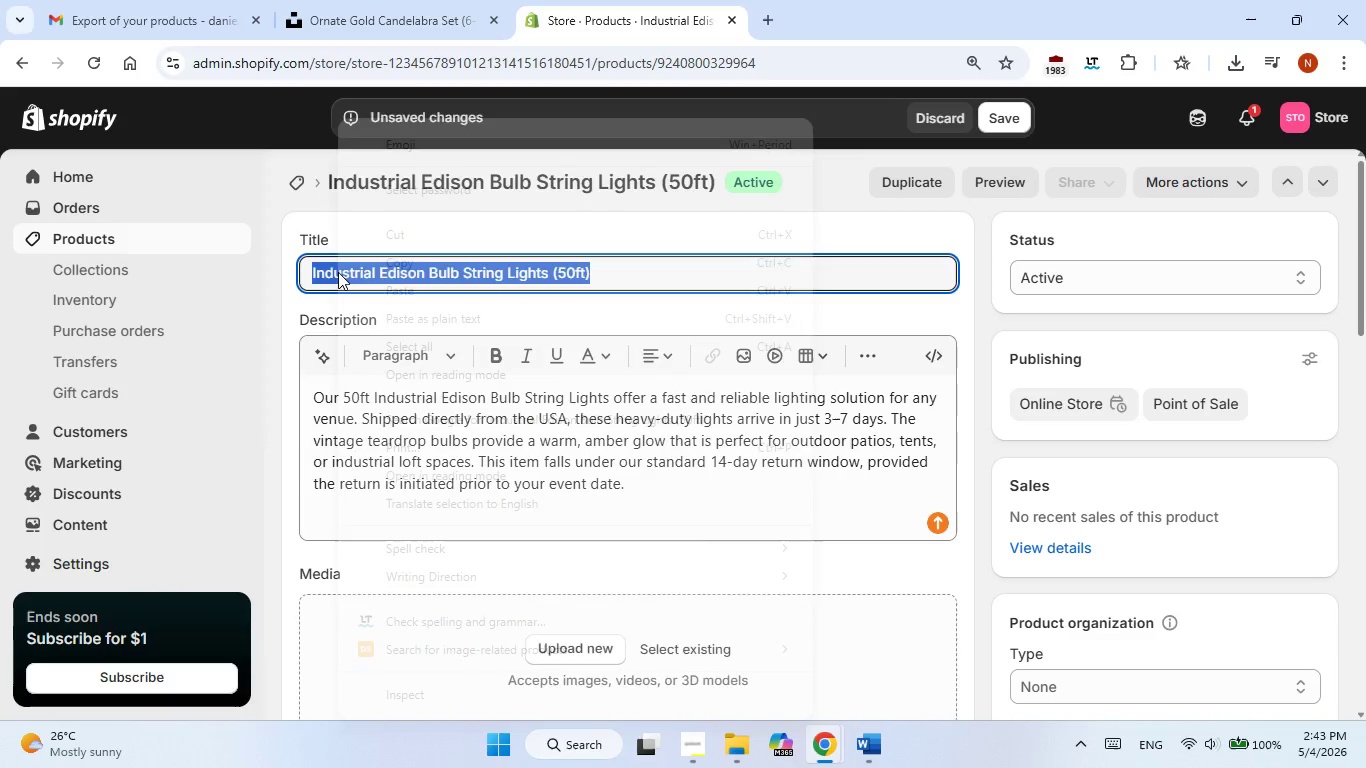 
right_click([338, 272])
 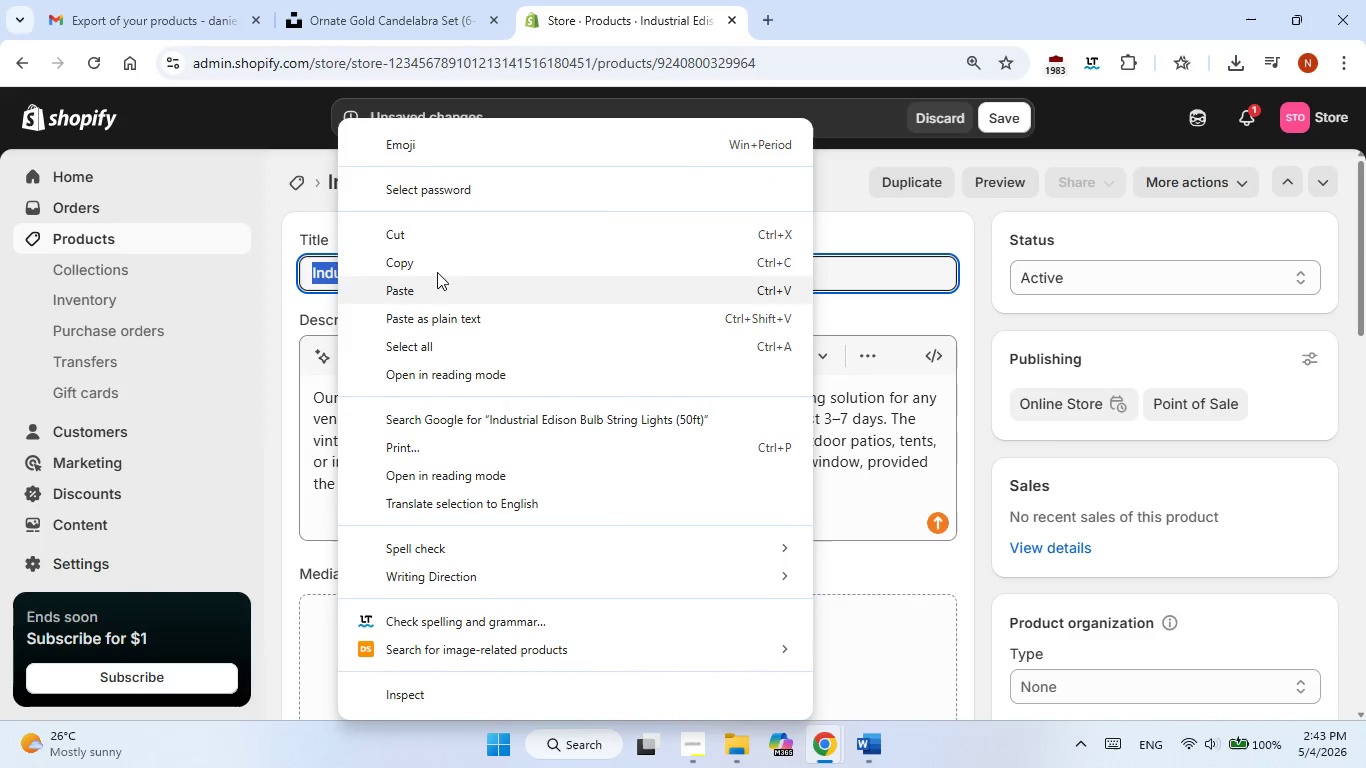 
left_click([440, 255])
 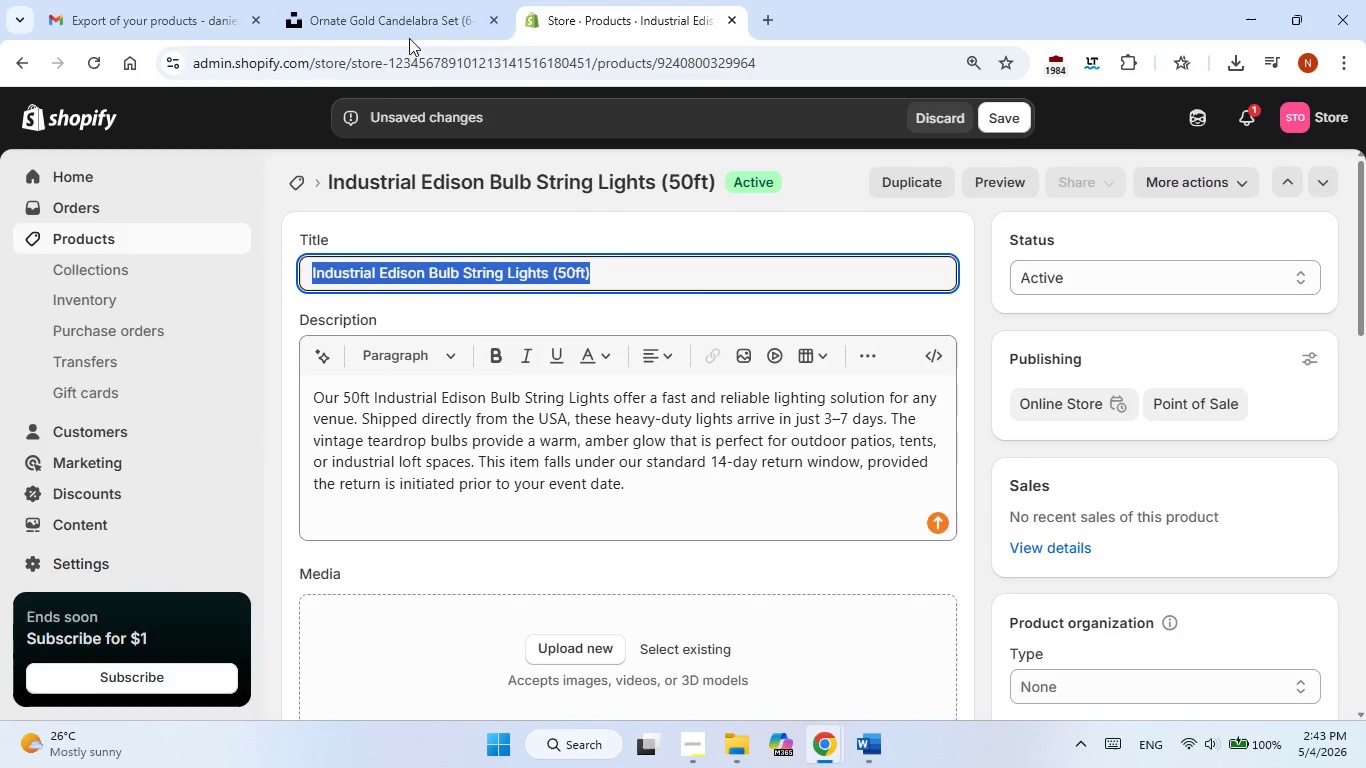 
left_click([412, 32])
 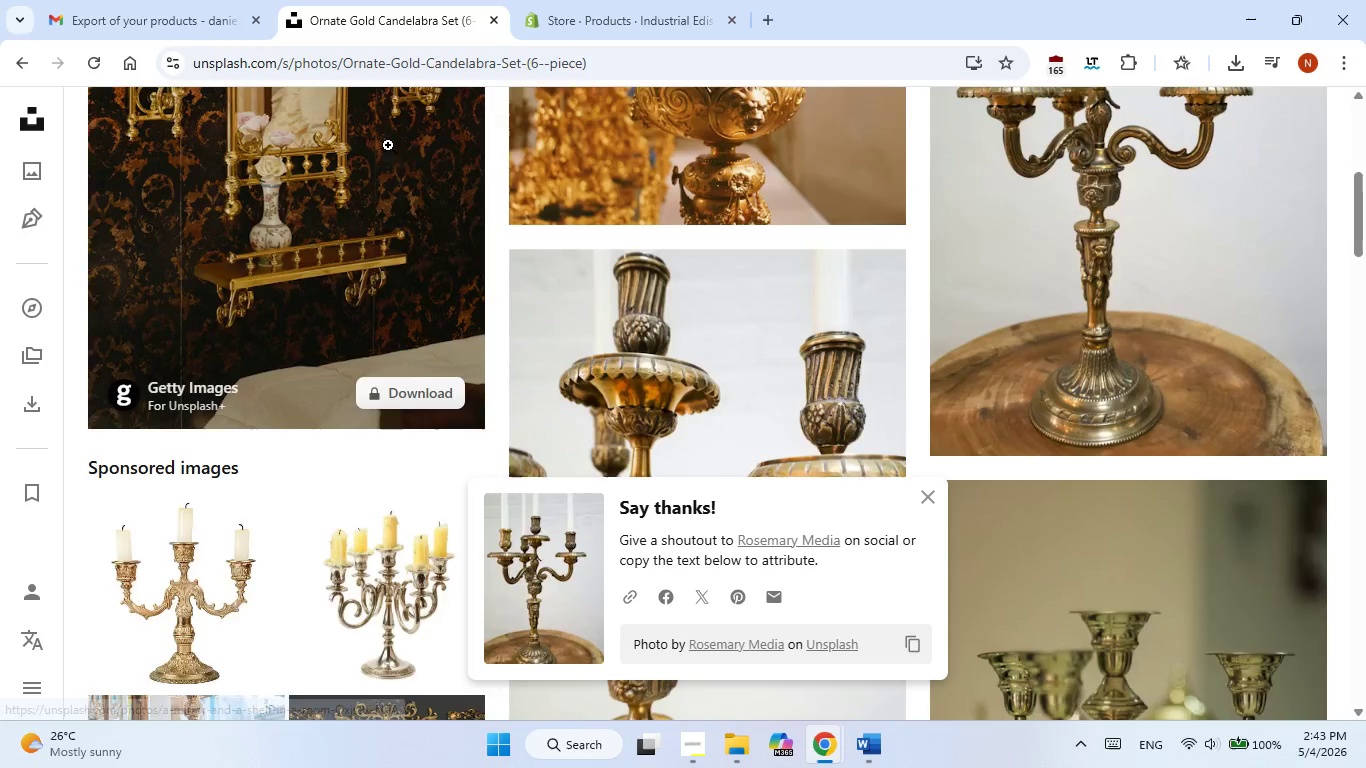 
scroll: coordinate [388, 145], scroll_direction: up, amount: 7.0
 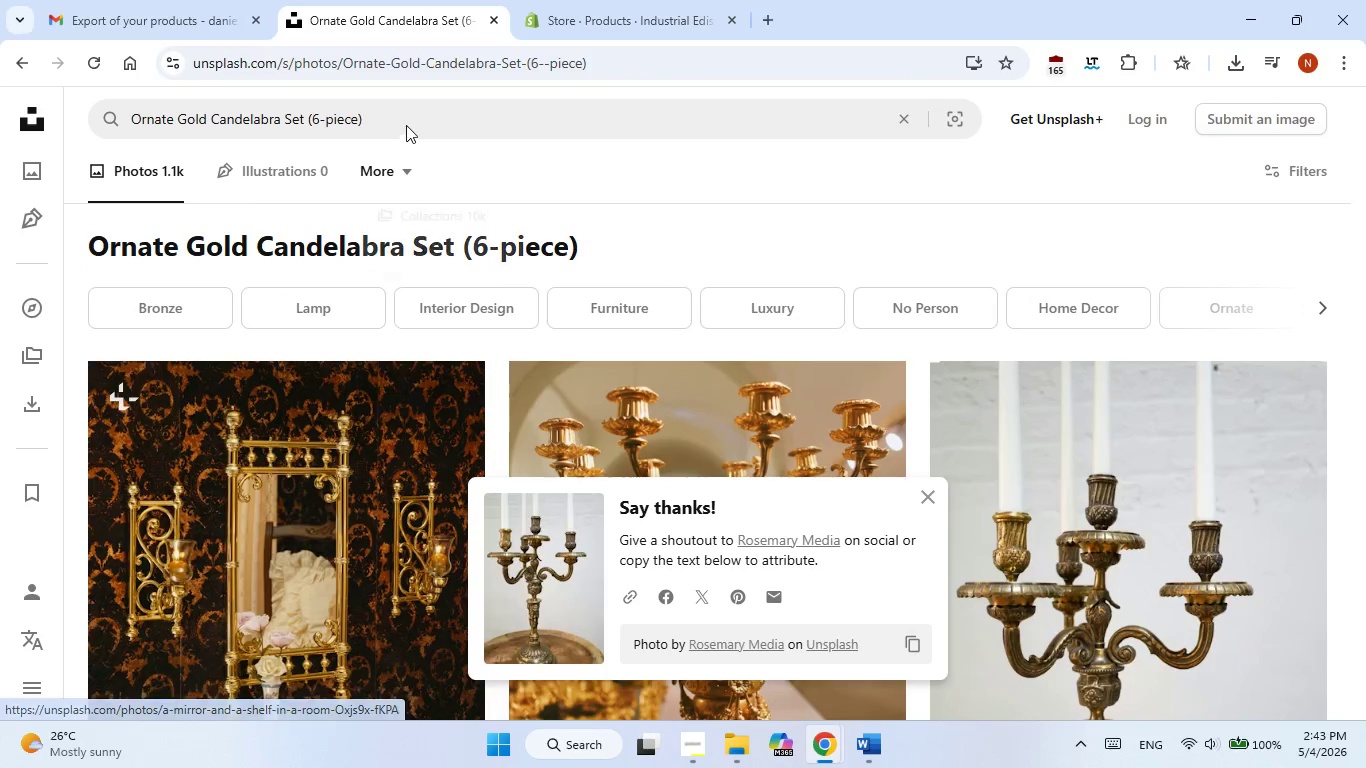 
double_click([406, 125])
 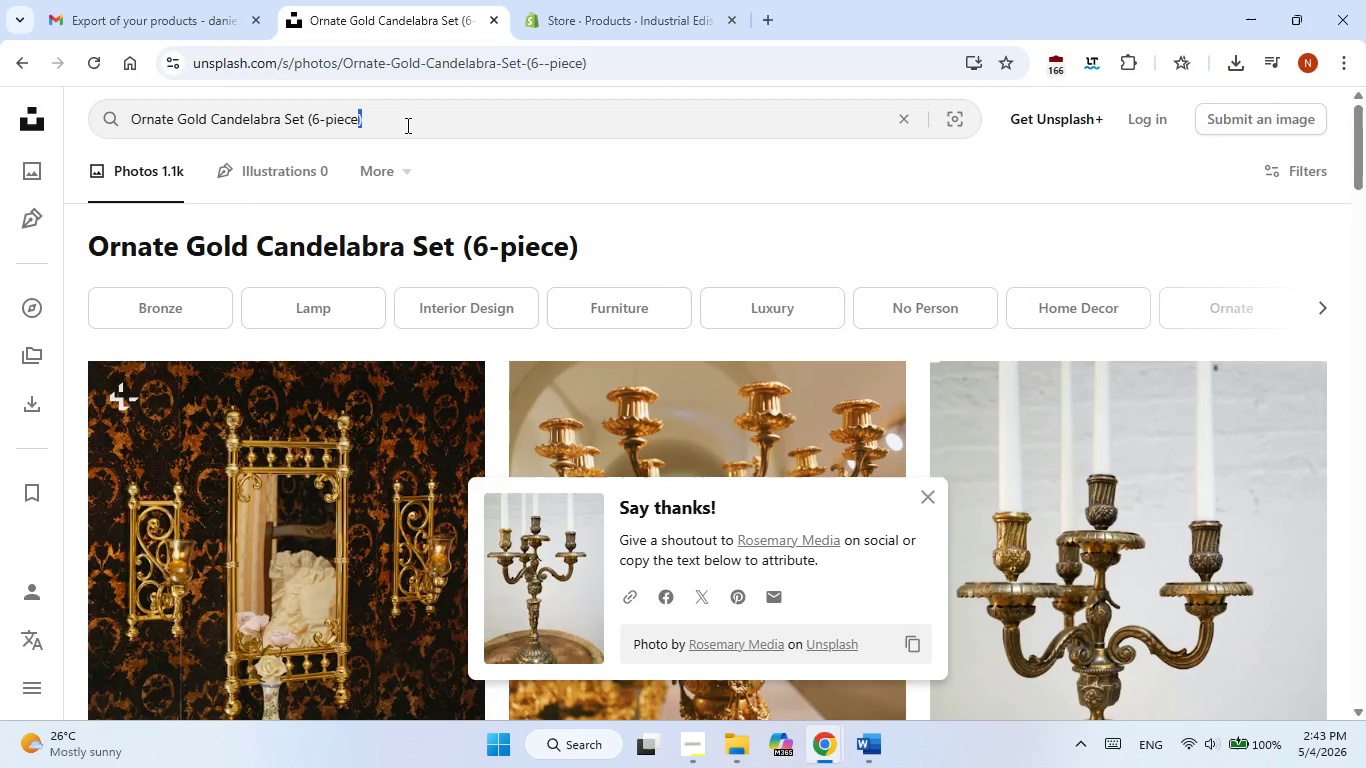 
triple_click([406, 125])
 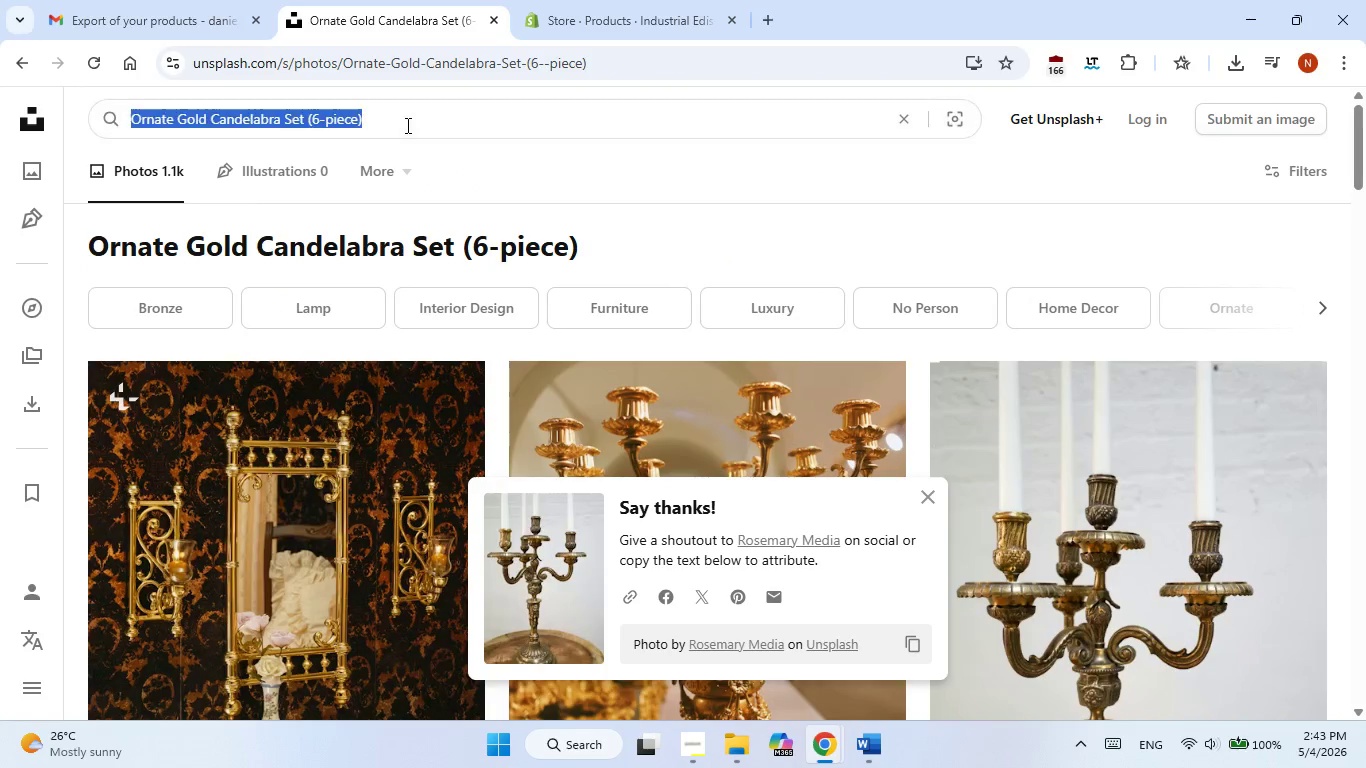 
triple_click([406, 125])
 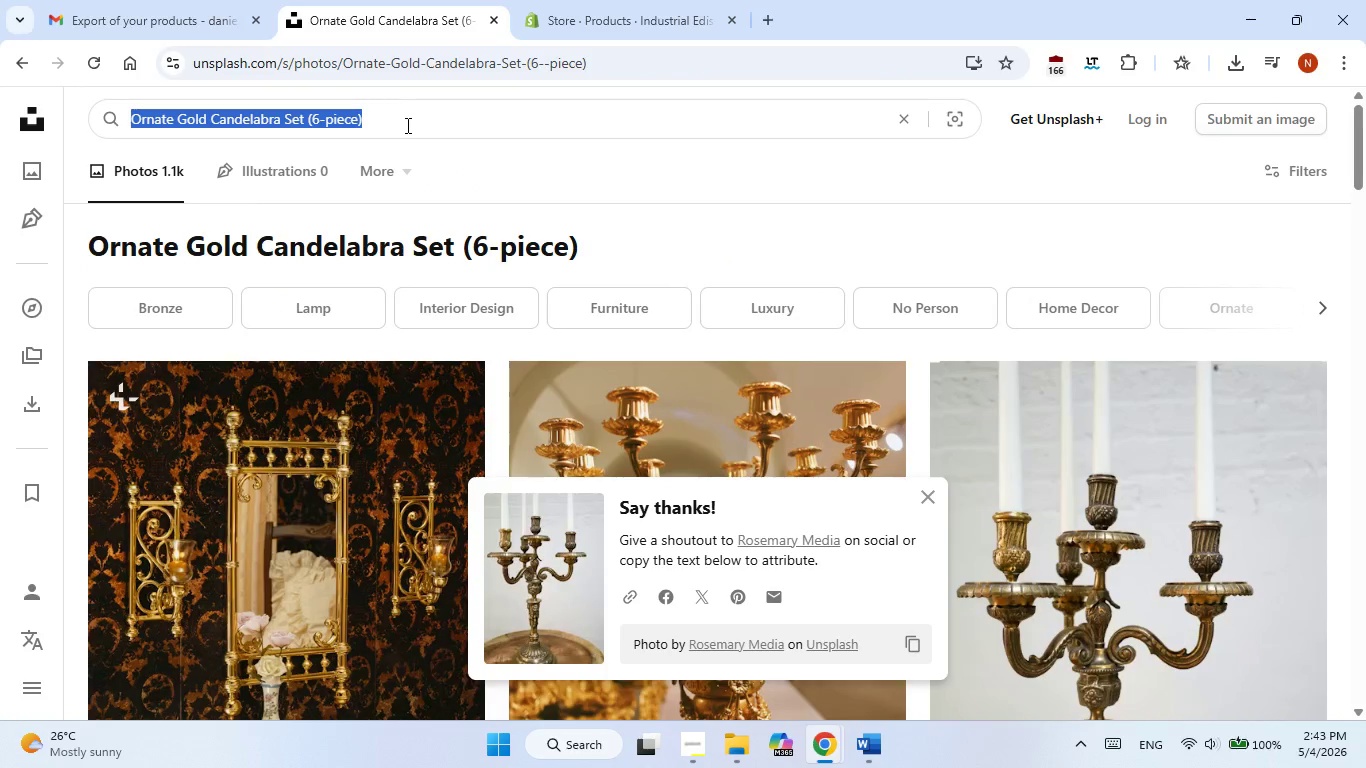 
right_click([406, 125])
 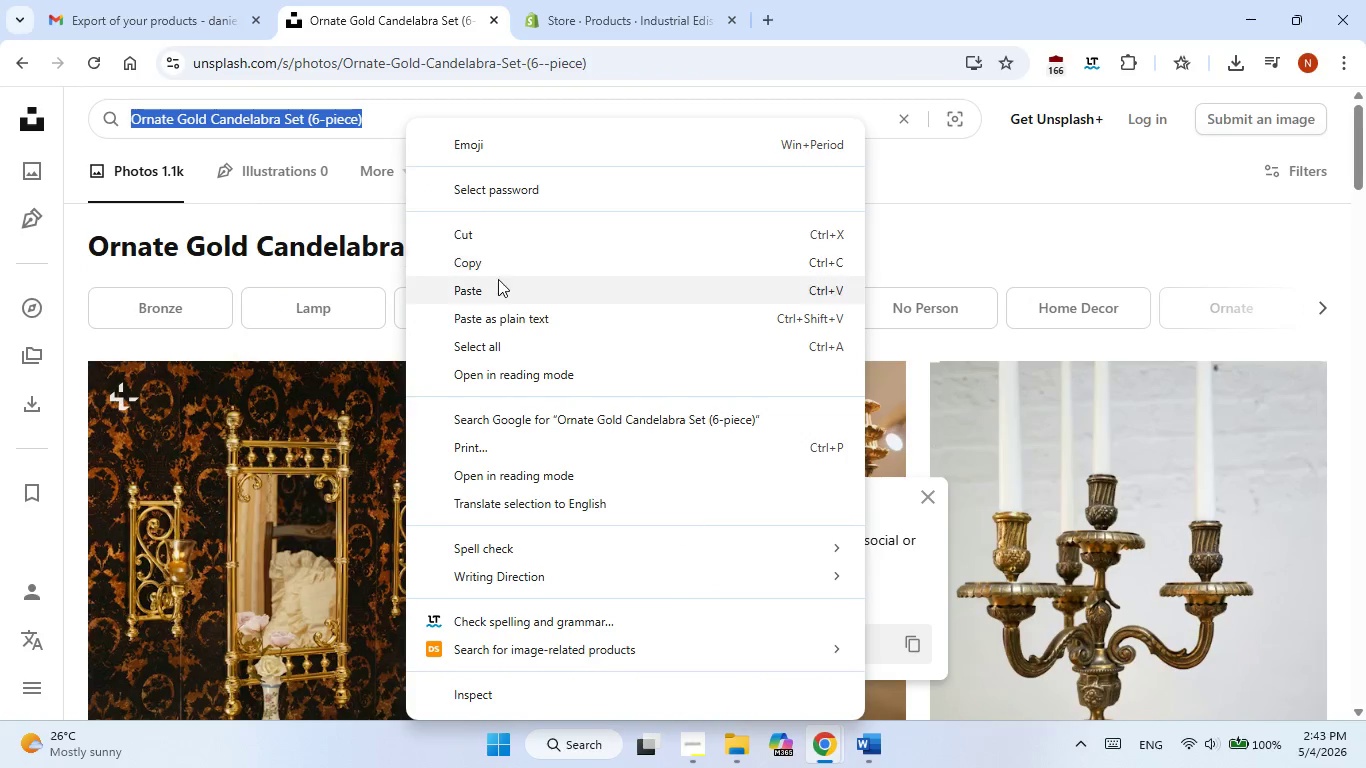 
left_click([496, 287])
 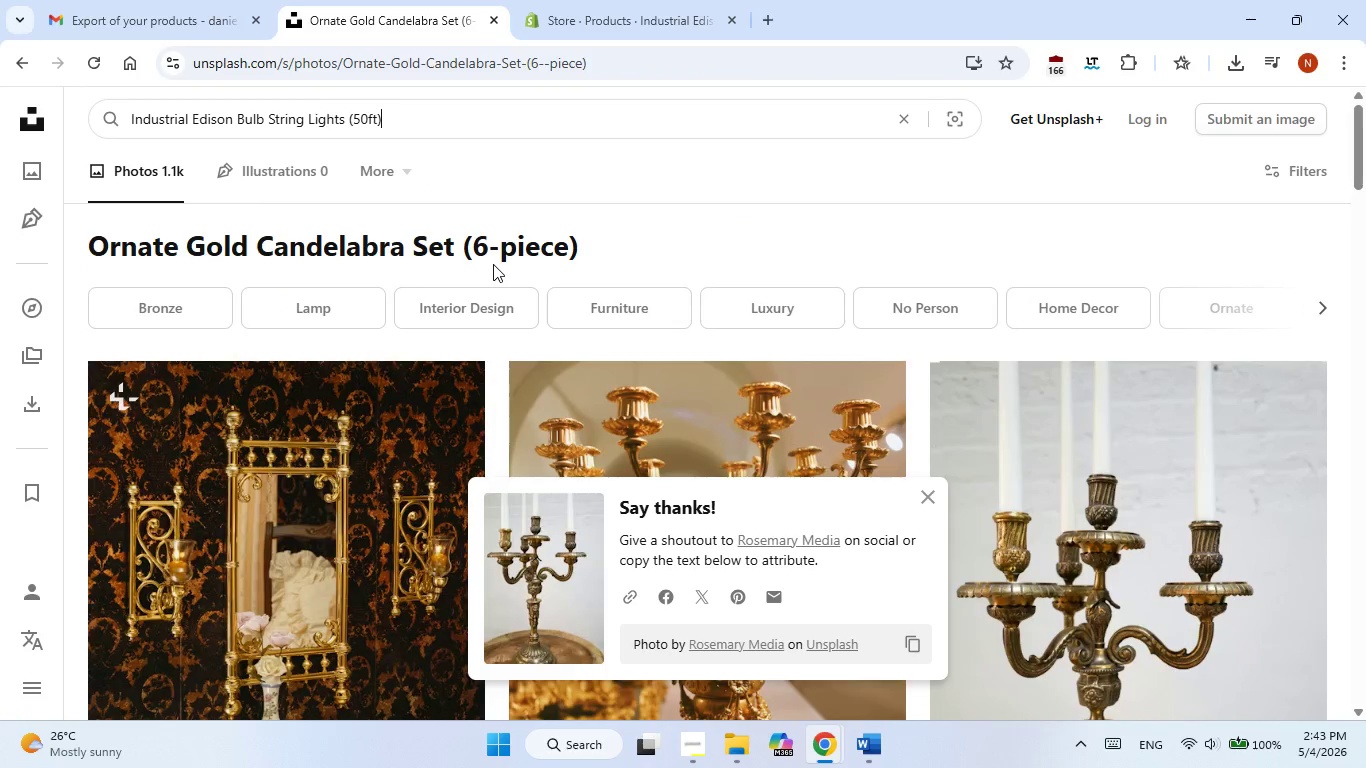 
key(NumpadEnter)
 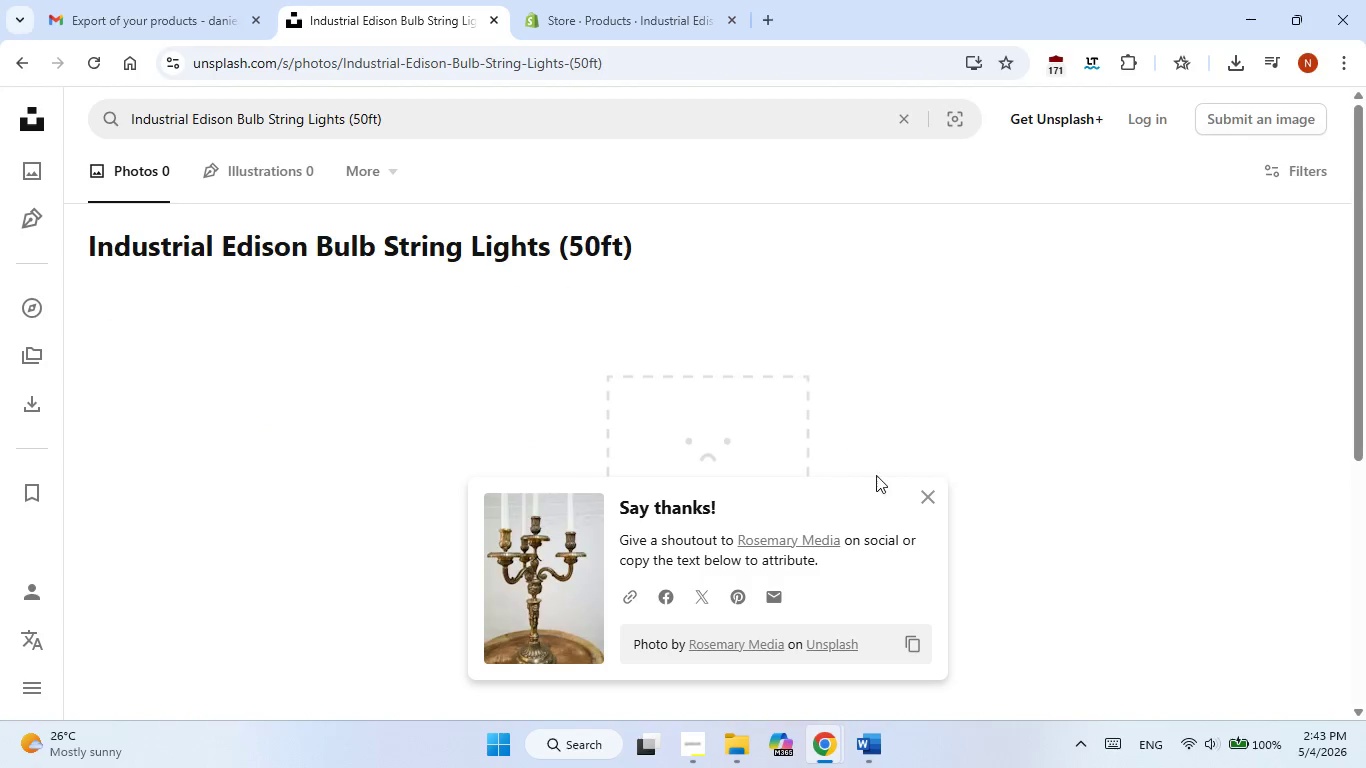 
left_click([929, 503])
 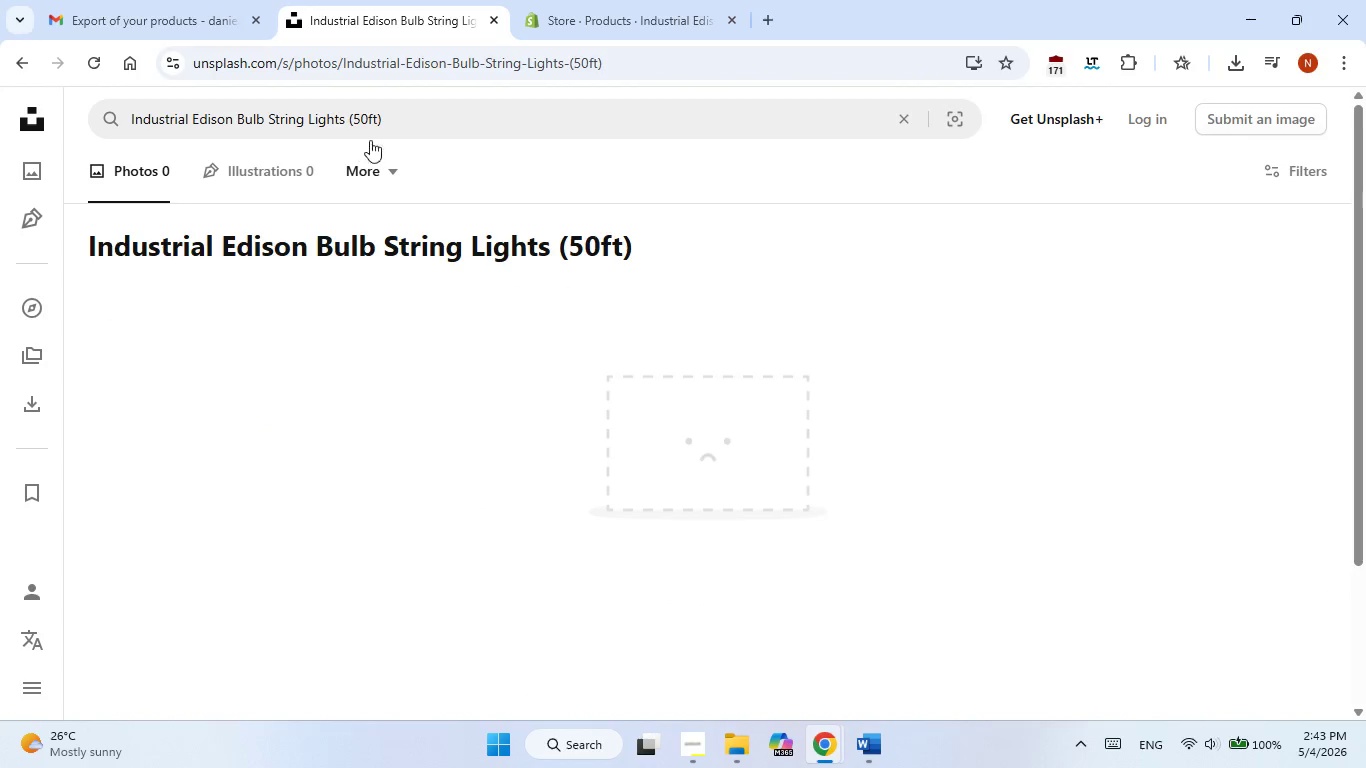 
left_click_drag(start_coordinate=[398, 125], to_coordinate=[346, 105])
 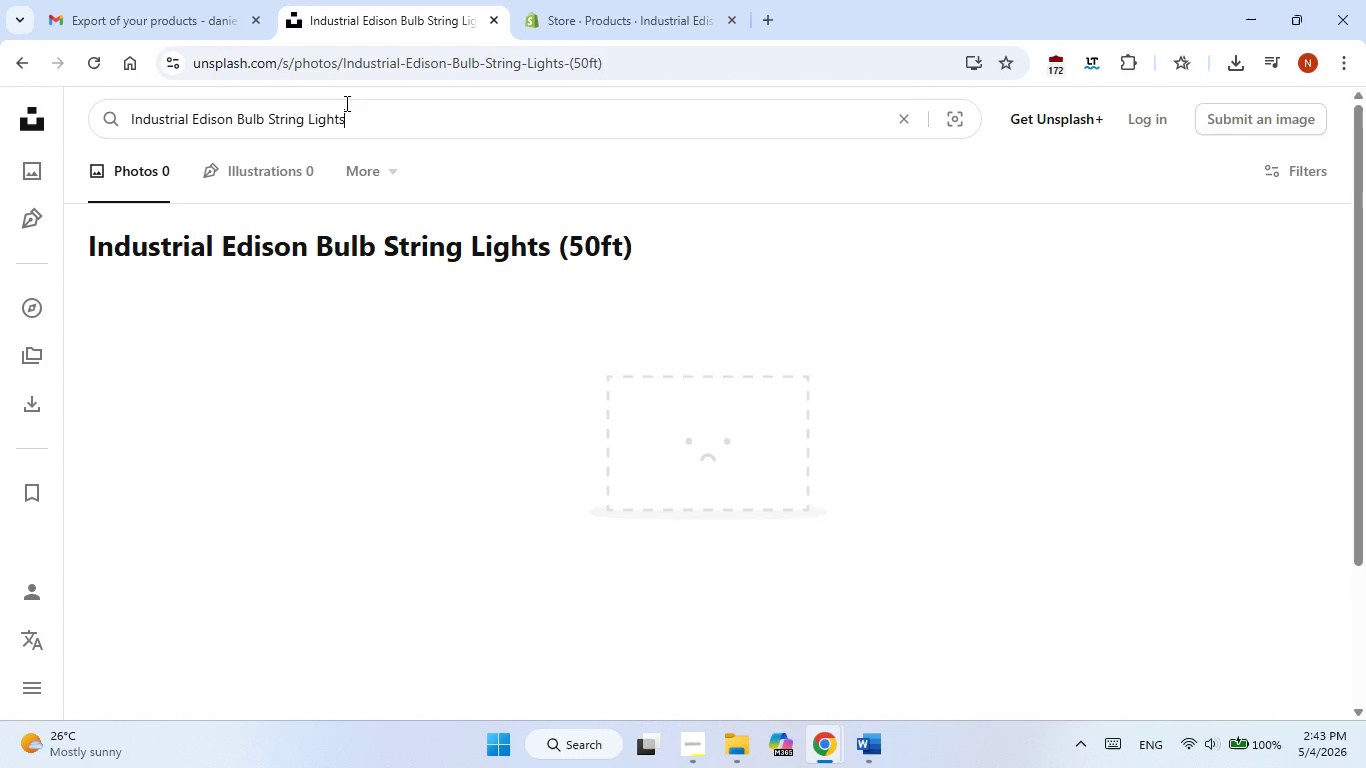 
key(Backspace)
 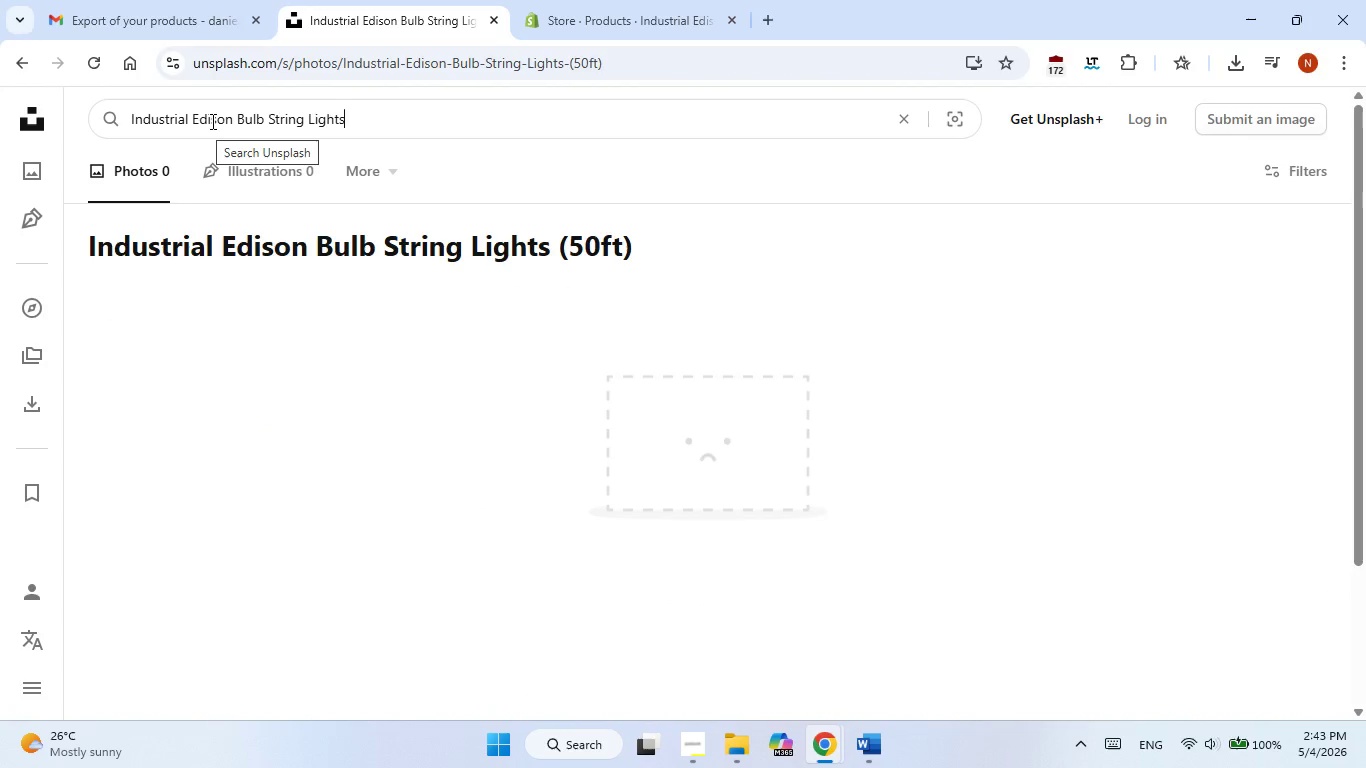 
double_click([211, 121])
 